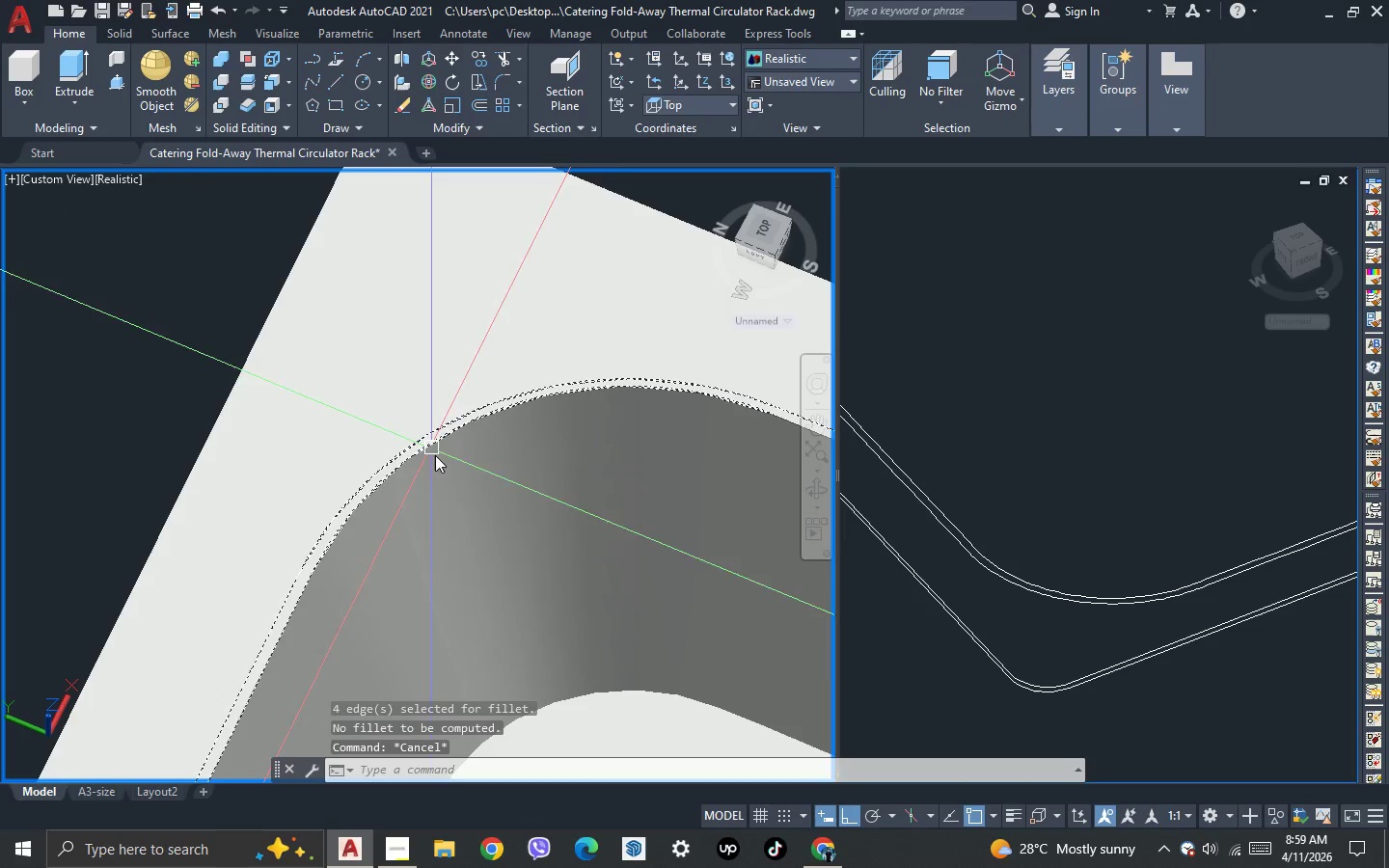 
key(Space)
 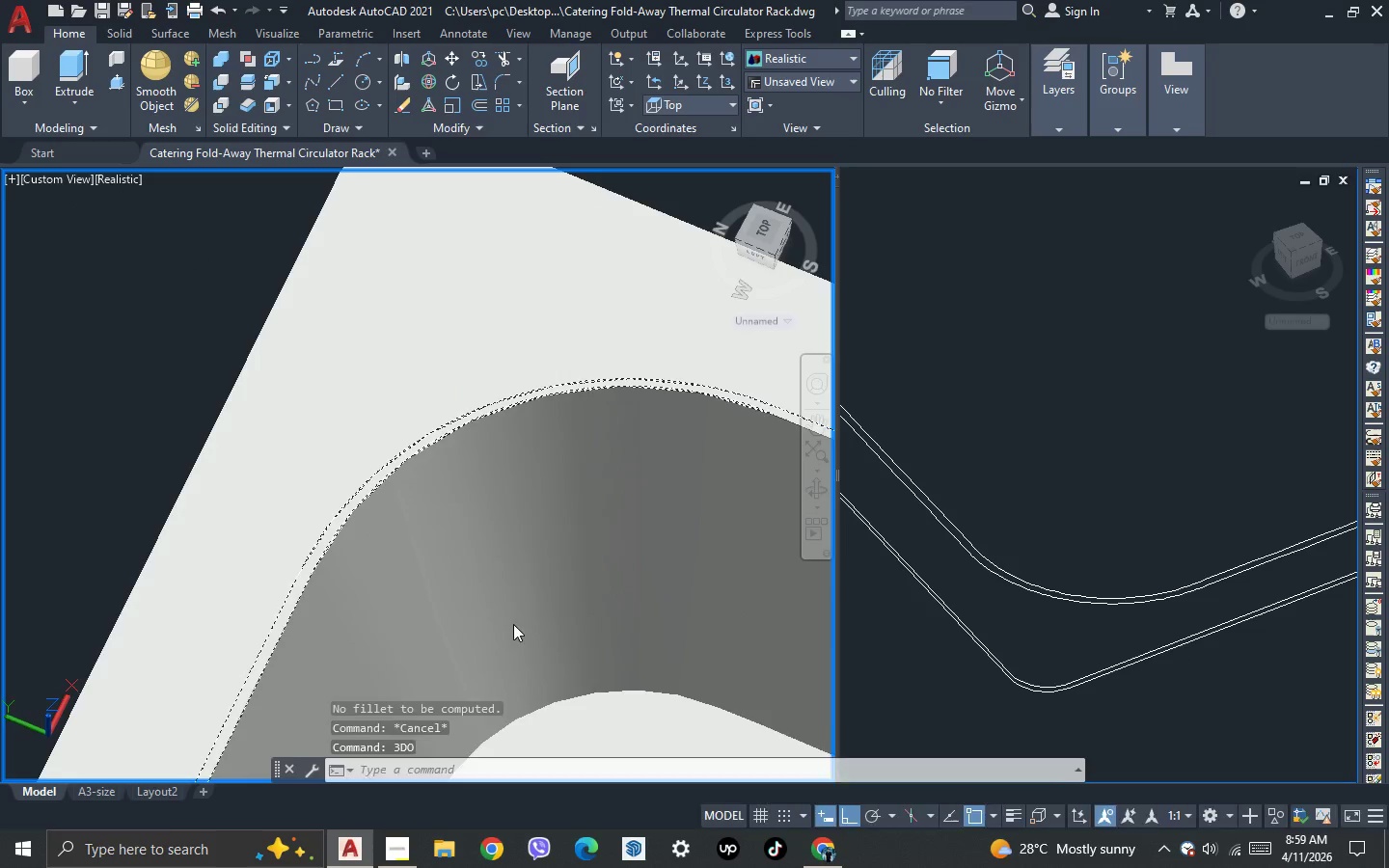 
left_click_drag(start_coordinate=[512, 624], to_coordinate=[481, 572])
 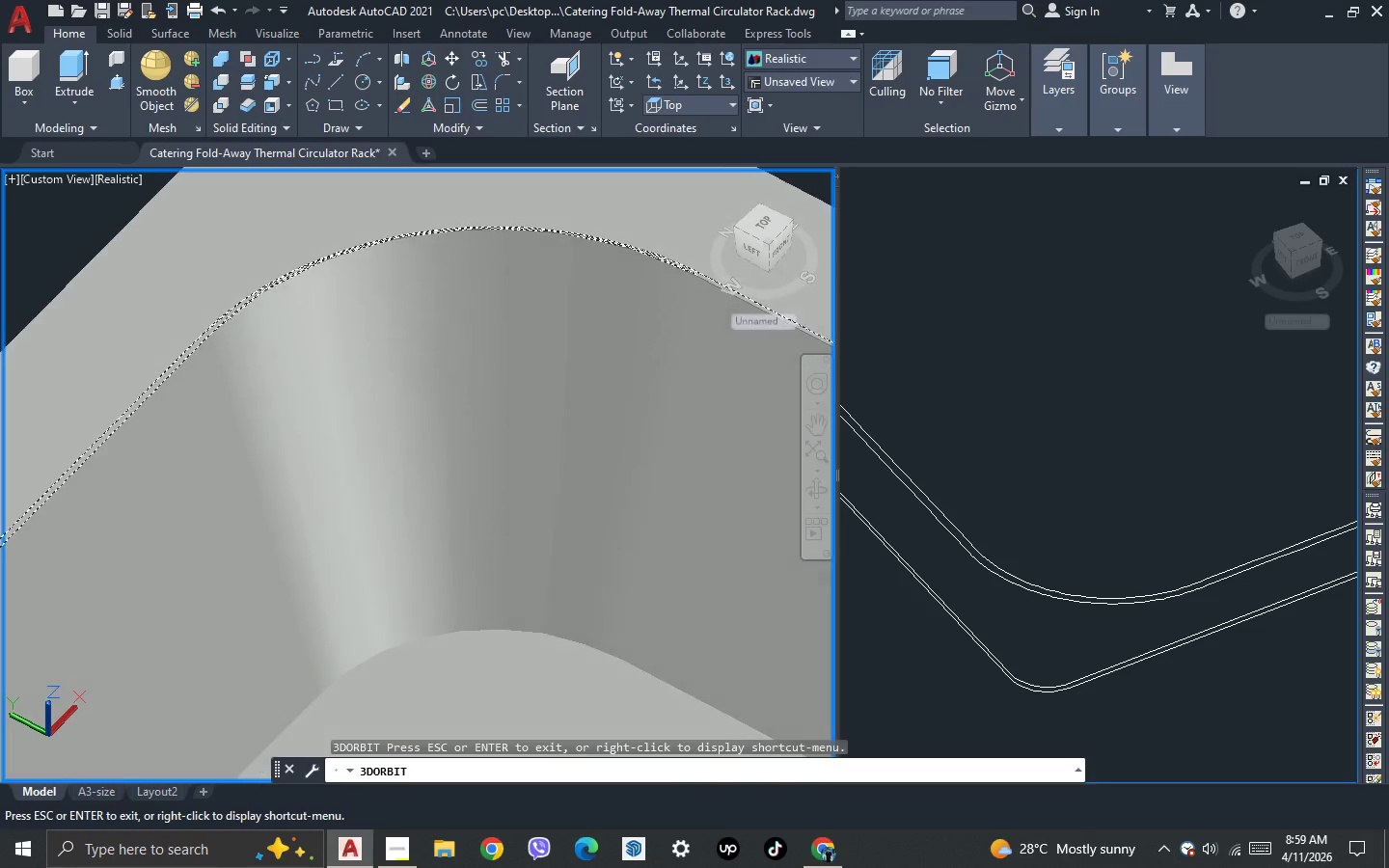 
key(Escape)
 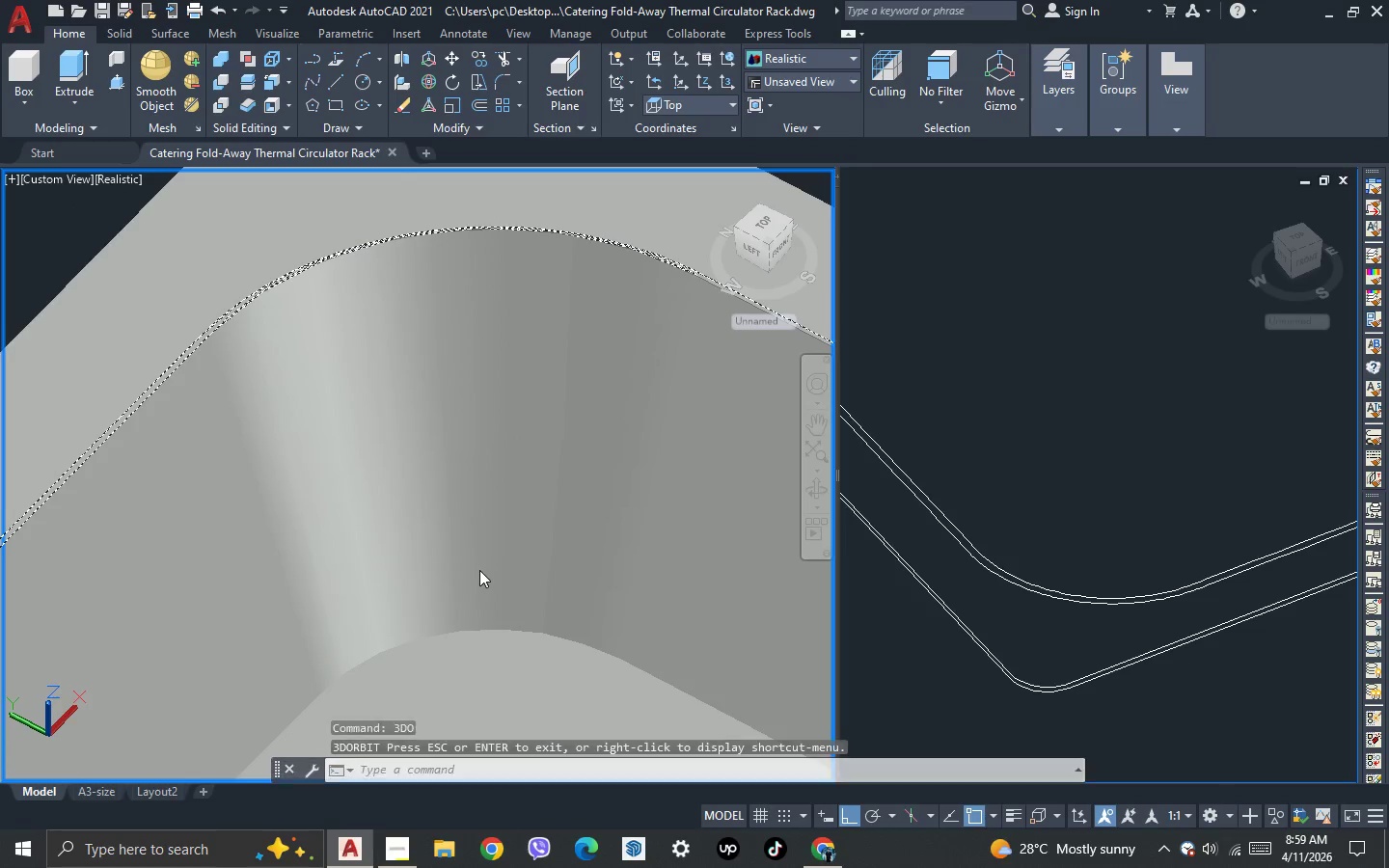 
key(Escape)
 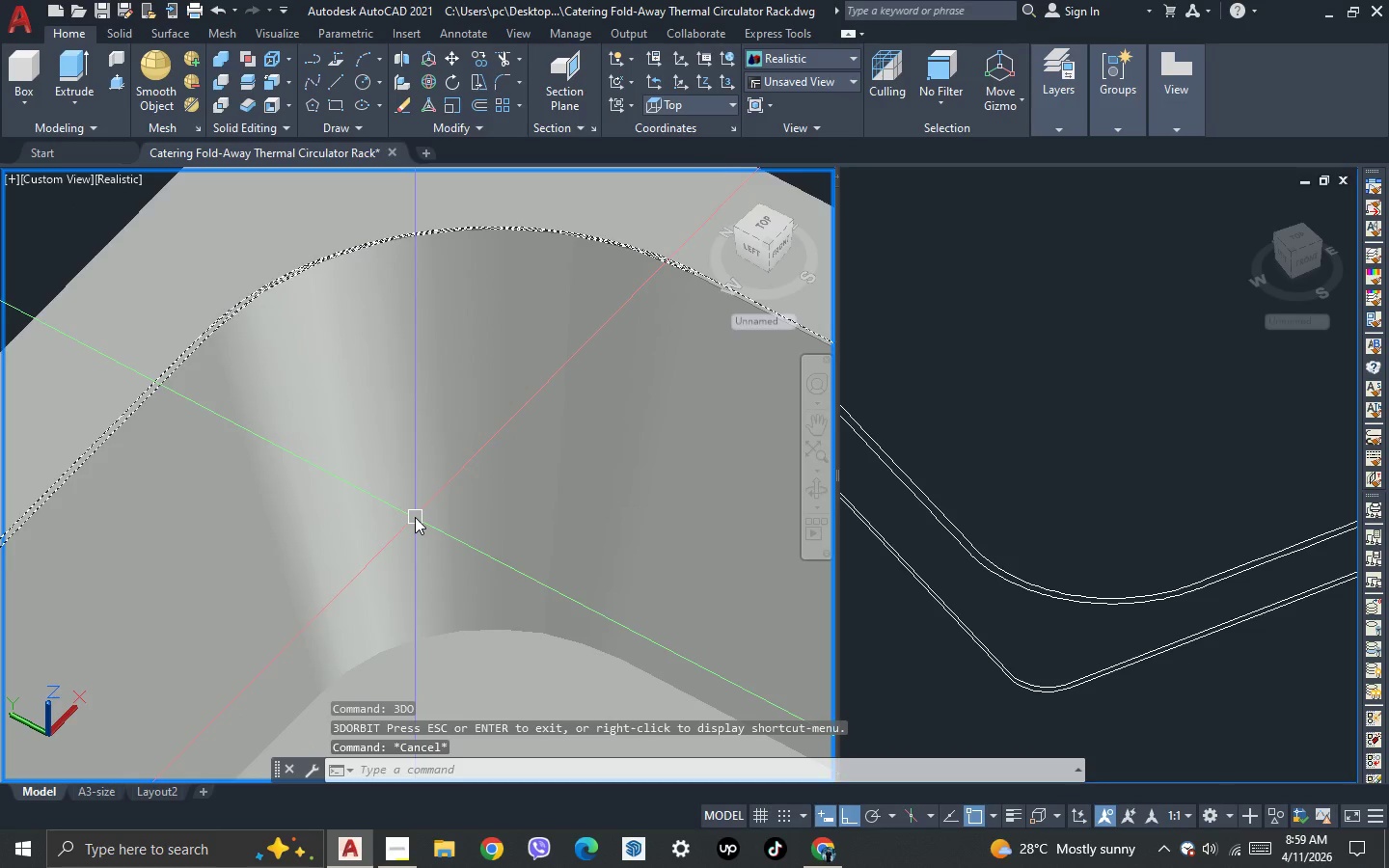 
scroll: coordinate [423, 490], scroll_direction: down, amount: 5.0
 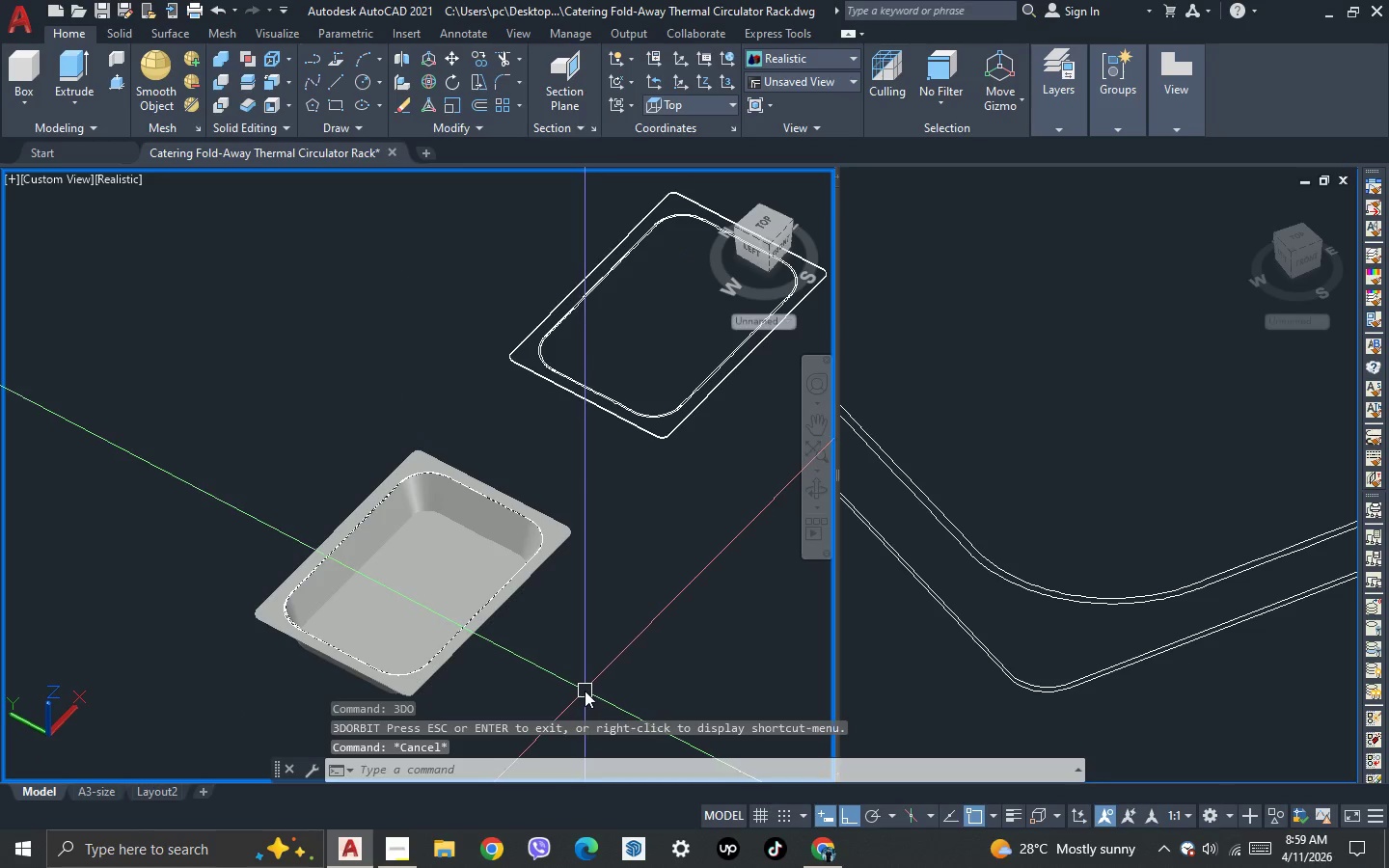 
left_click_drag(start_coordinate=[585, 691], to_coordinate=[468, 616])
 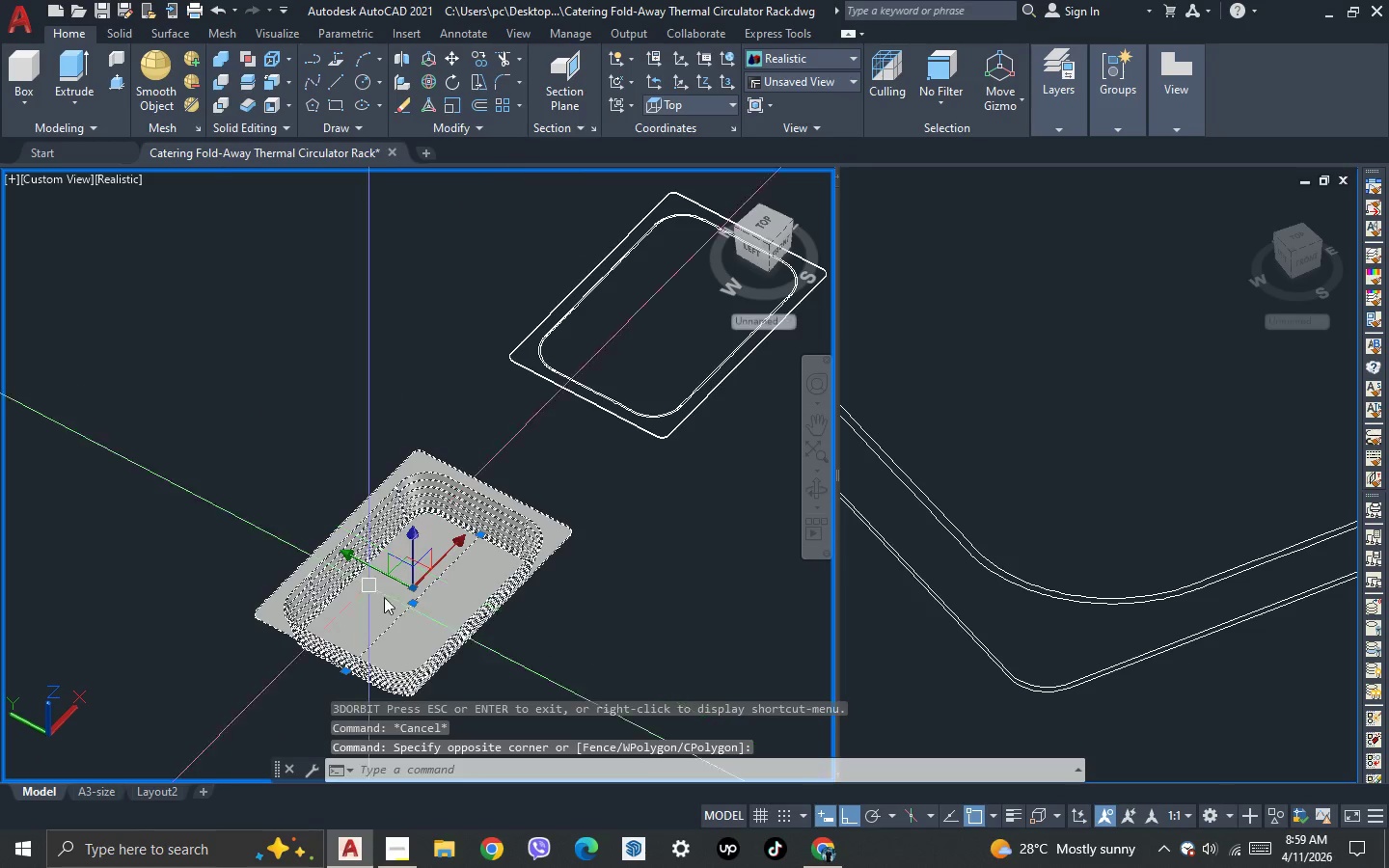 
hold_key(key=ShiftLeft, duration=1.27)
left_click_drag(start_coordinate=[559, 679], to_coordinate=[458, 607])
 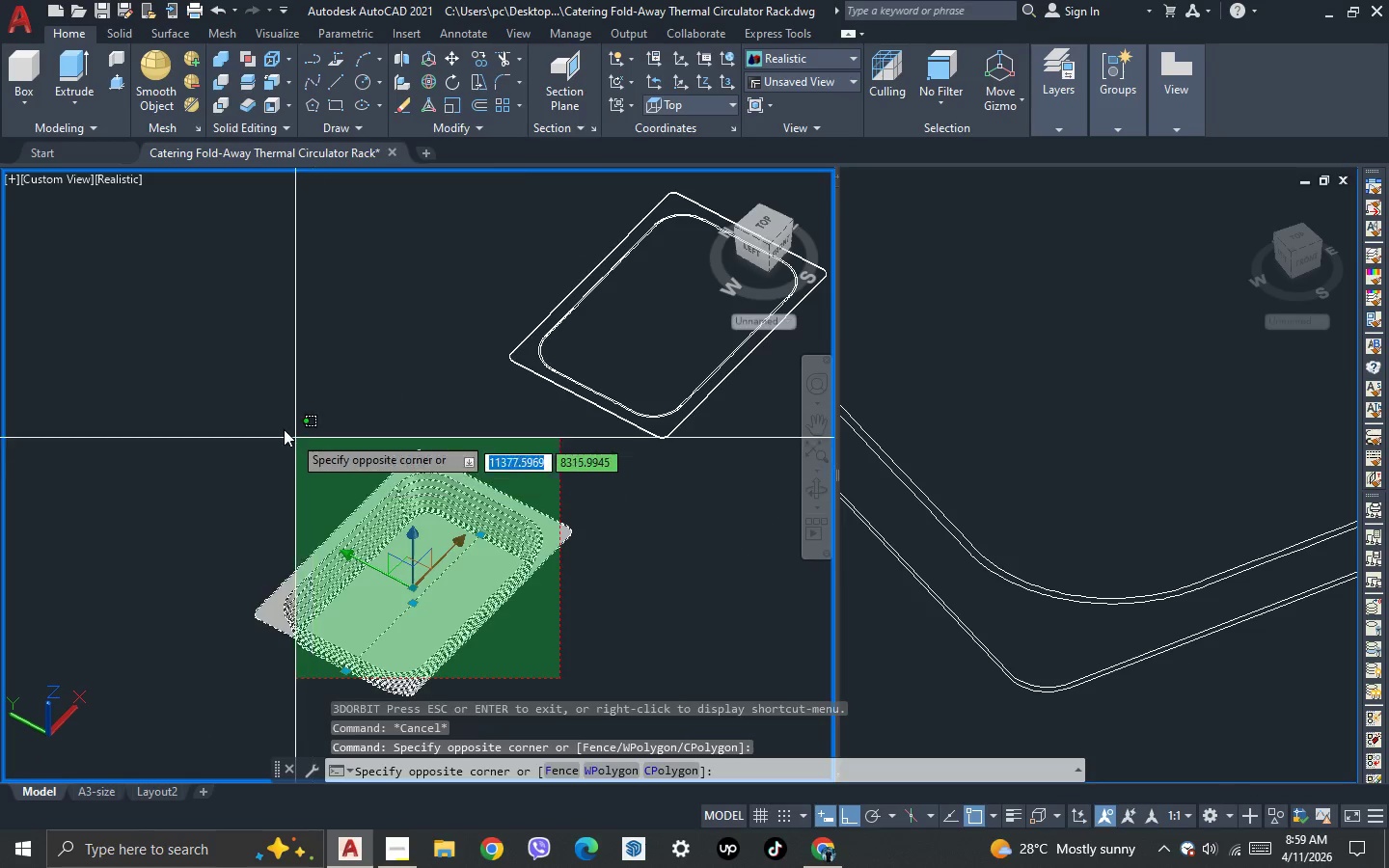 
left_click([280, 426])
 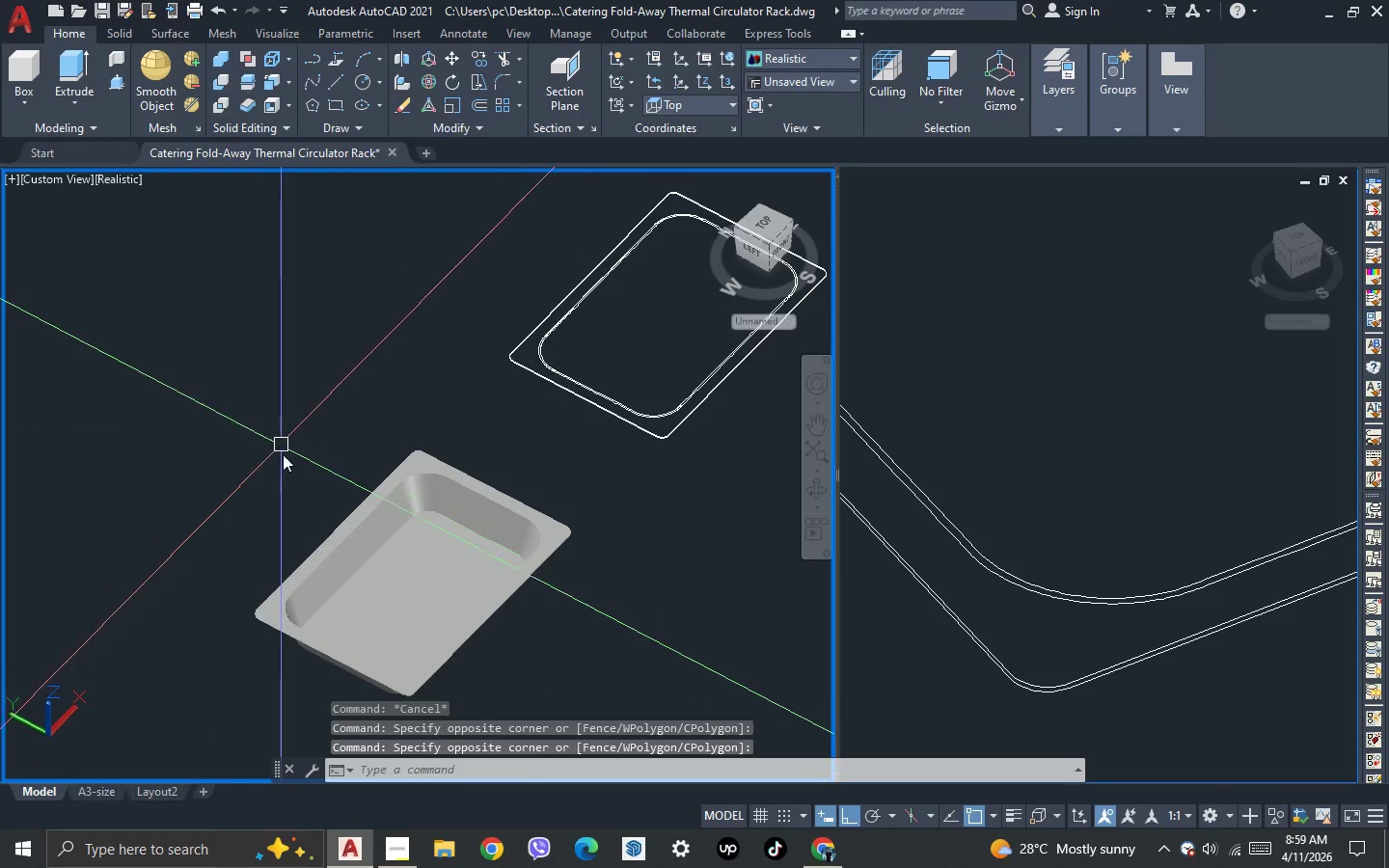 
key(F)
 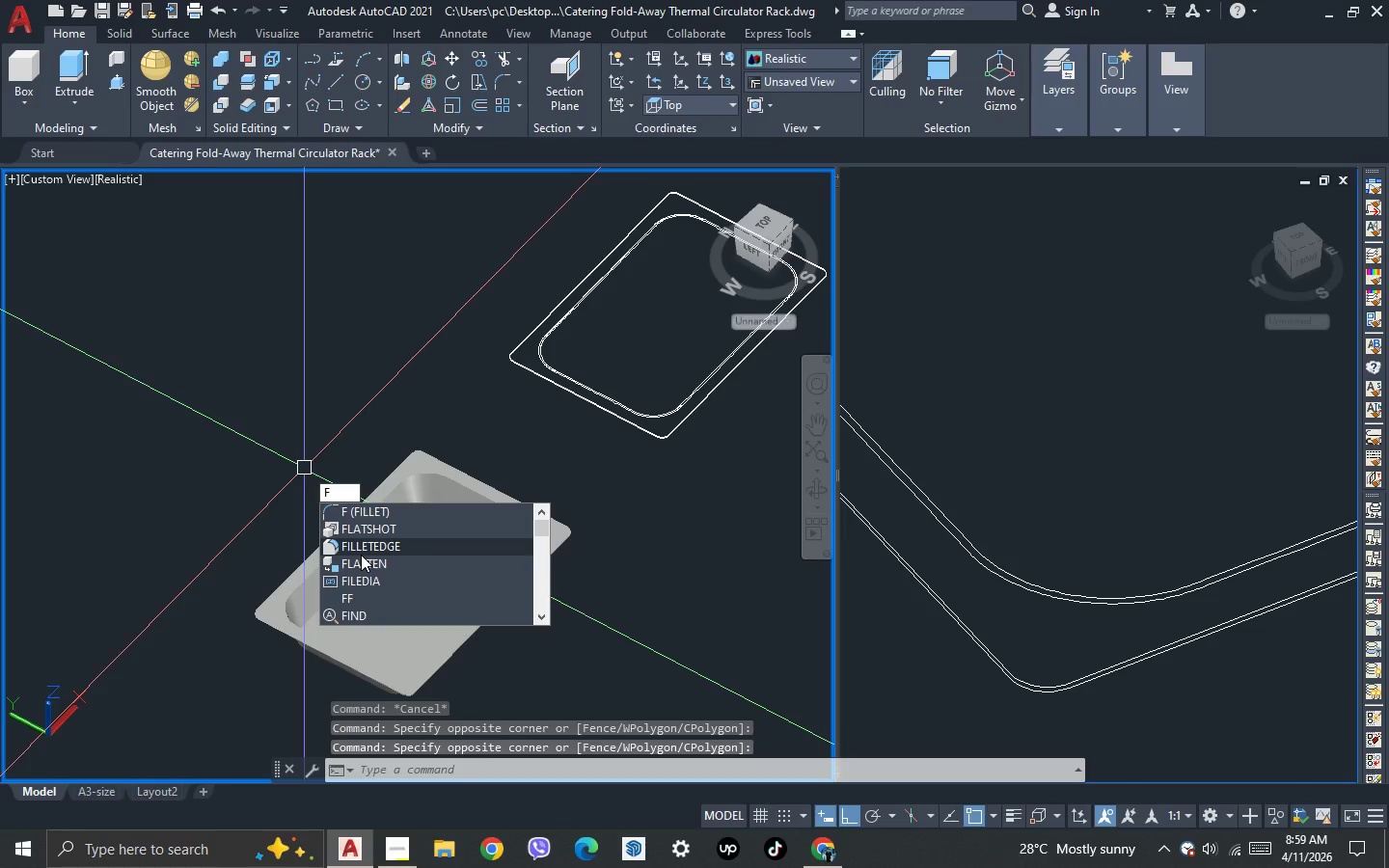 
left_click([364, 546])
 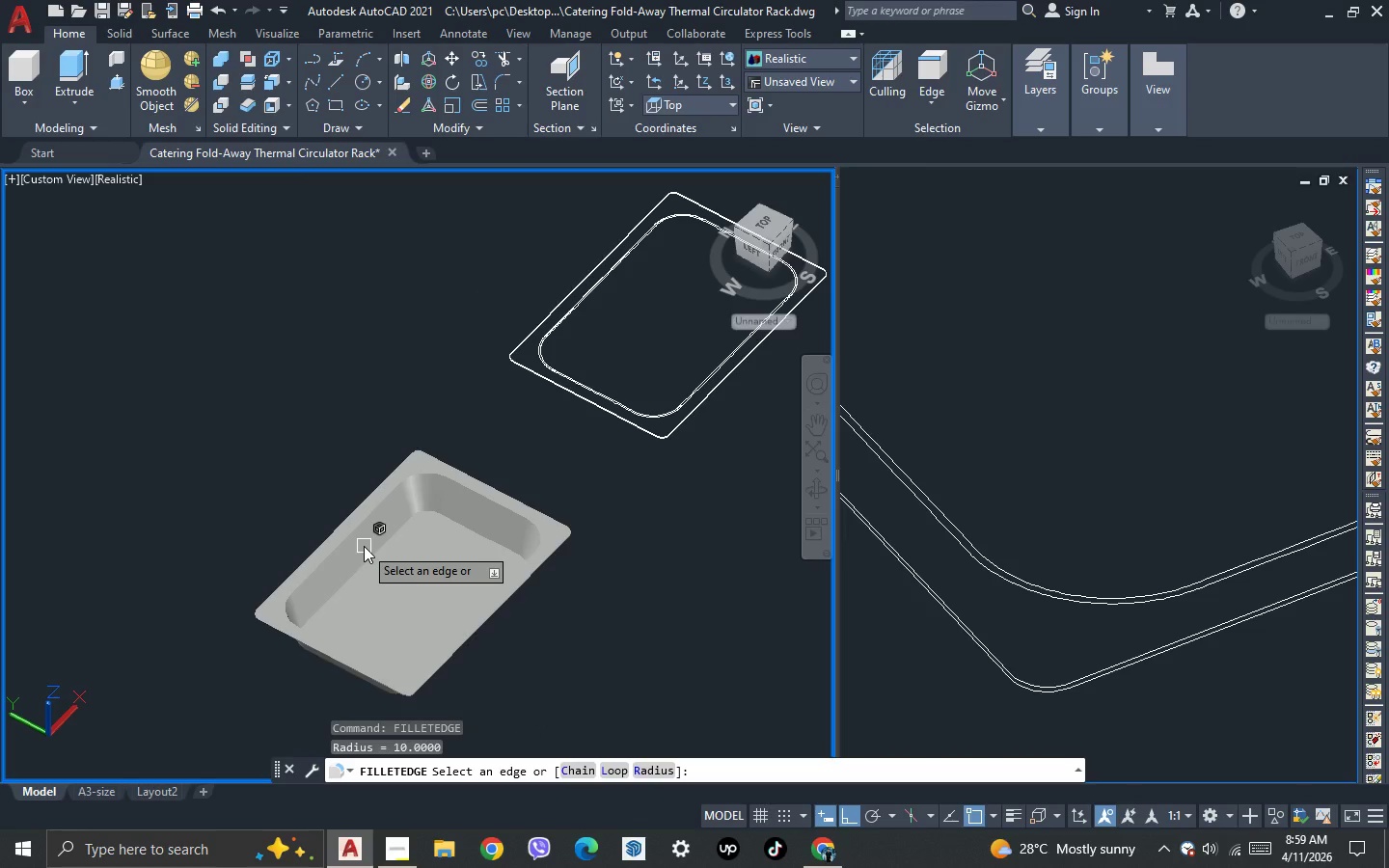 
key(R)
 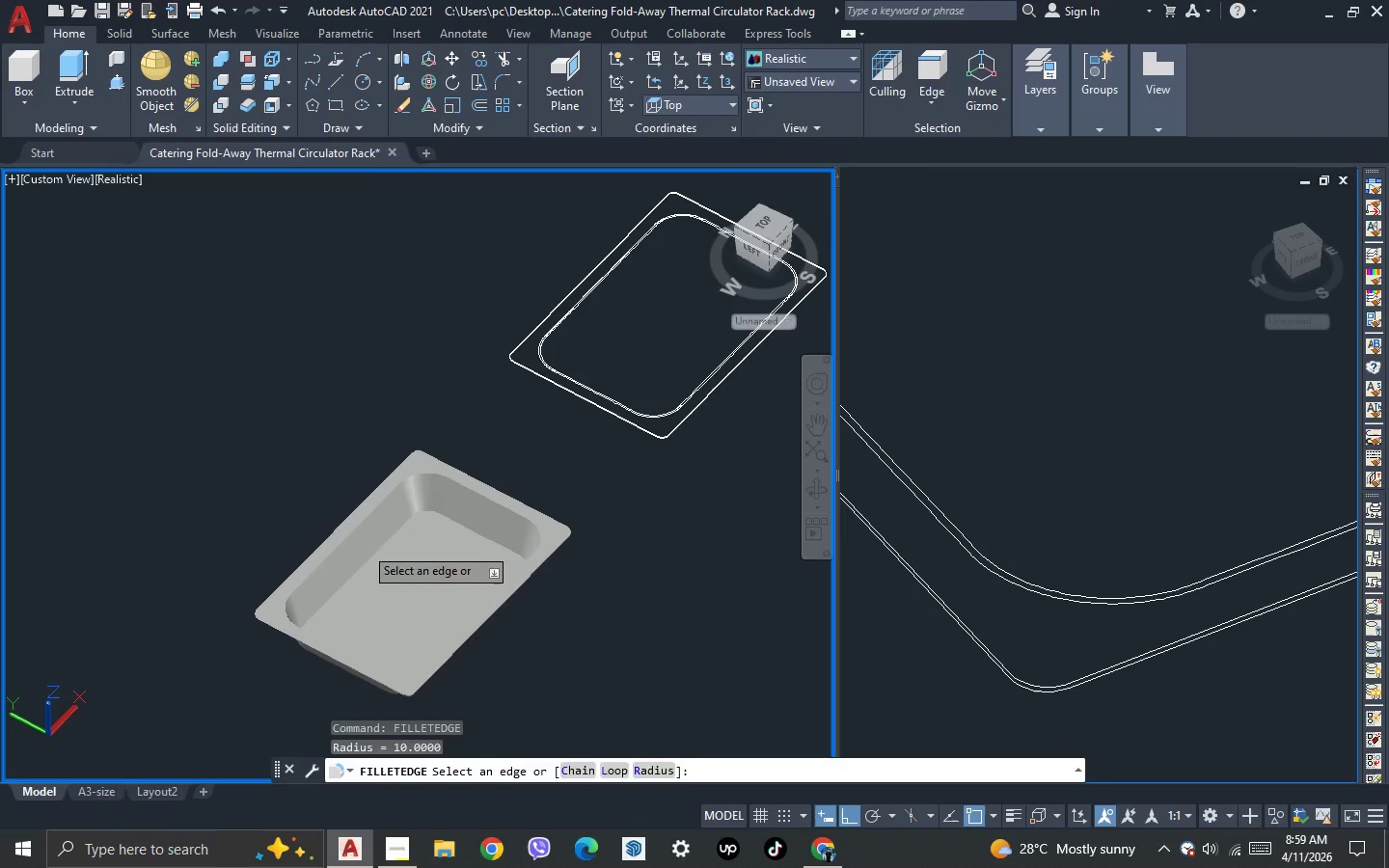 
key(Space)
 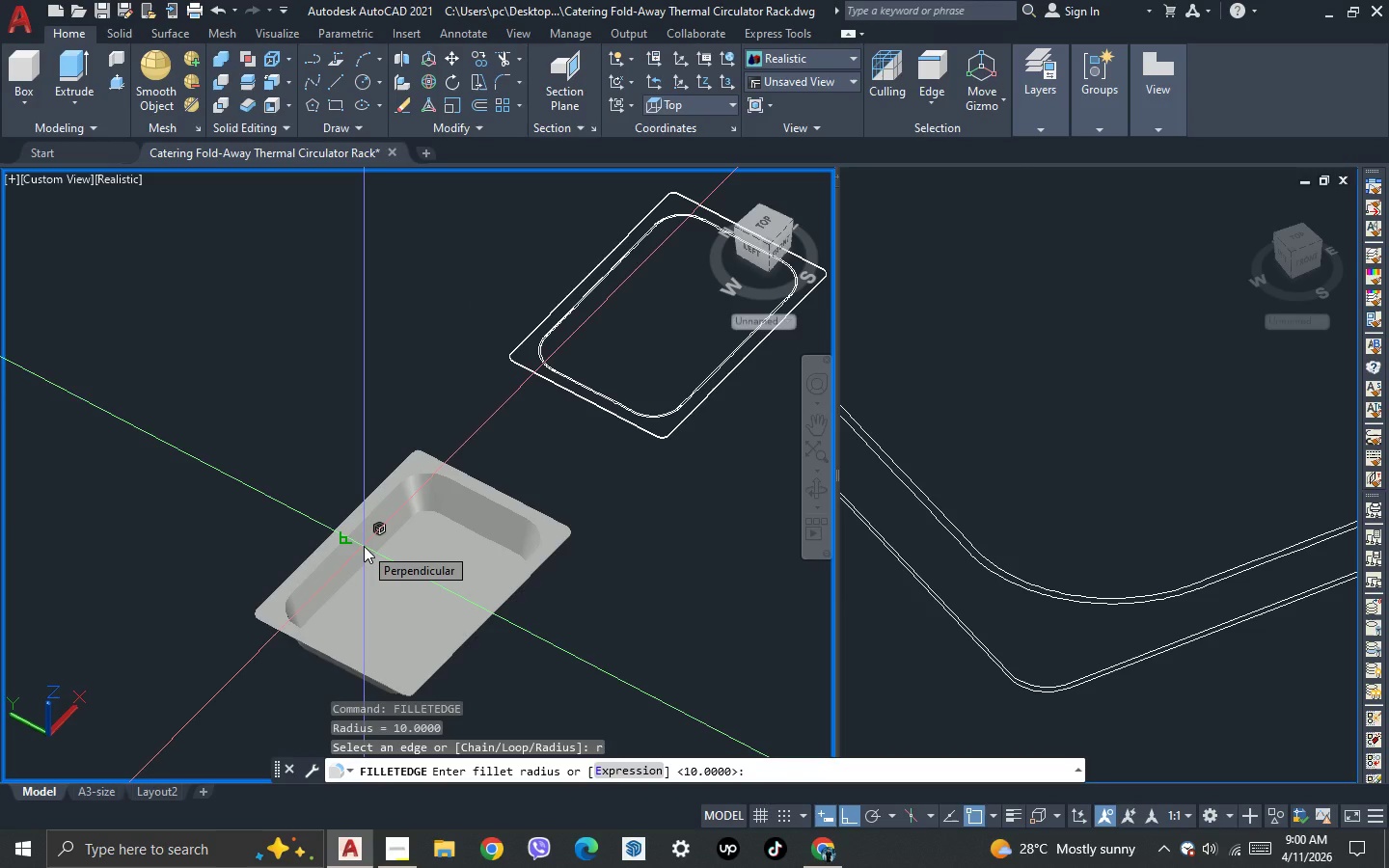 
key(Space)
 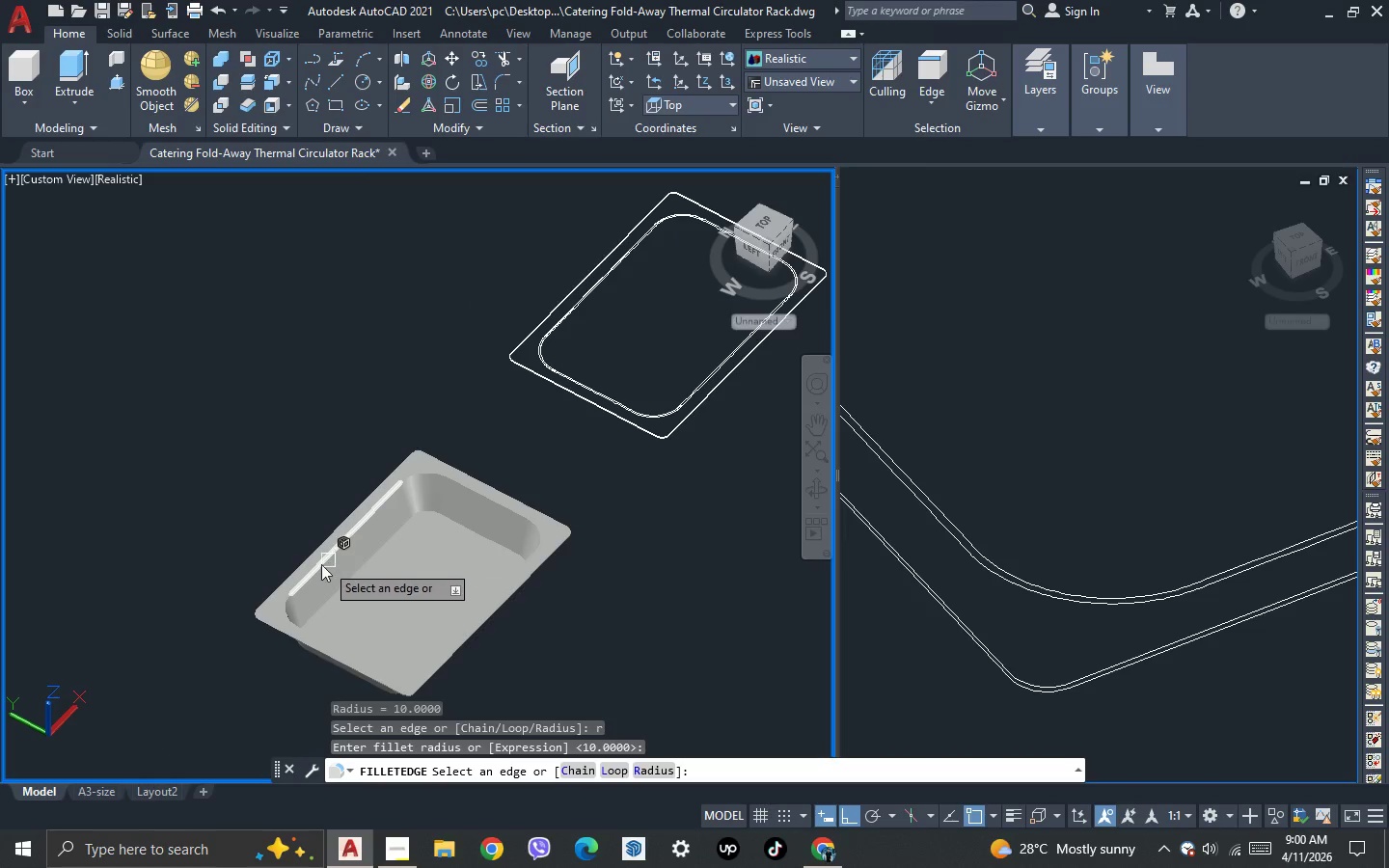 
scroll: coordinate [353, 367], scroll_direction: up, amount: 13.0
 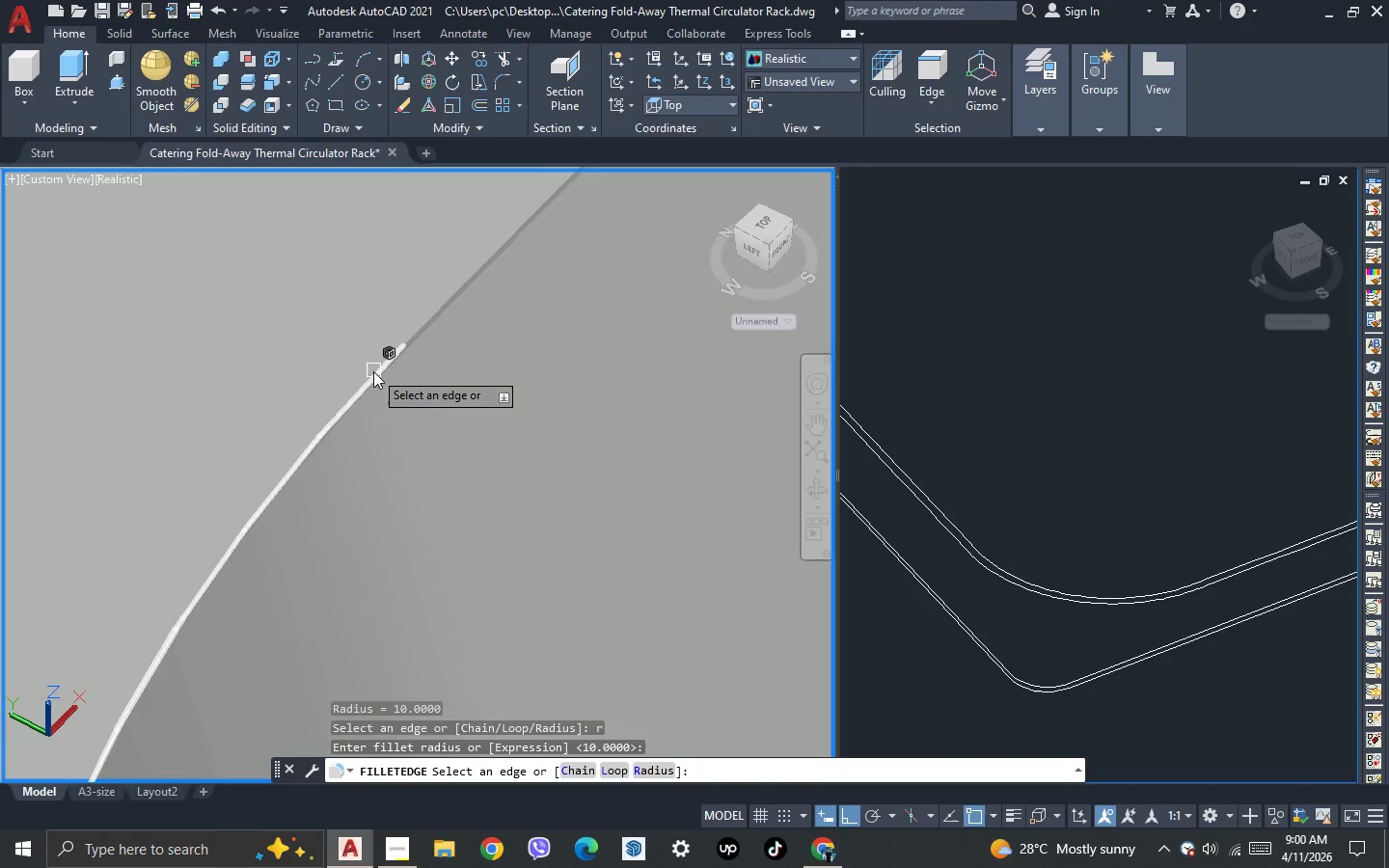 
left_click([373, 372])
 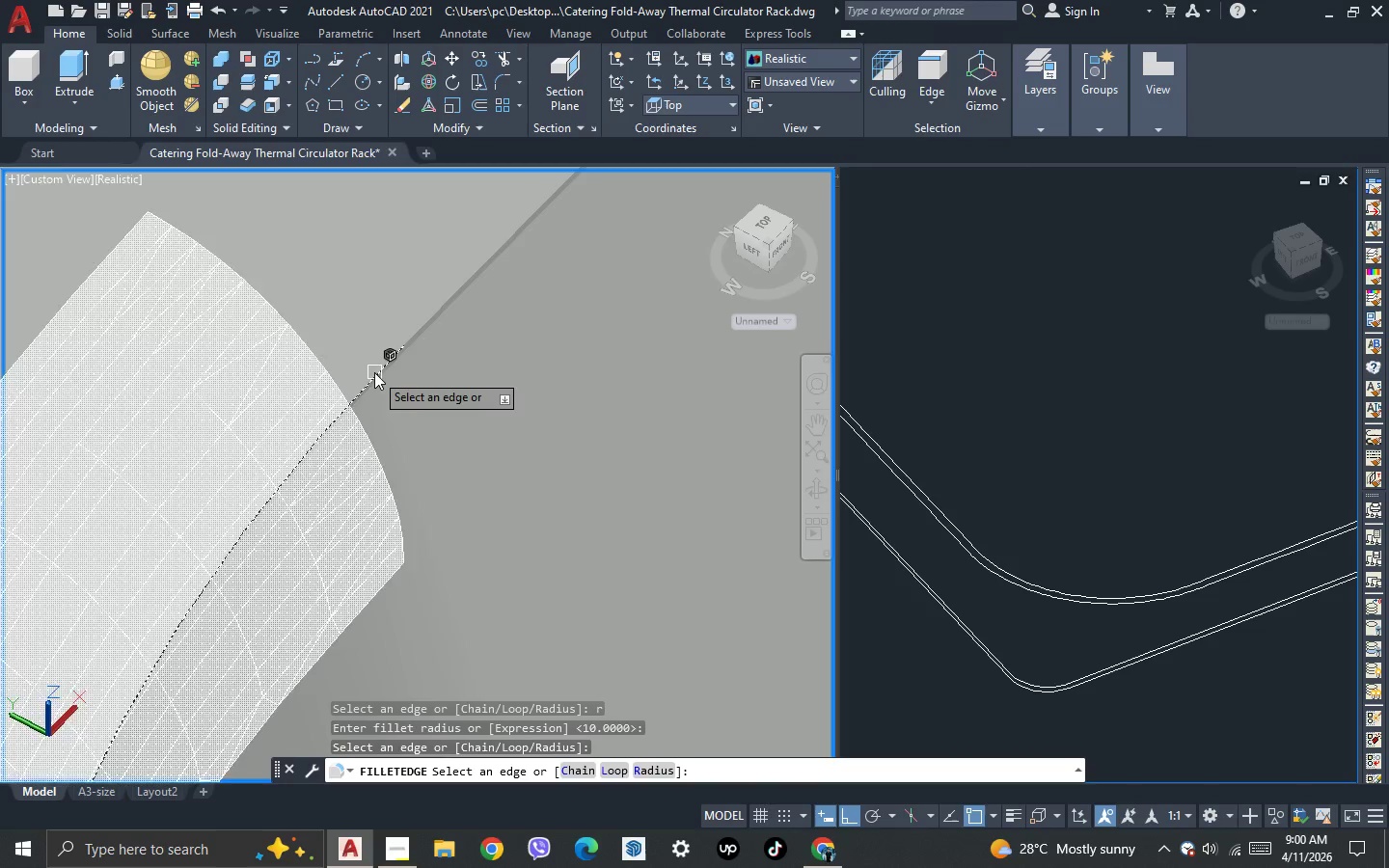 
scroll: coordinate [374, 372], scroll_direction: down, amount: 2.0
 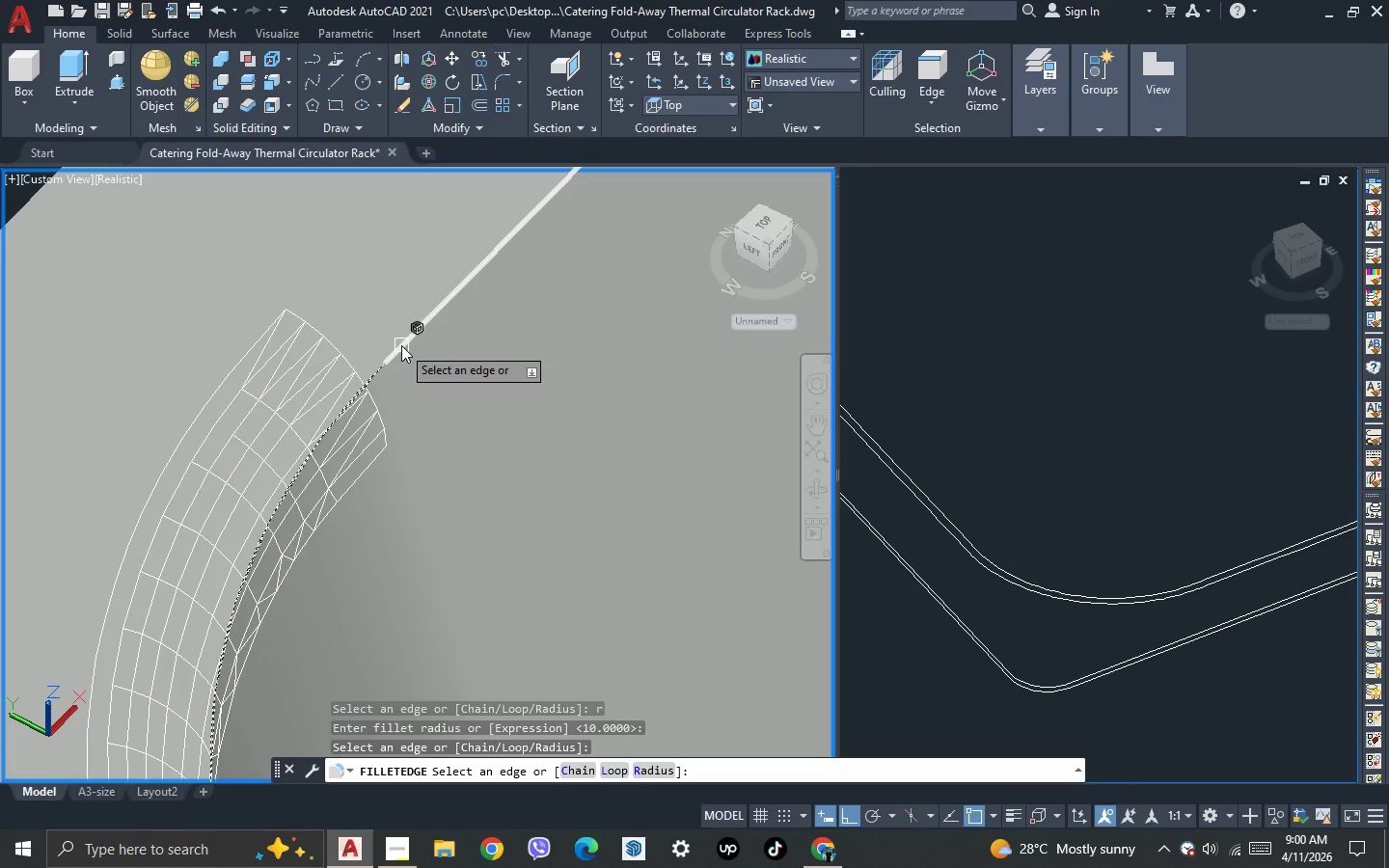 
left_click([402, 344])
 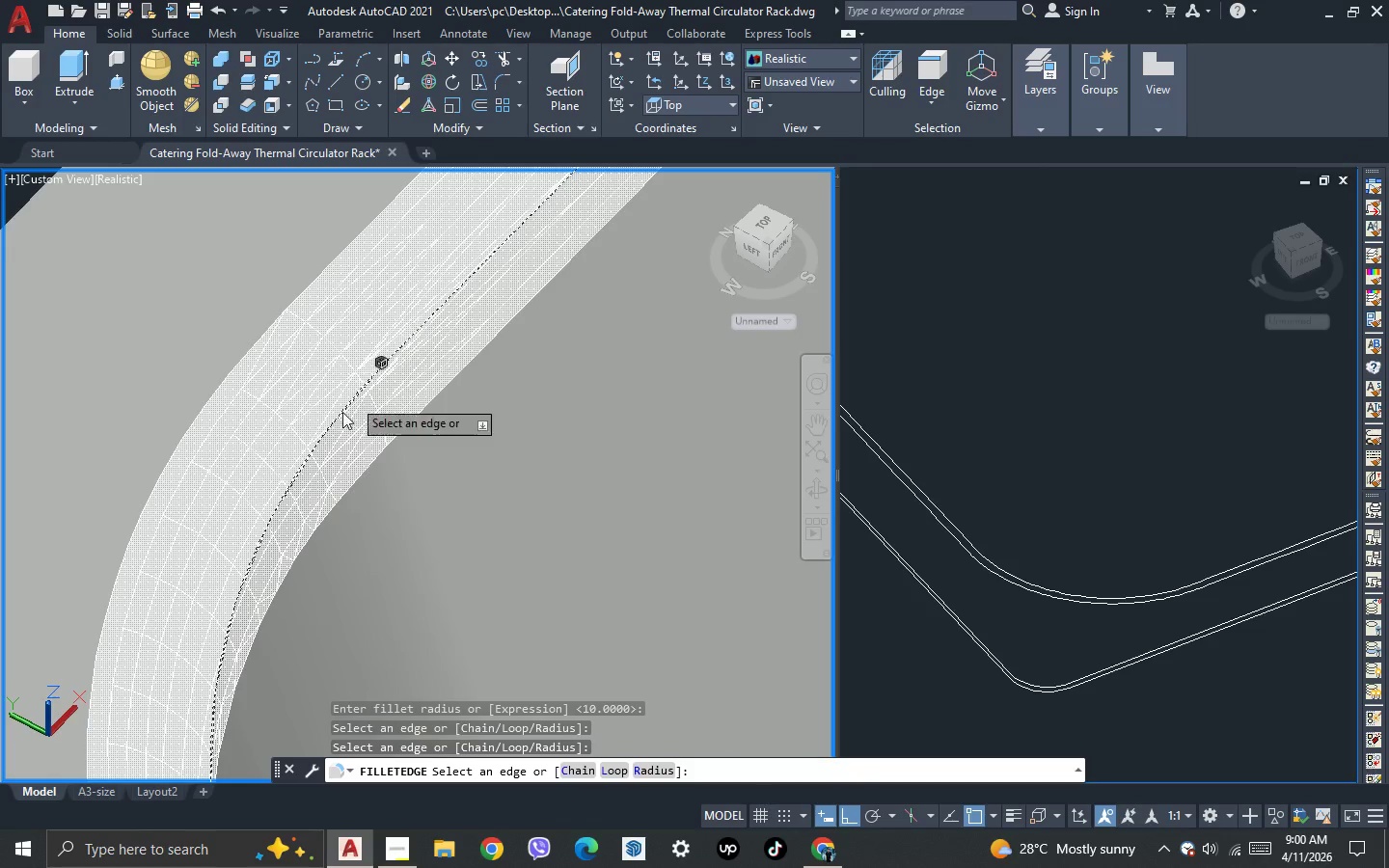 
scroll: coordinate [383, 322], scroll_direction: down, amount: 2.0
 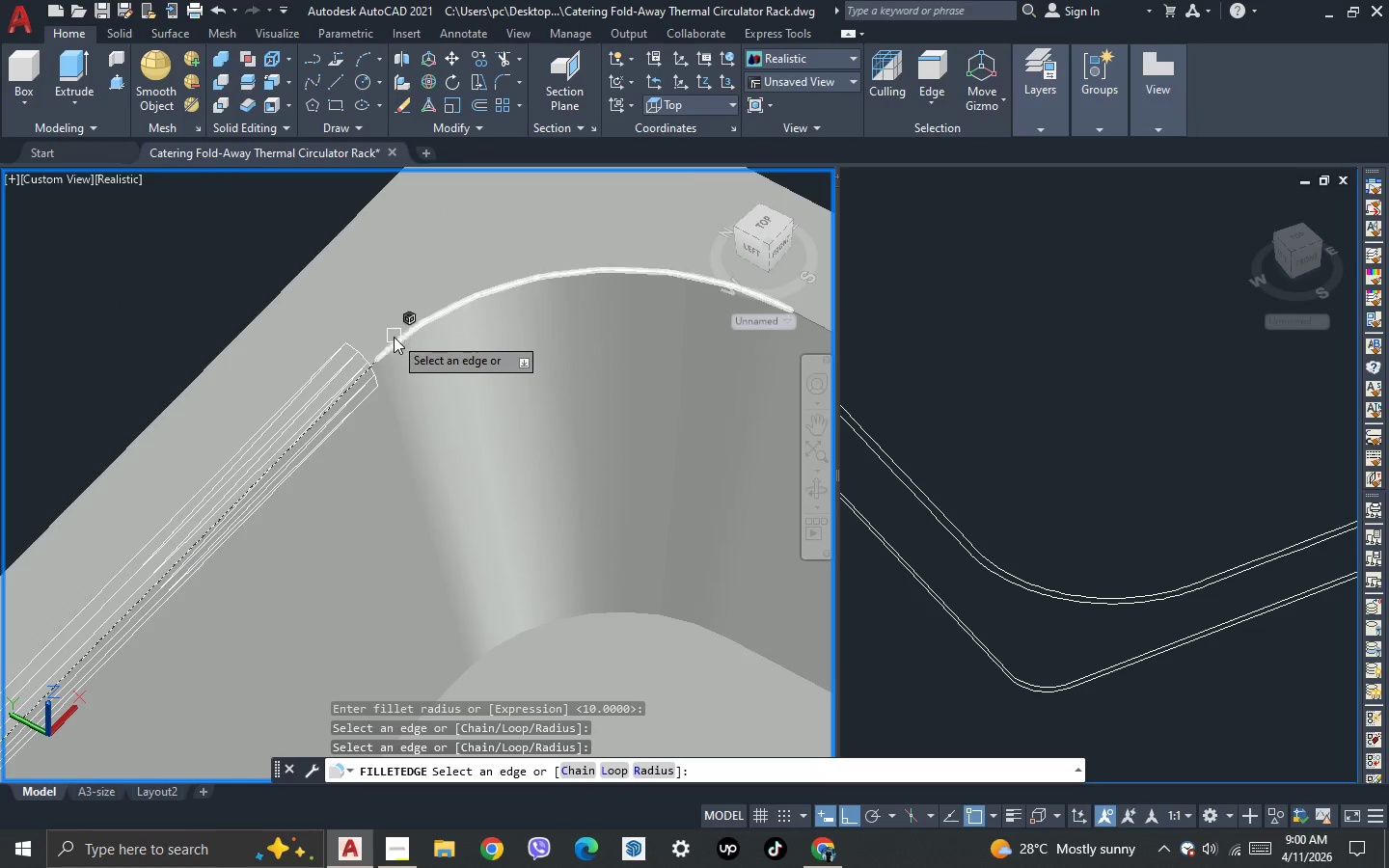 
scroll: coordinate [365, 388], scroll_direction: up, amount: 7.0
 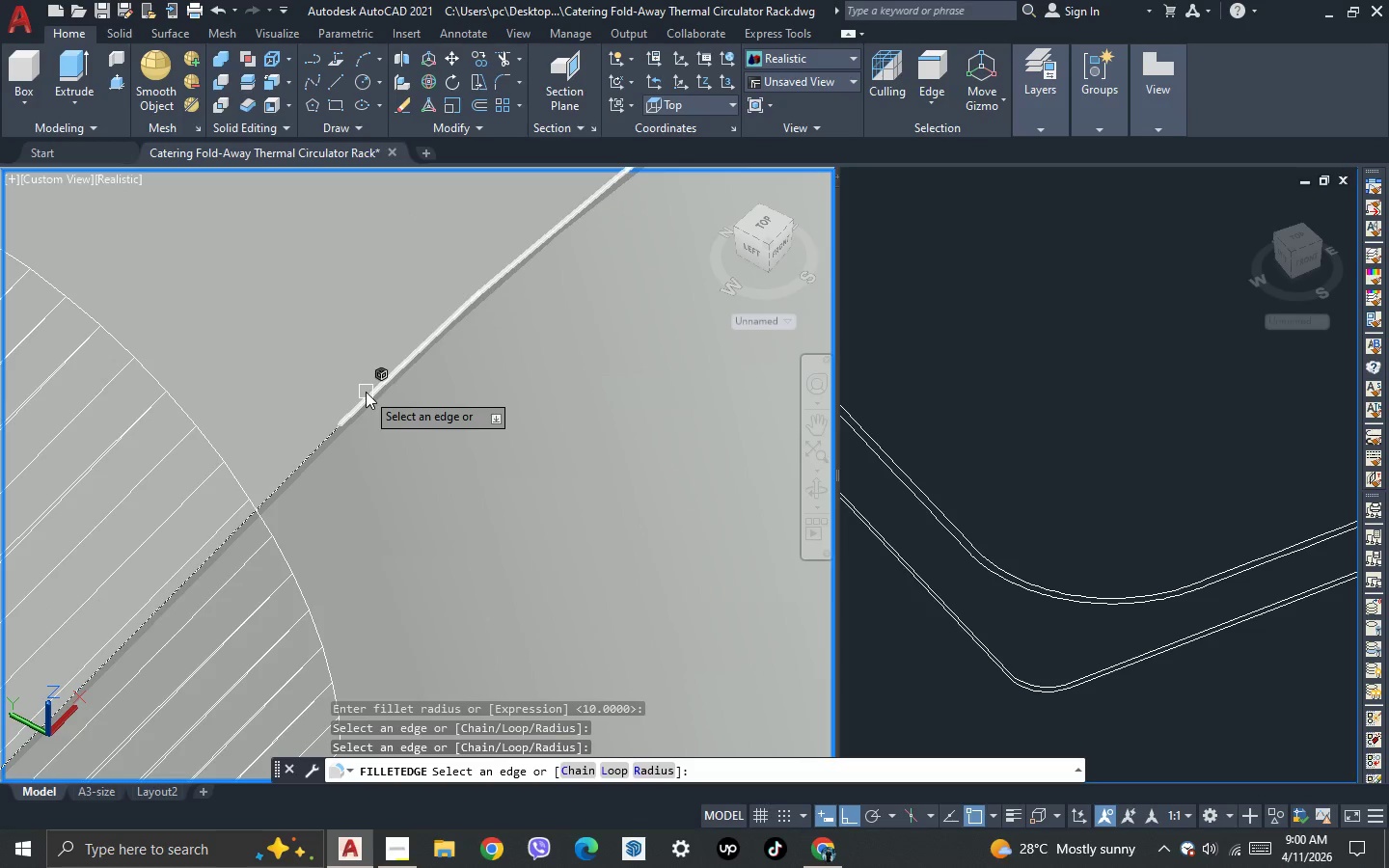 
left_click([366, 392])
 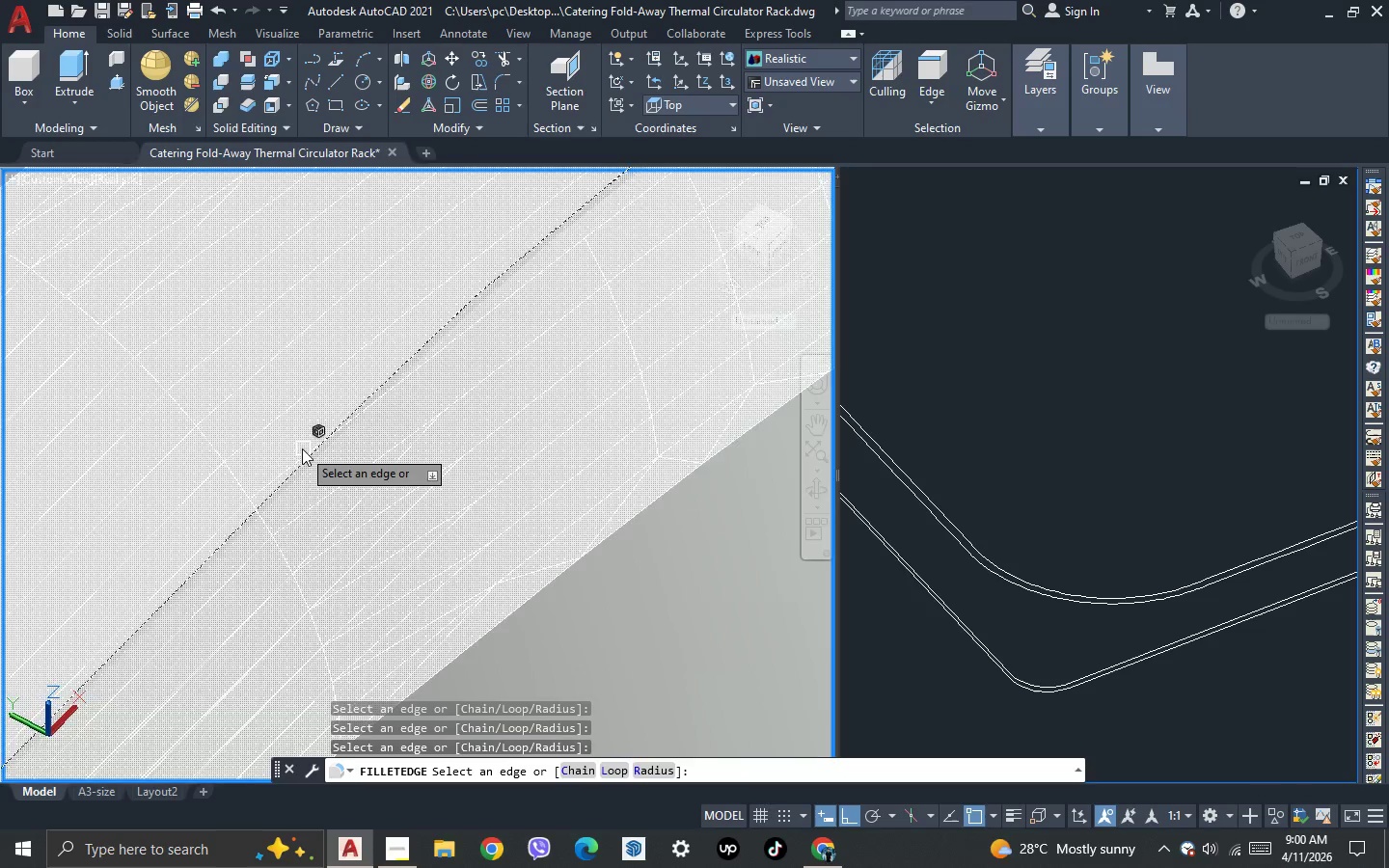 
scroll: coordinate [300, 450], scroll_direction: down, amount: 7.0
 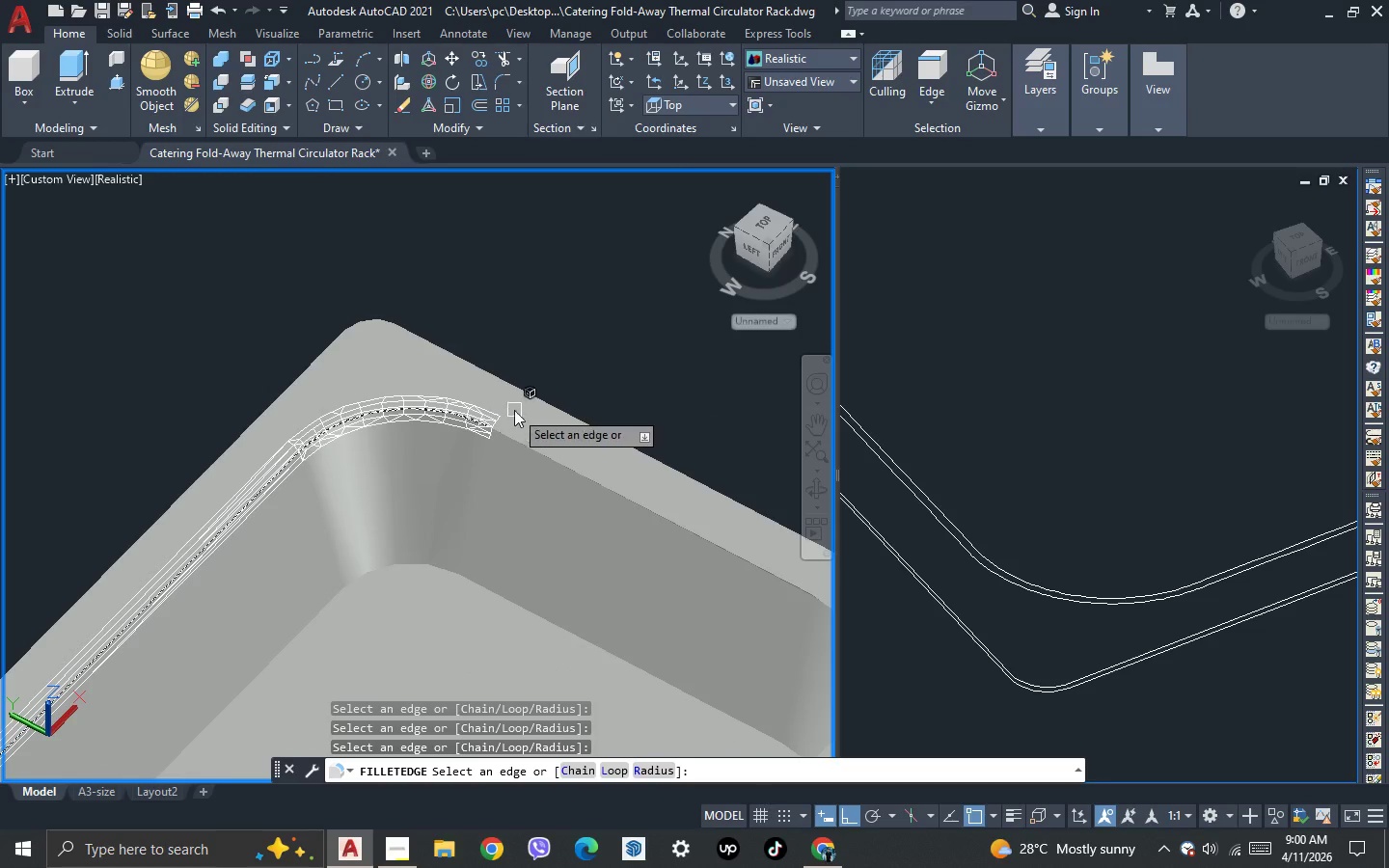 
scroll: coordinate [454, 441], scroll_direction: up, amount: 9.0
 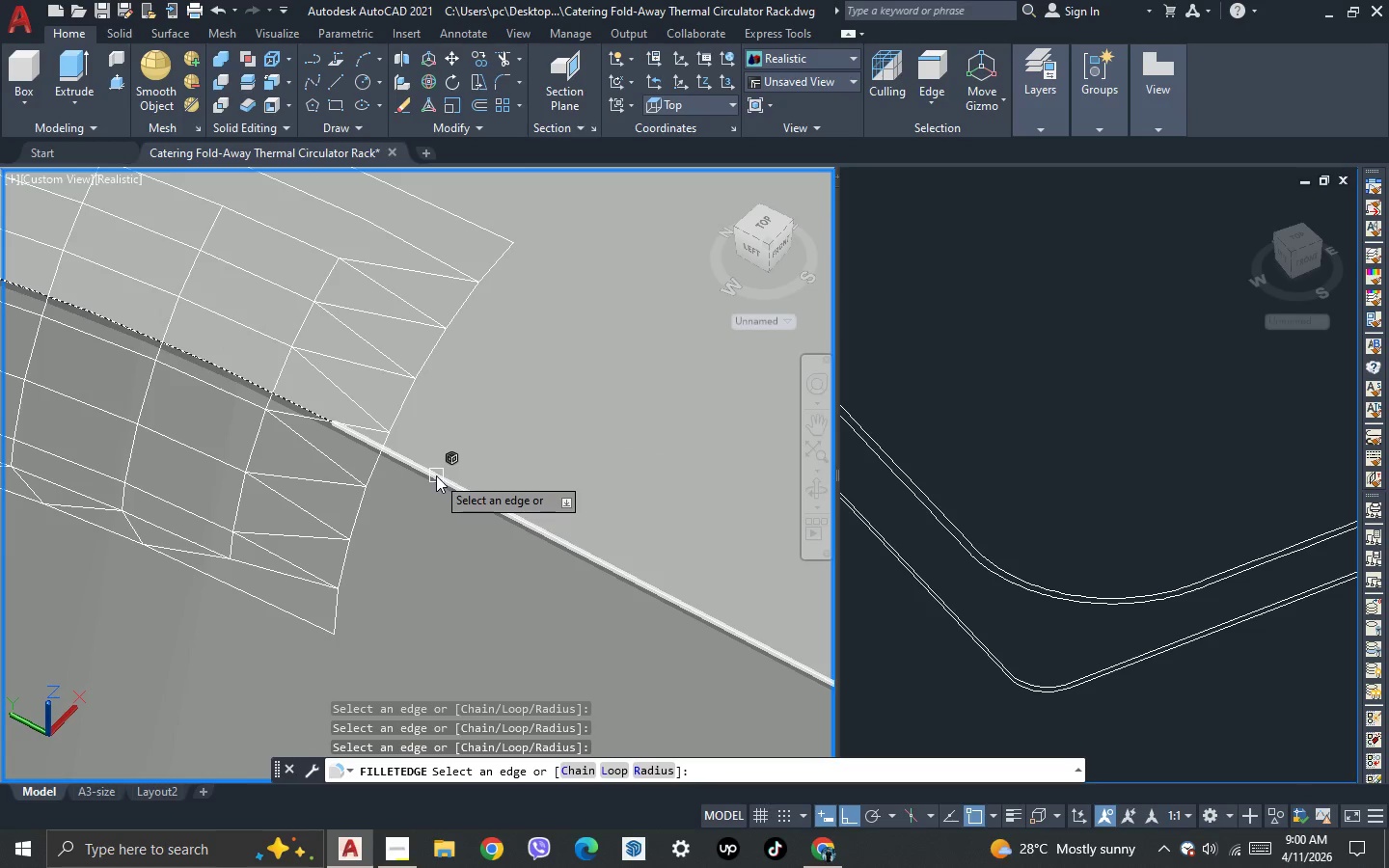 
left_click([436, 475])
 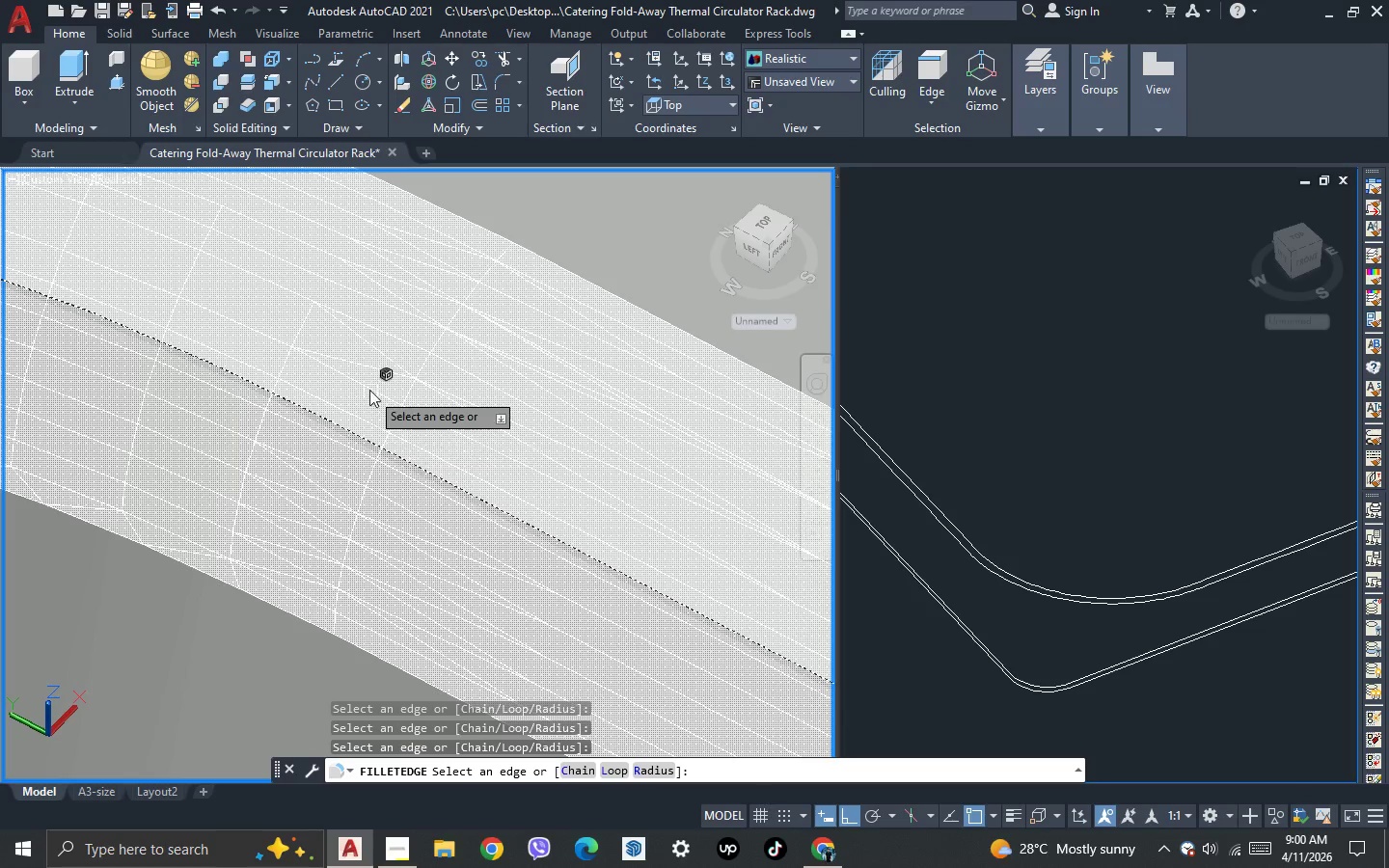 
scroll: coordinate [435, 380], scroll_direction: down, amount: 10.0
 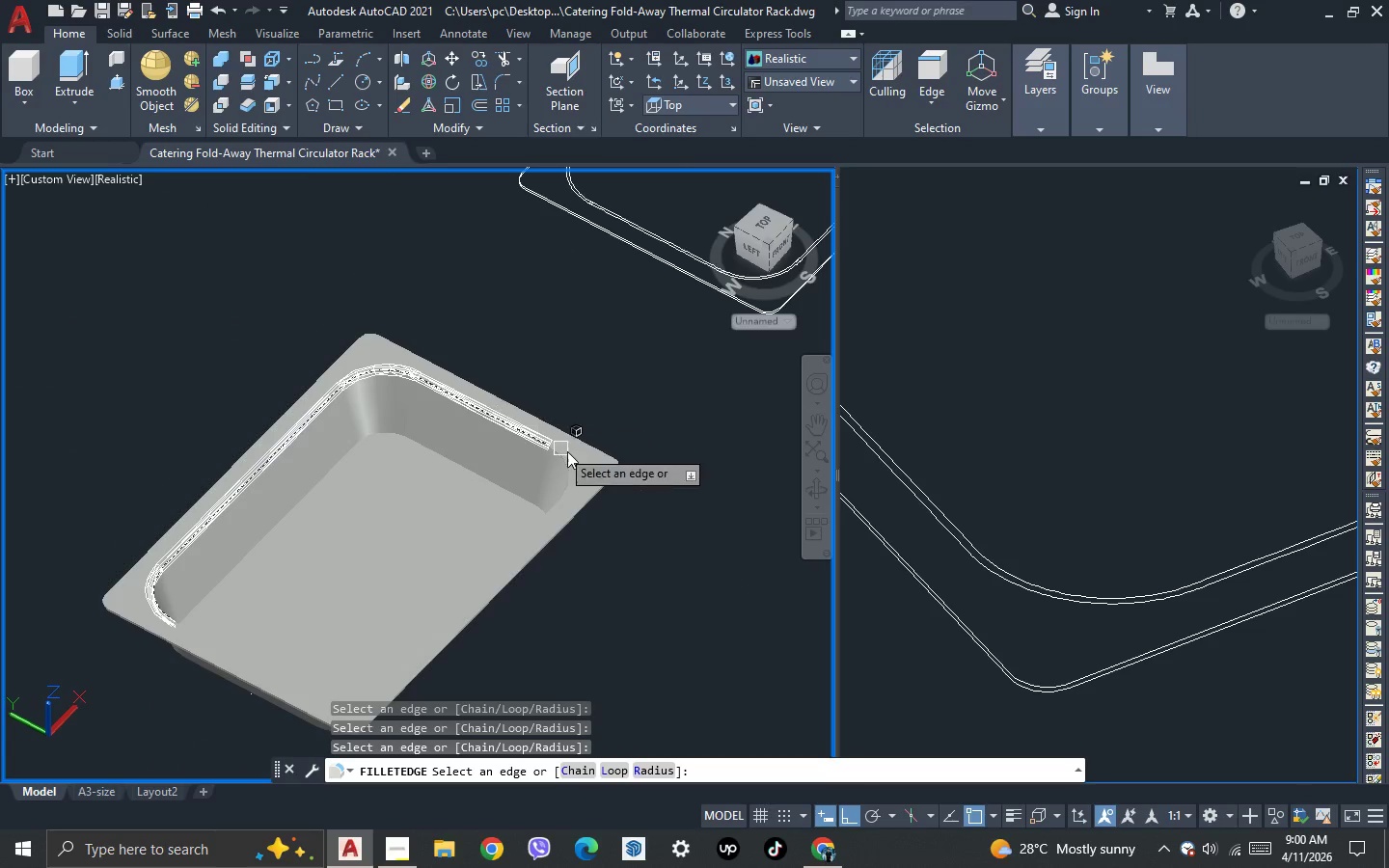 
scroll: coordinate [478, 427], scroll_direction: up, amount: 10.0
 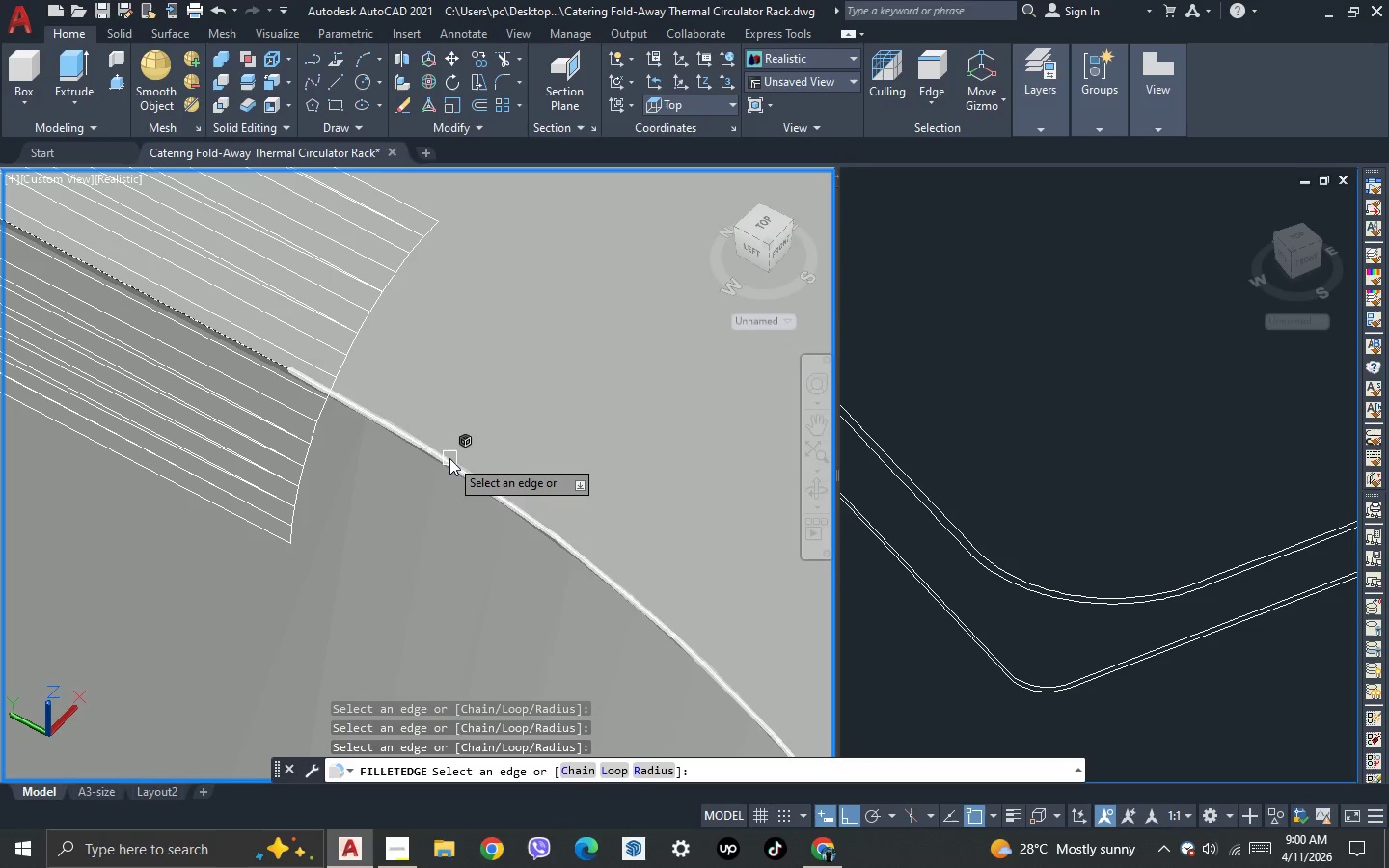 
left_click([449, 459])
 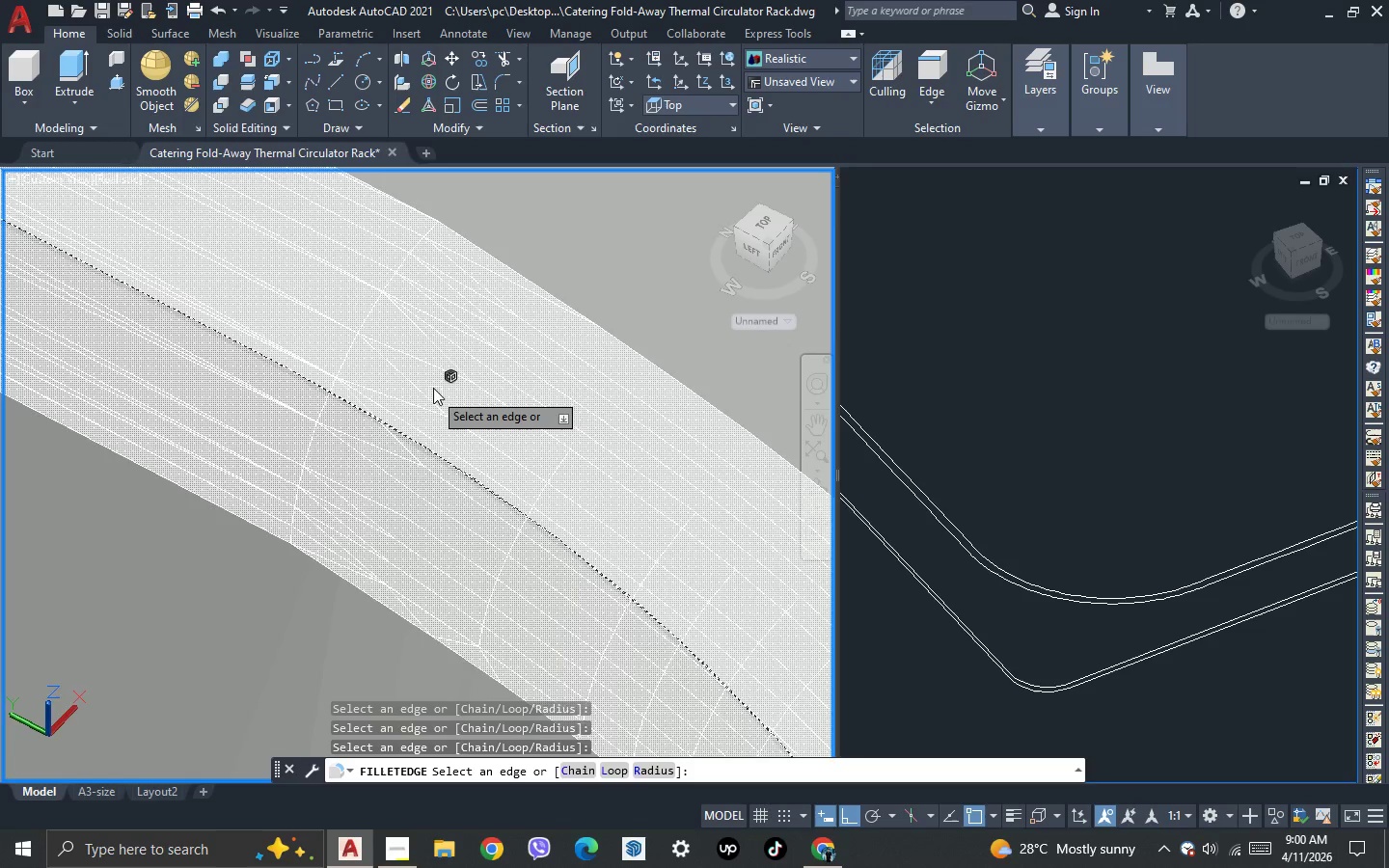 
scroll: coordinate [550, 405], scroll_direction: down, amount: 8.0
 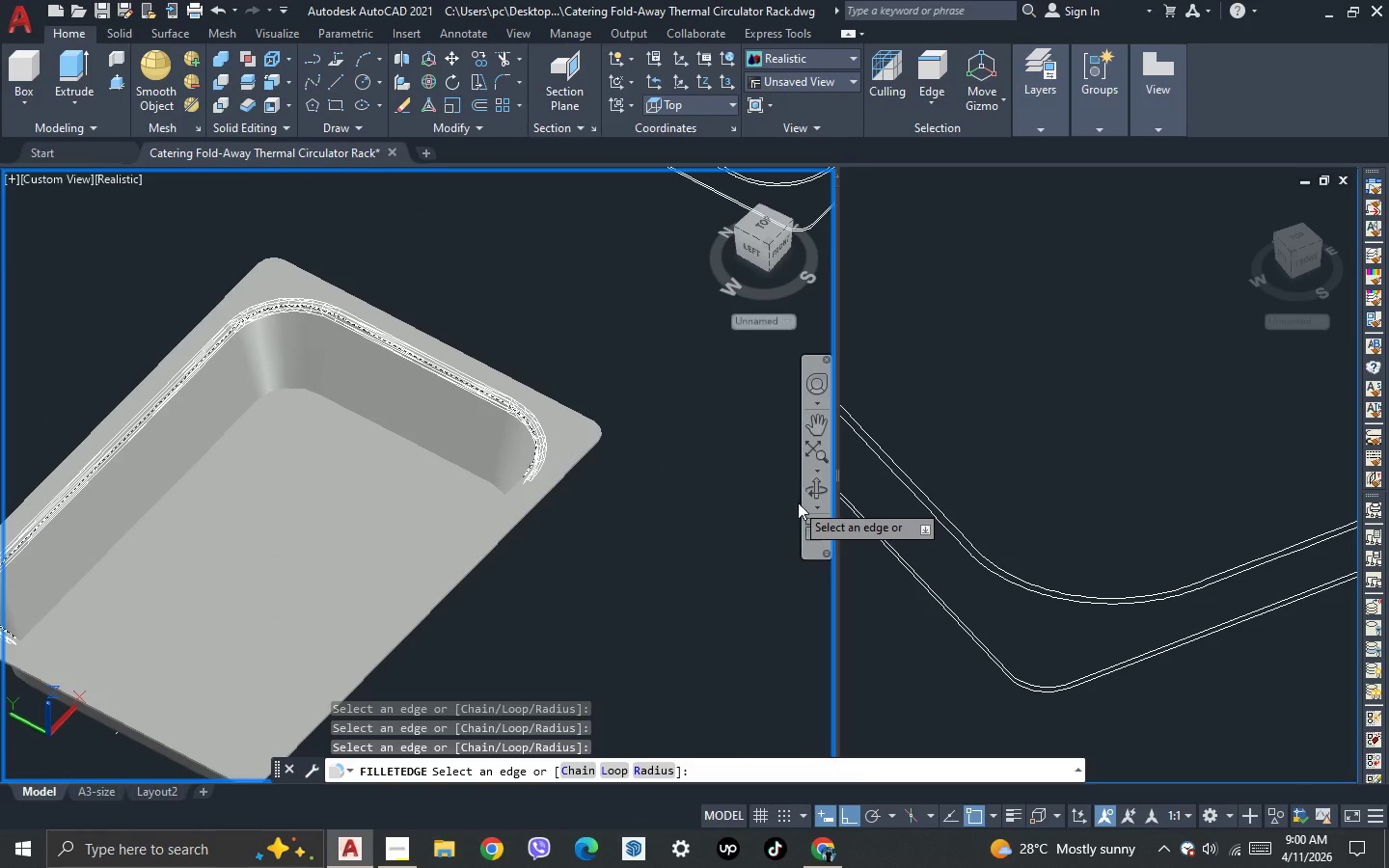 
left_click([808, 499])
 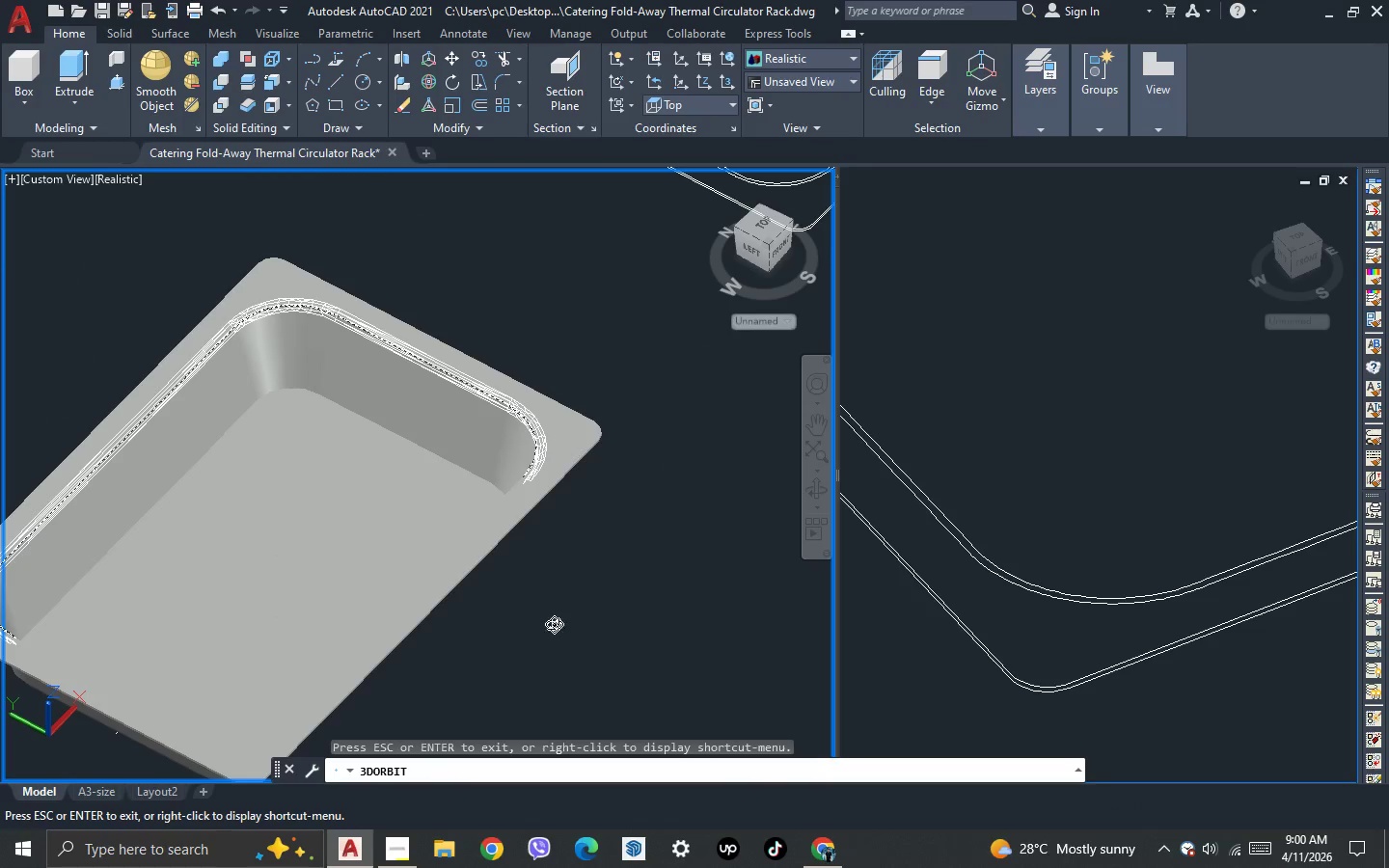 
left_click_drag(start_coordinate=[527, 649], to_coordinate=[694, 651])
 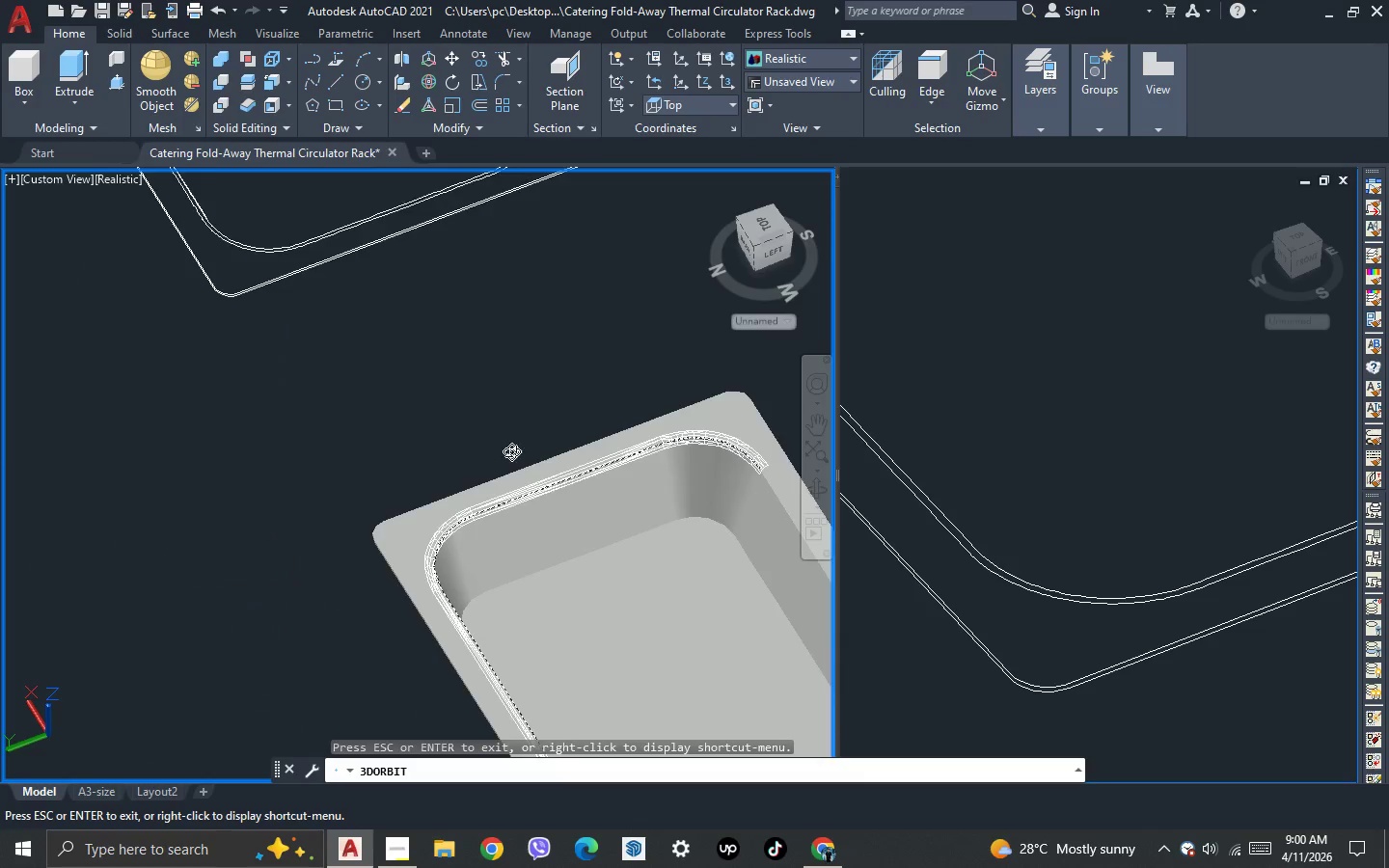 
left_click_drag(start_coordinate=[396, 543], to_coordinate=[573, 545])
 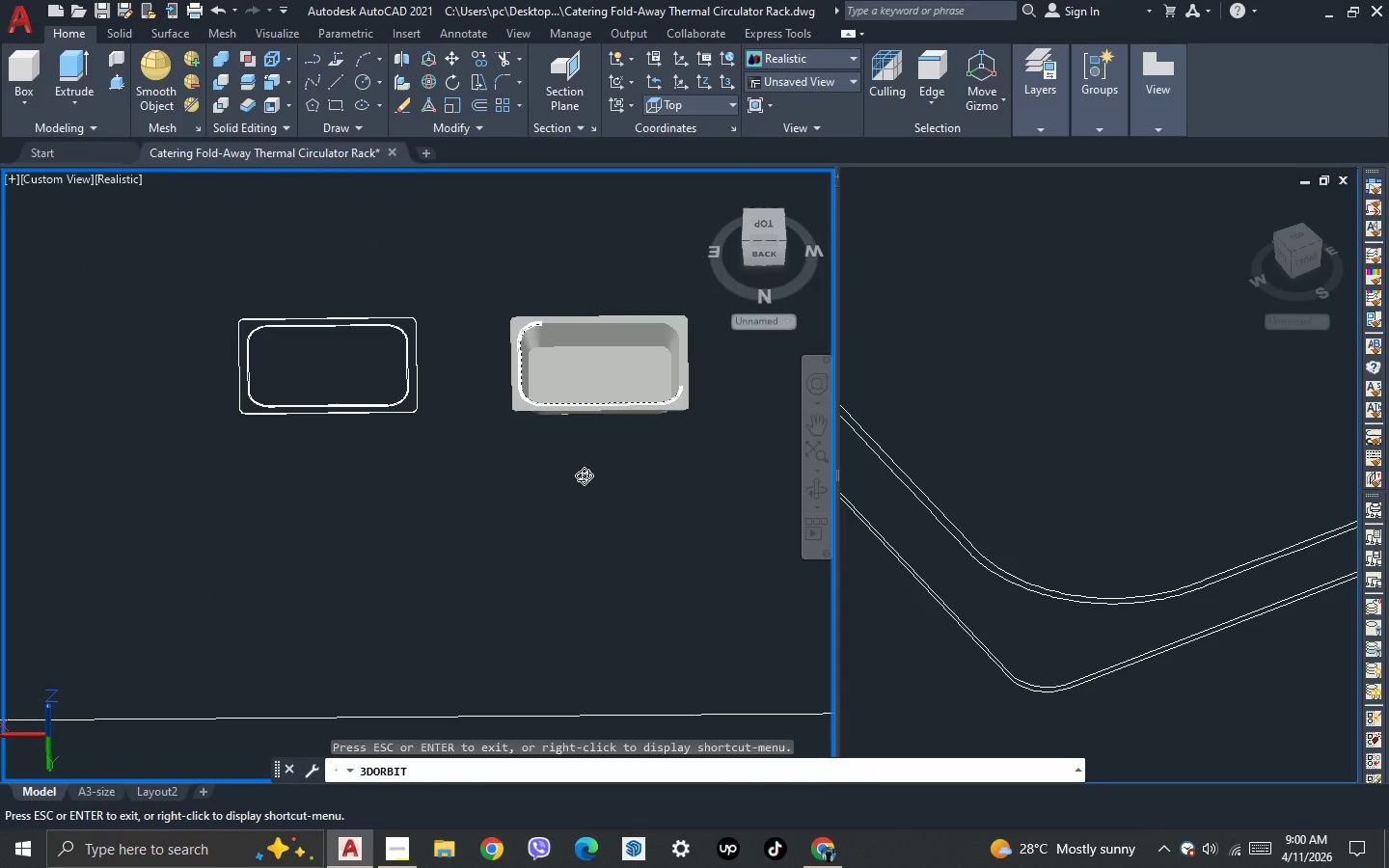 
scroll: coordinate [400, 312], scroll_direction: down, amount: 13.0
 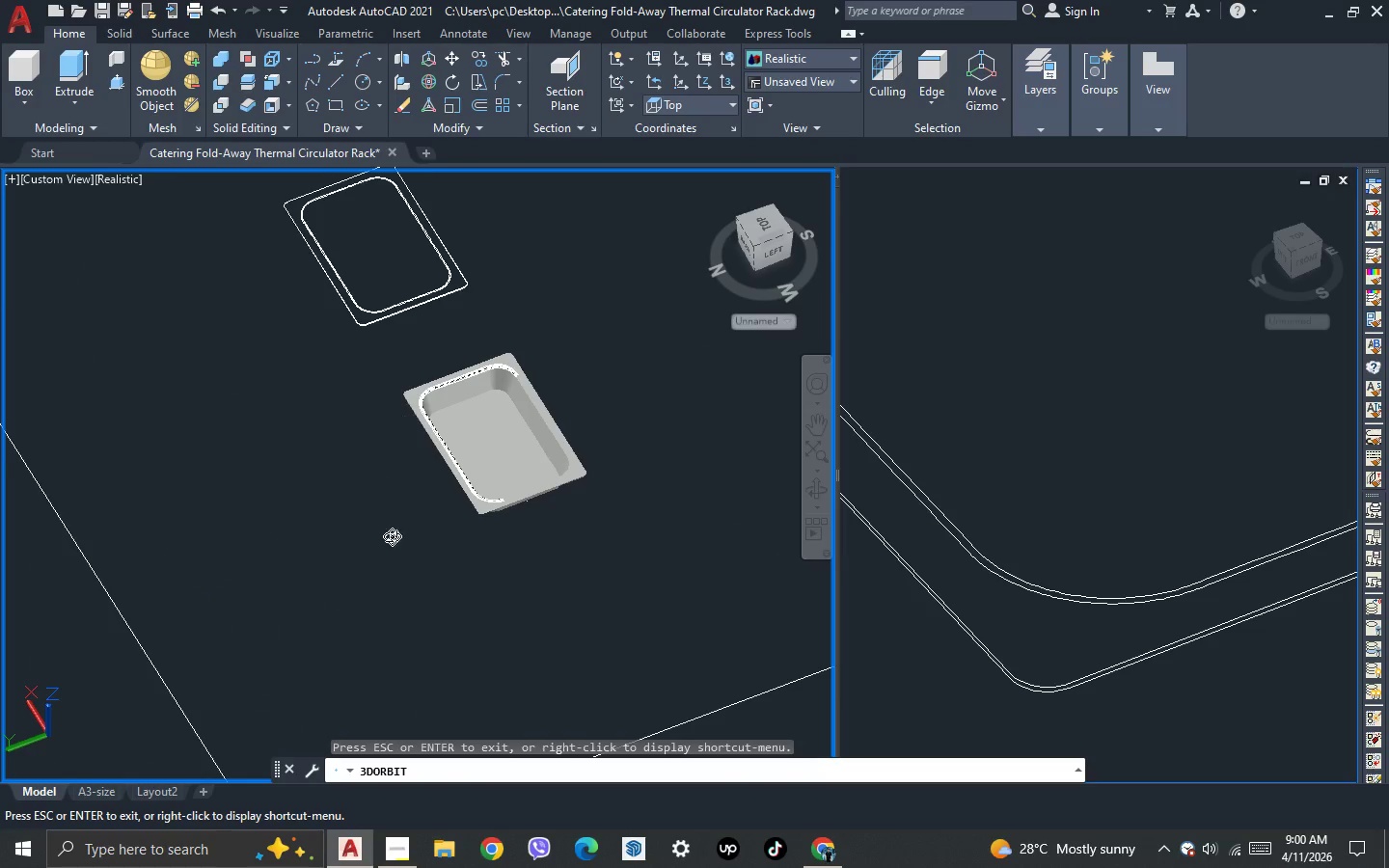 
key(Escape)
 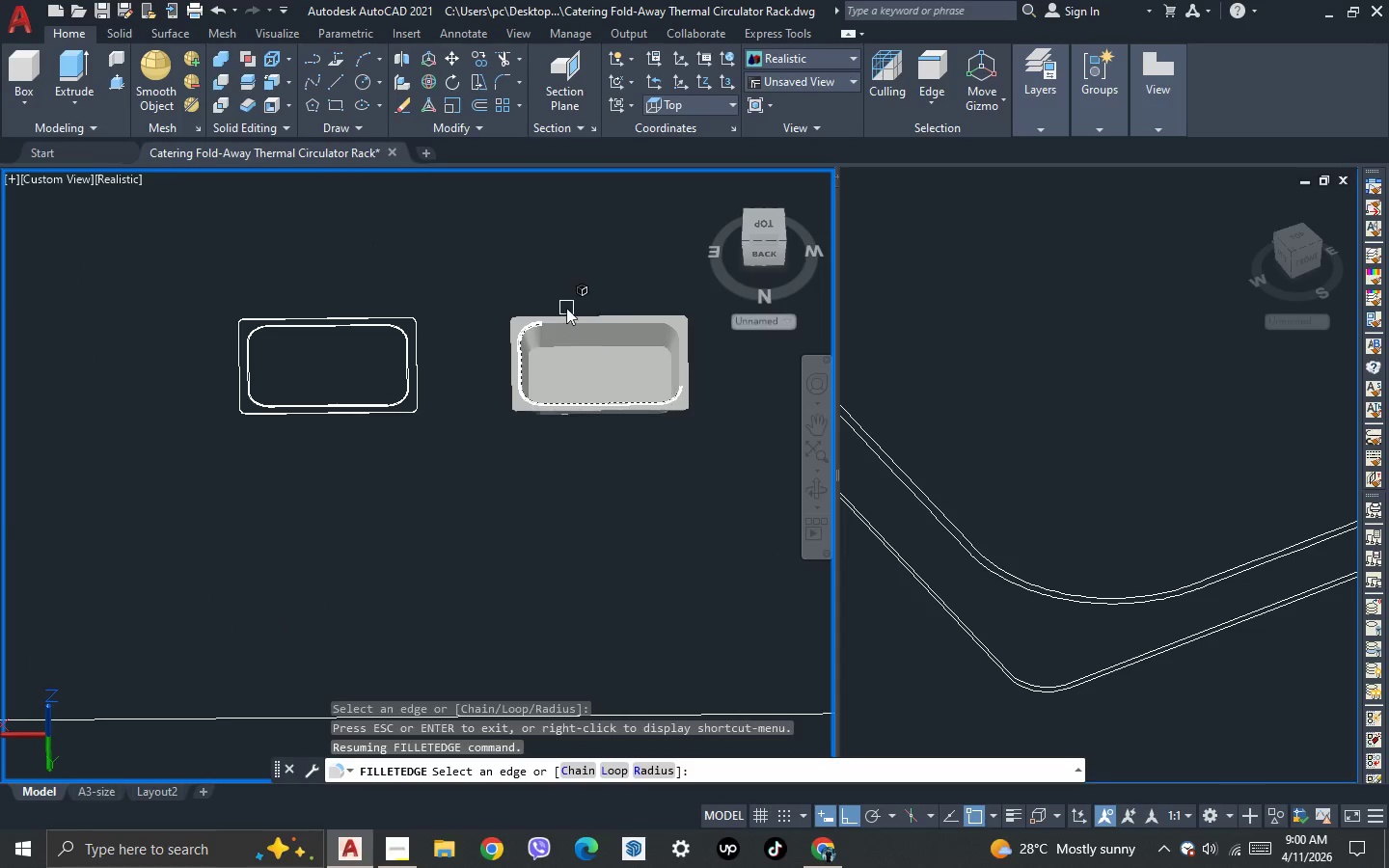 
scroll: coordinate [171, 539], scroll_direction: up, amount: 15.0
 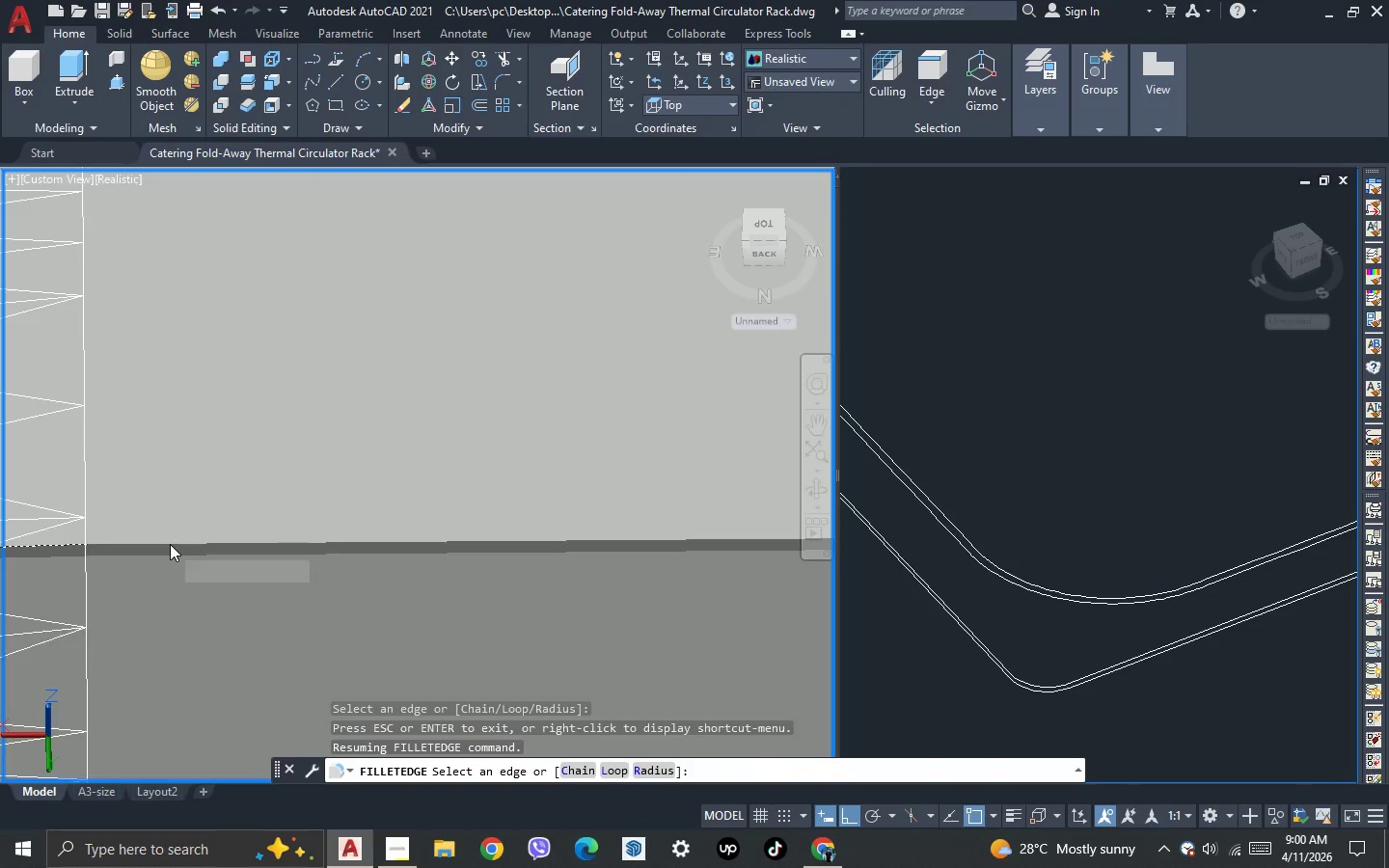 
scroll: coordinate [197, 420], scroll_direction: down, amount: 11.0
 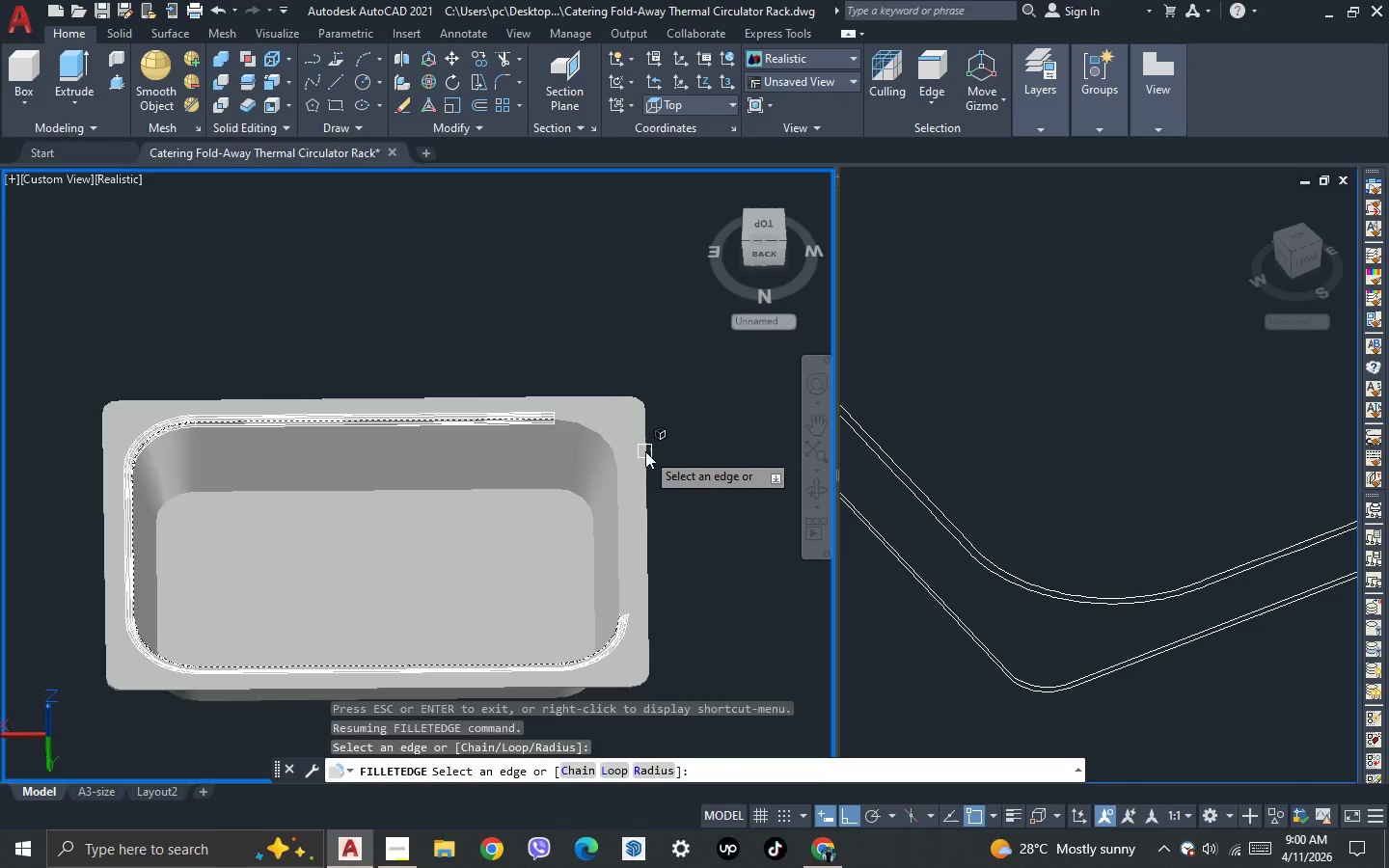 
scroll: coordinate [372, 346], scroll_direction: up, amount: 12.0
 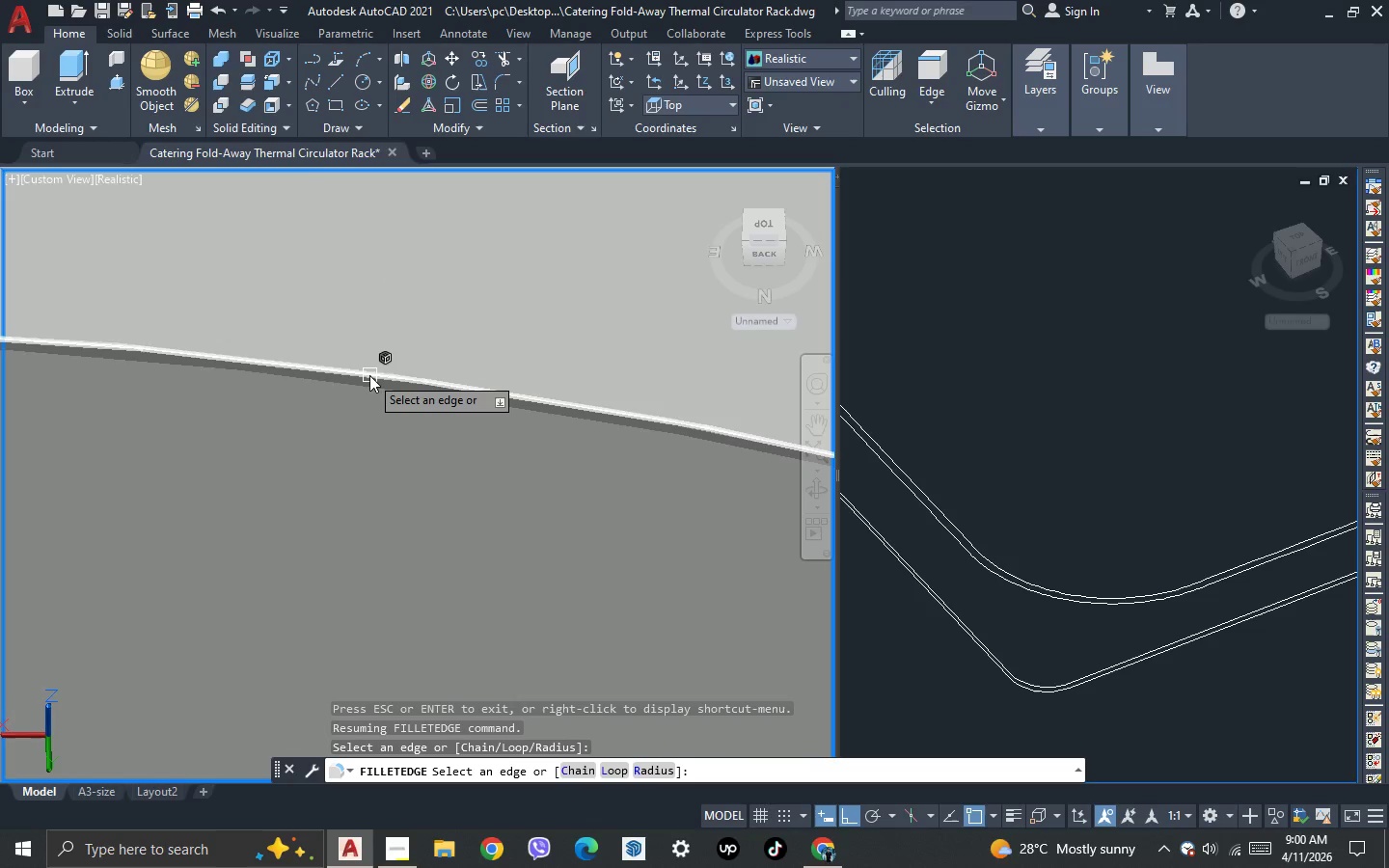 
left_click([369, 375])
 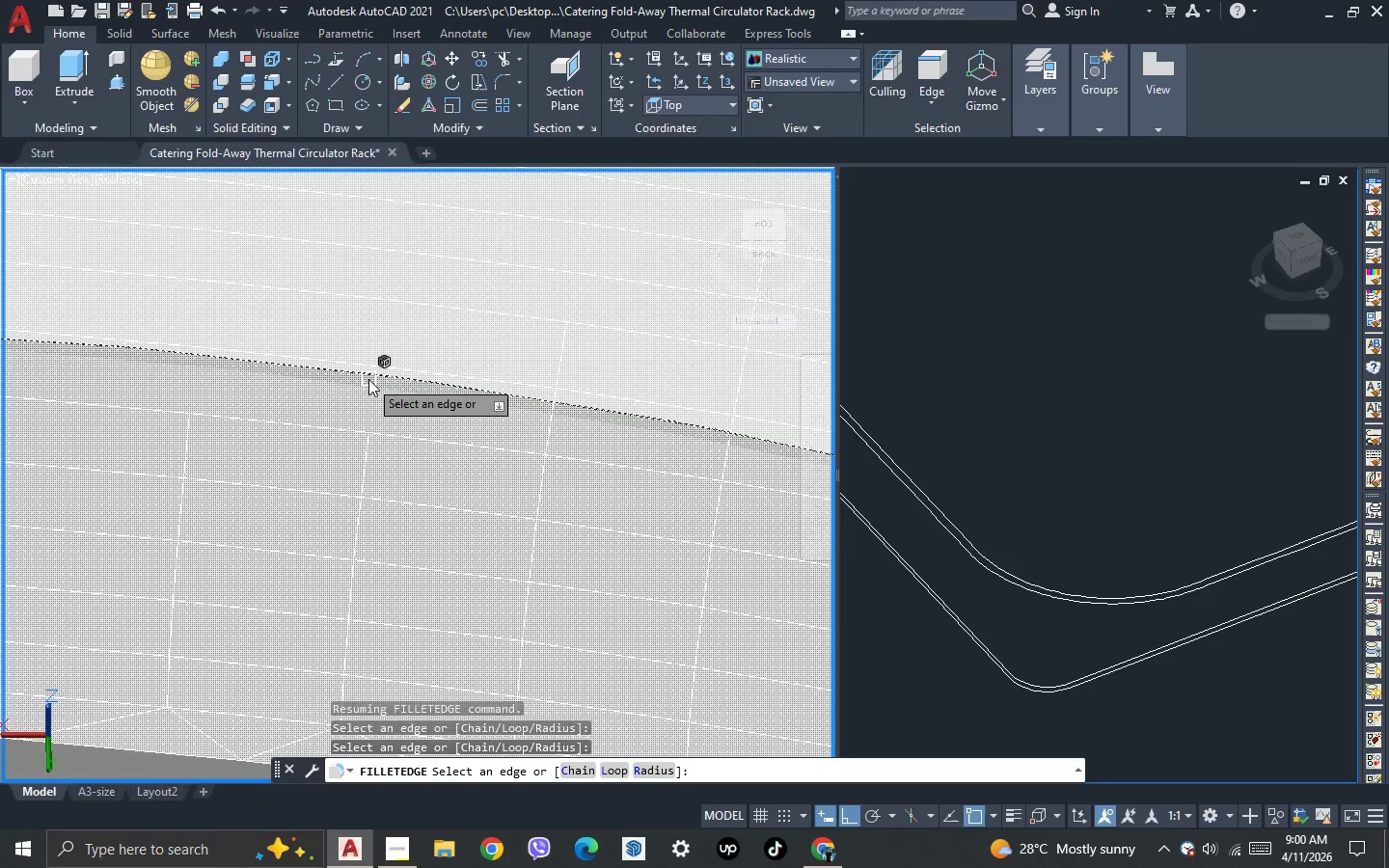 
scroll: coordinate [693, 430], scroll_direction: down, amount: 11.0
 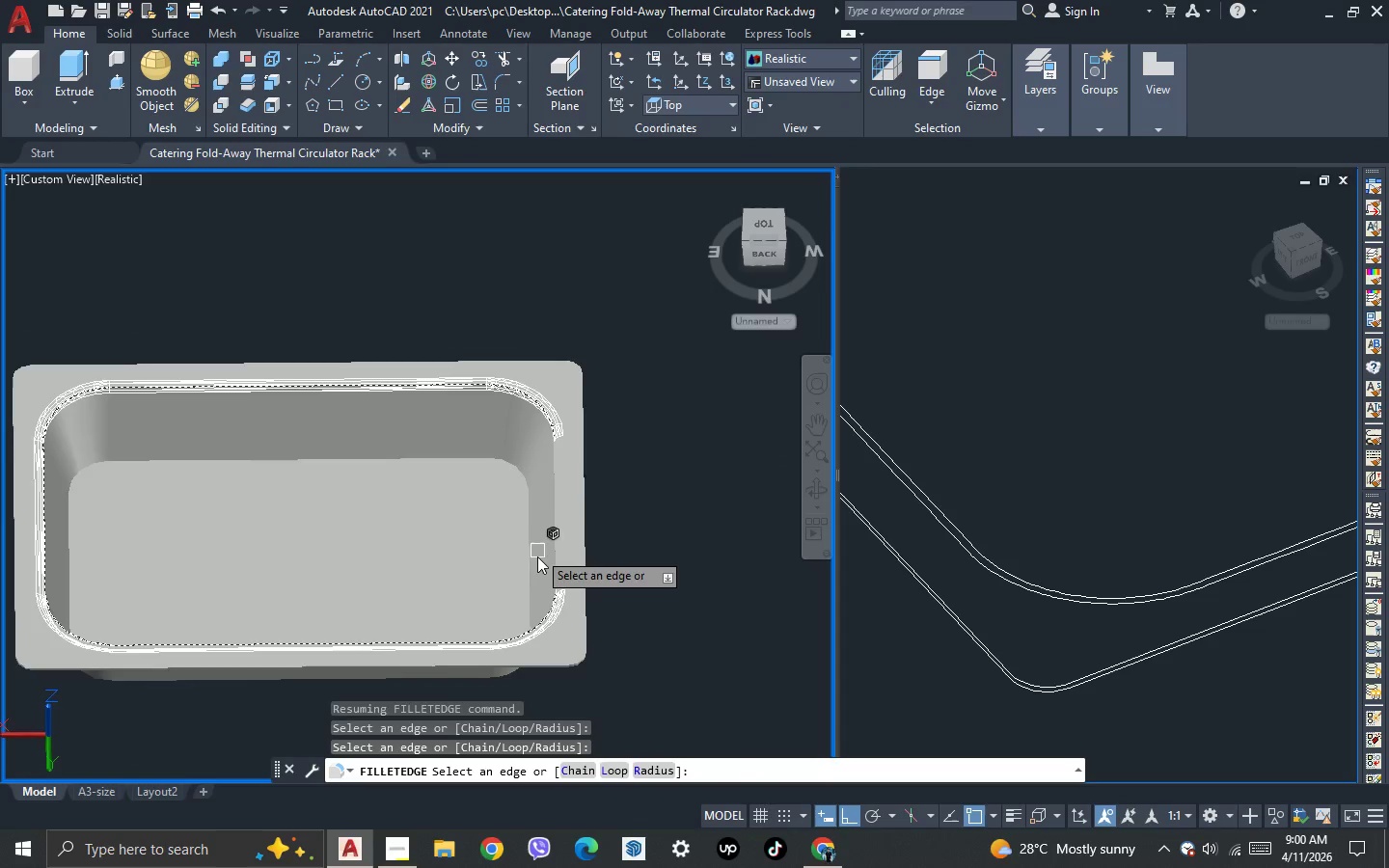 
scroll: coordinate [579, 585], scroll_direction: up, amount: 7.0
 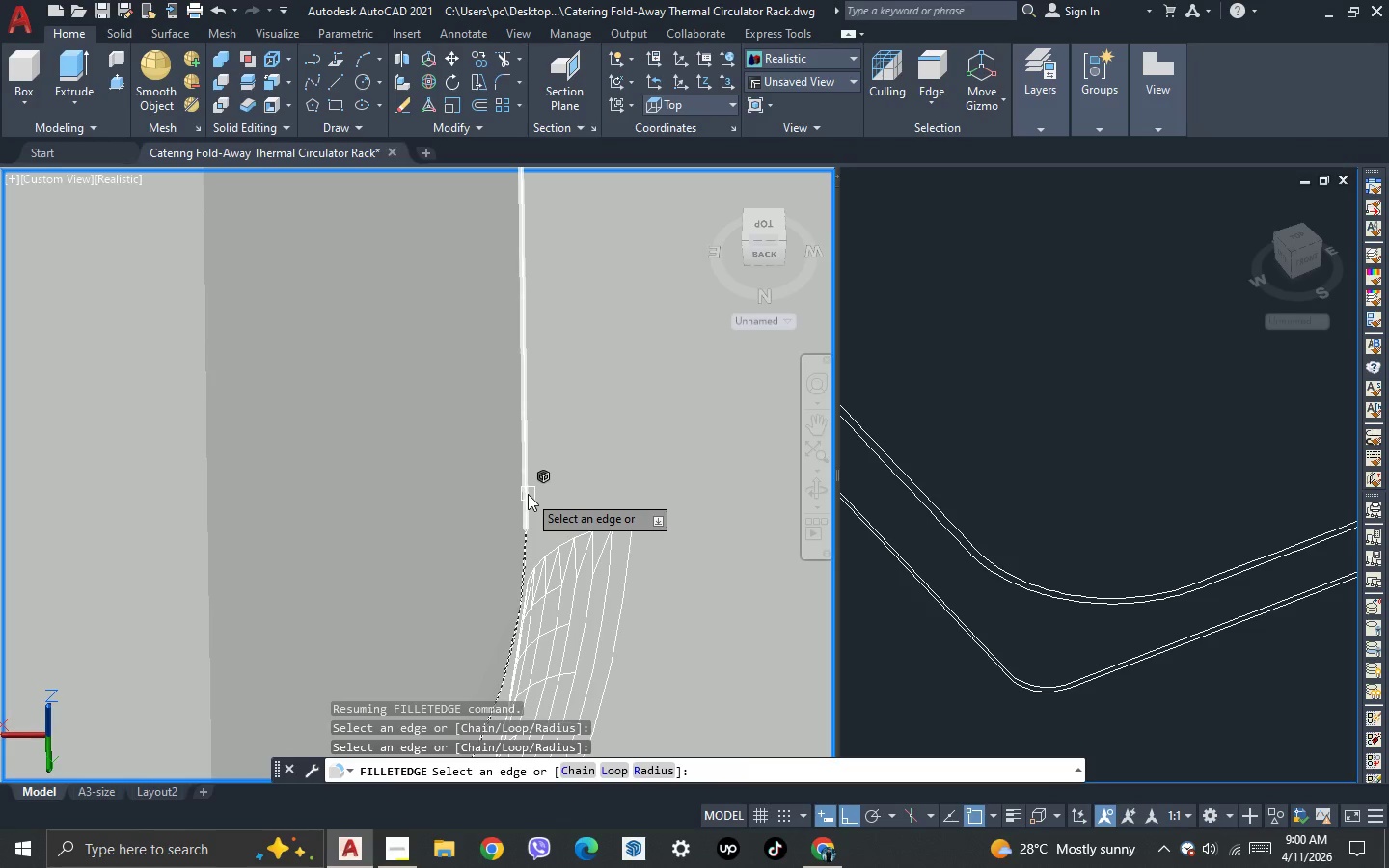 
left_click([528, 494])
 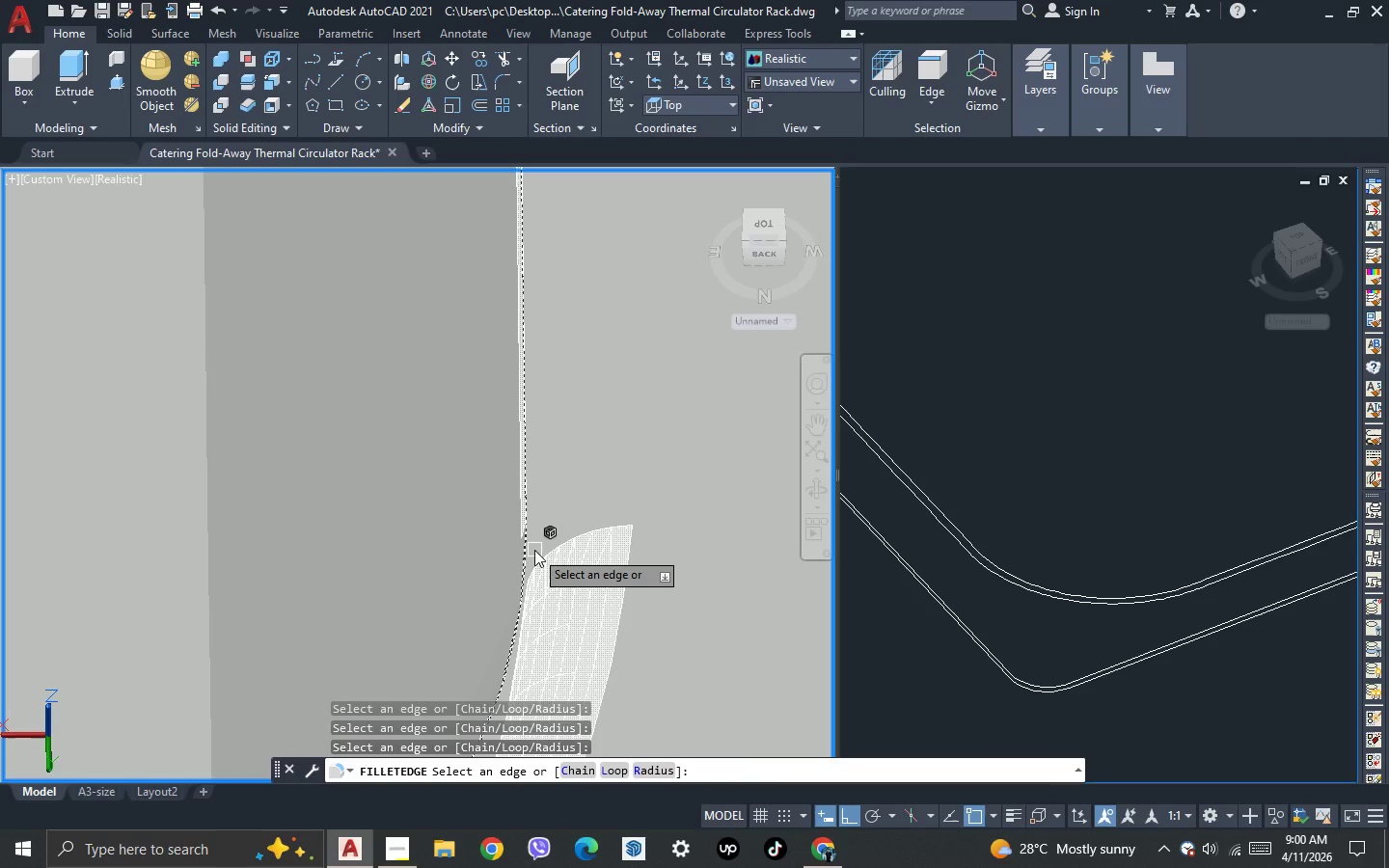 
scroll: coordinate [525, 541], scroll_direction: up, amount: 5.0
 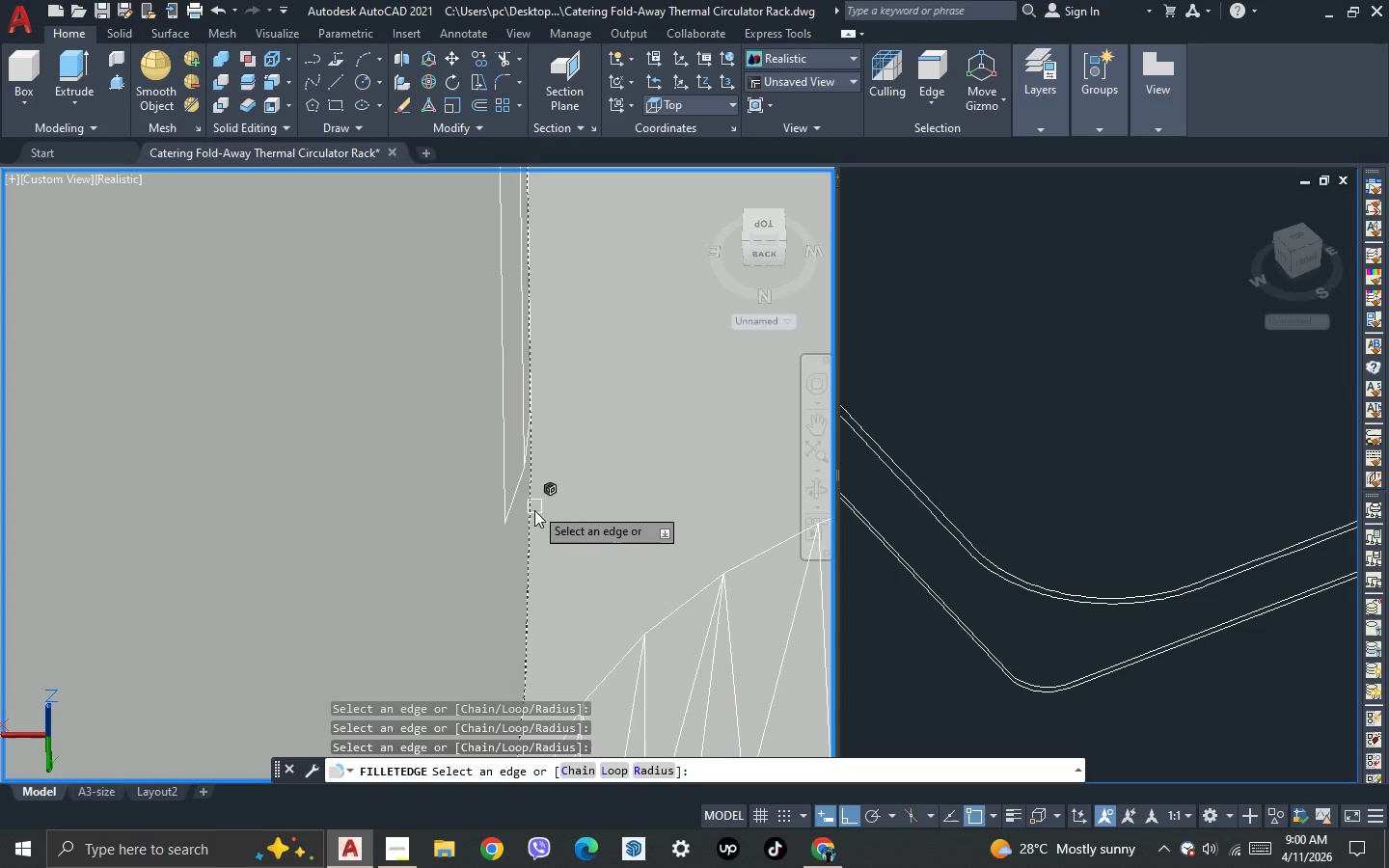 
scroll: coordinate [580, 351], scroll_direction: down, amount: 1.0
 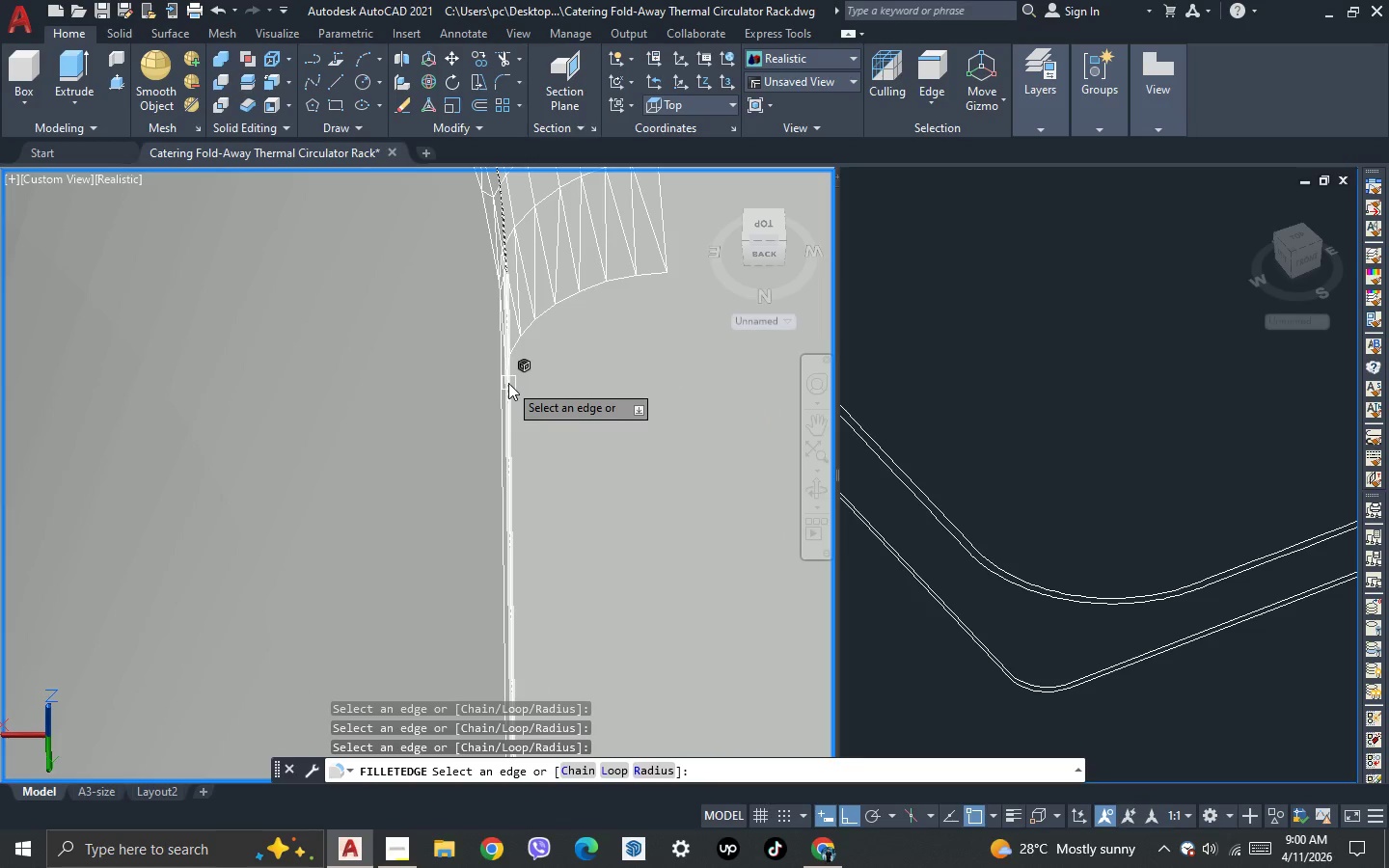 
left_click([508, 383])
 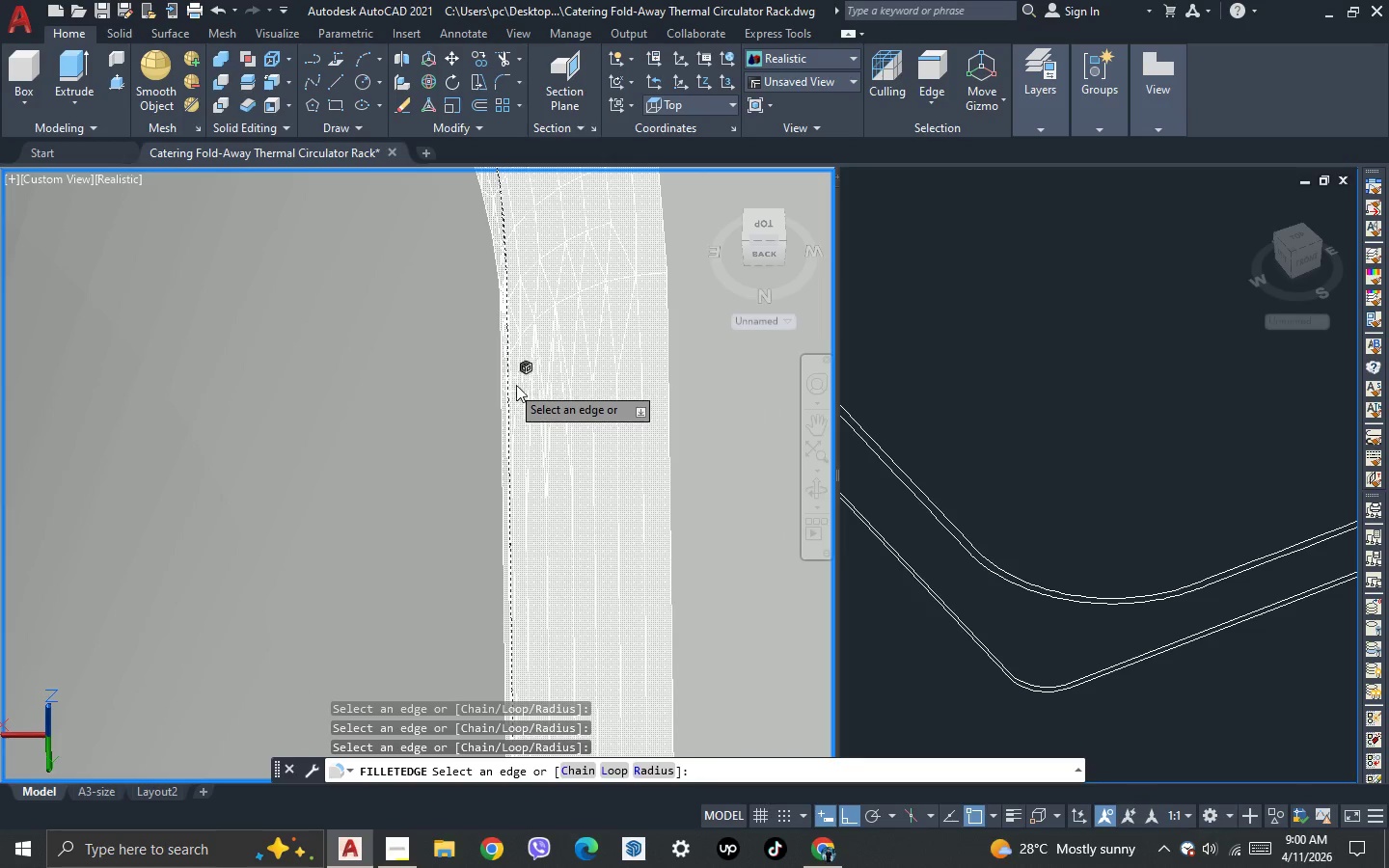 
key(Space)
 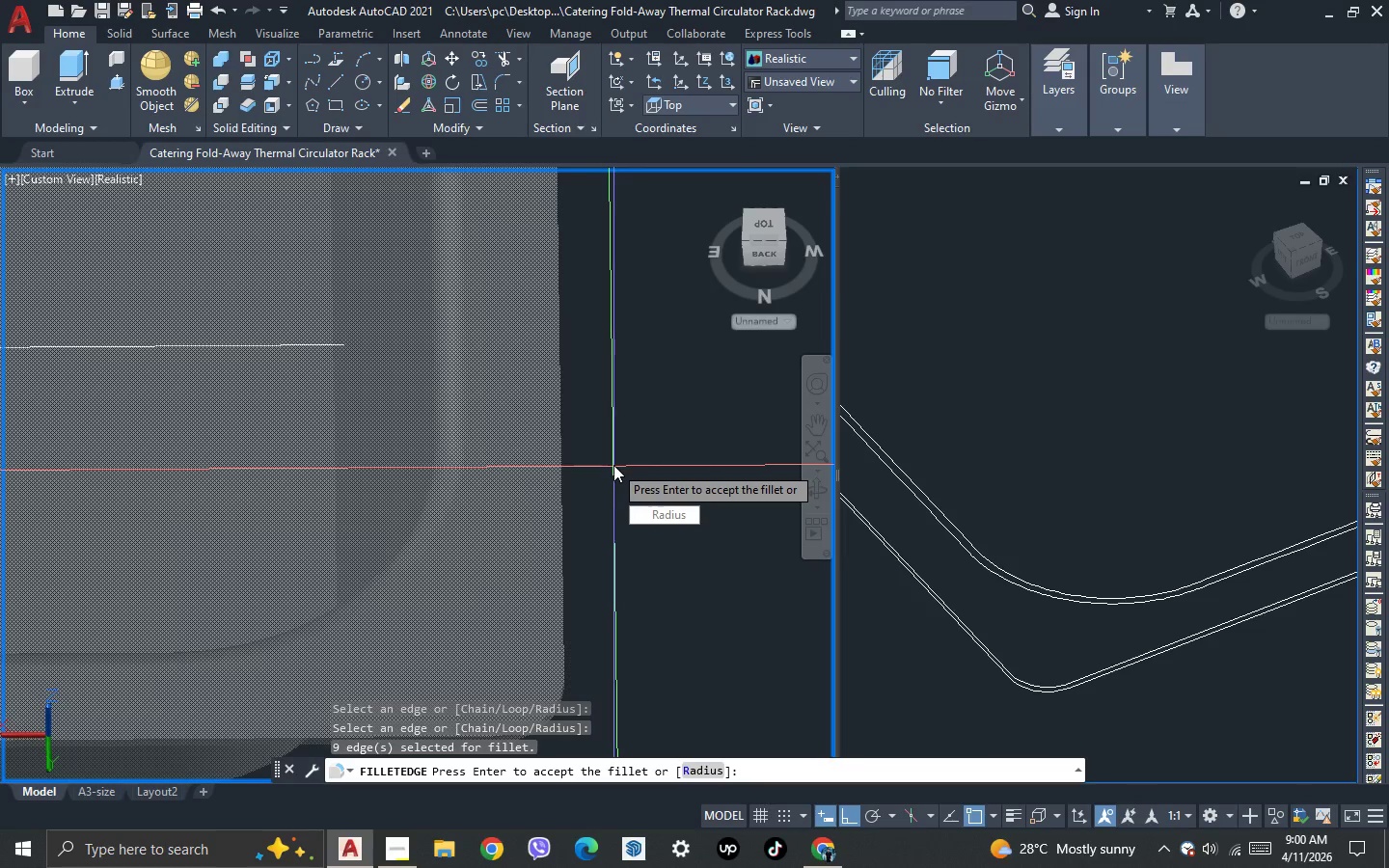 
scroll: coordinate [613, 465], scroll_direction: down, amount: 2.0
 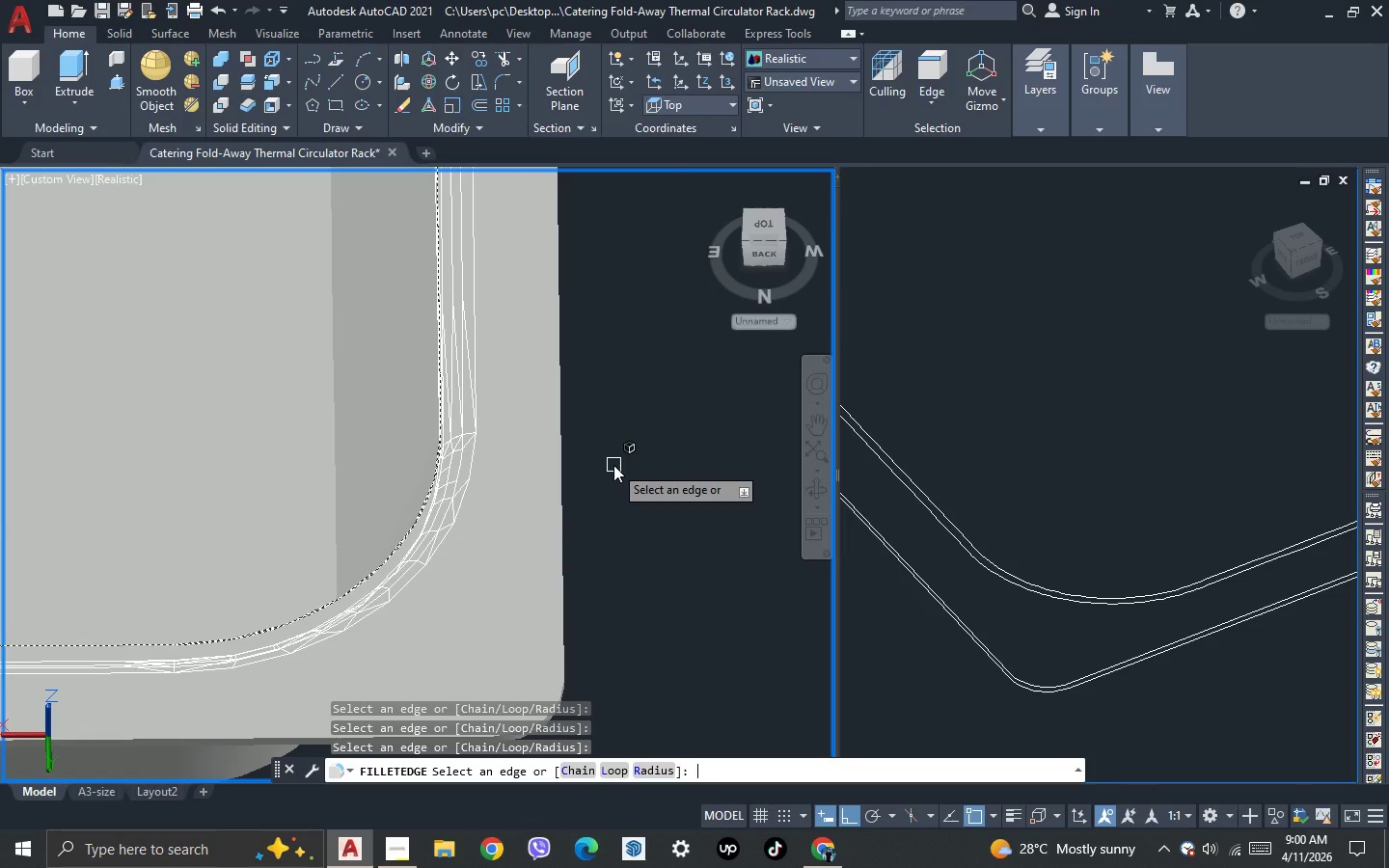 
key(Space)
 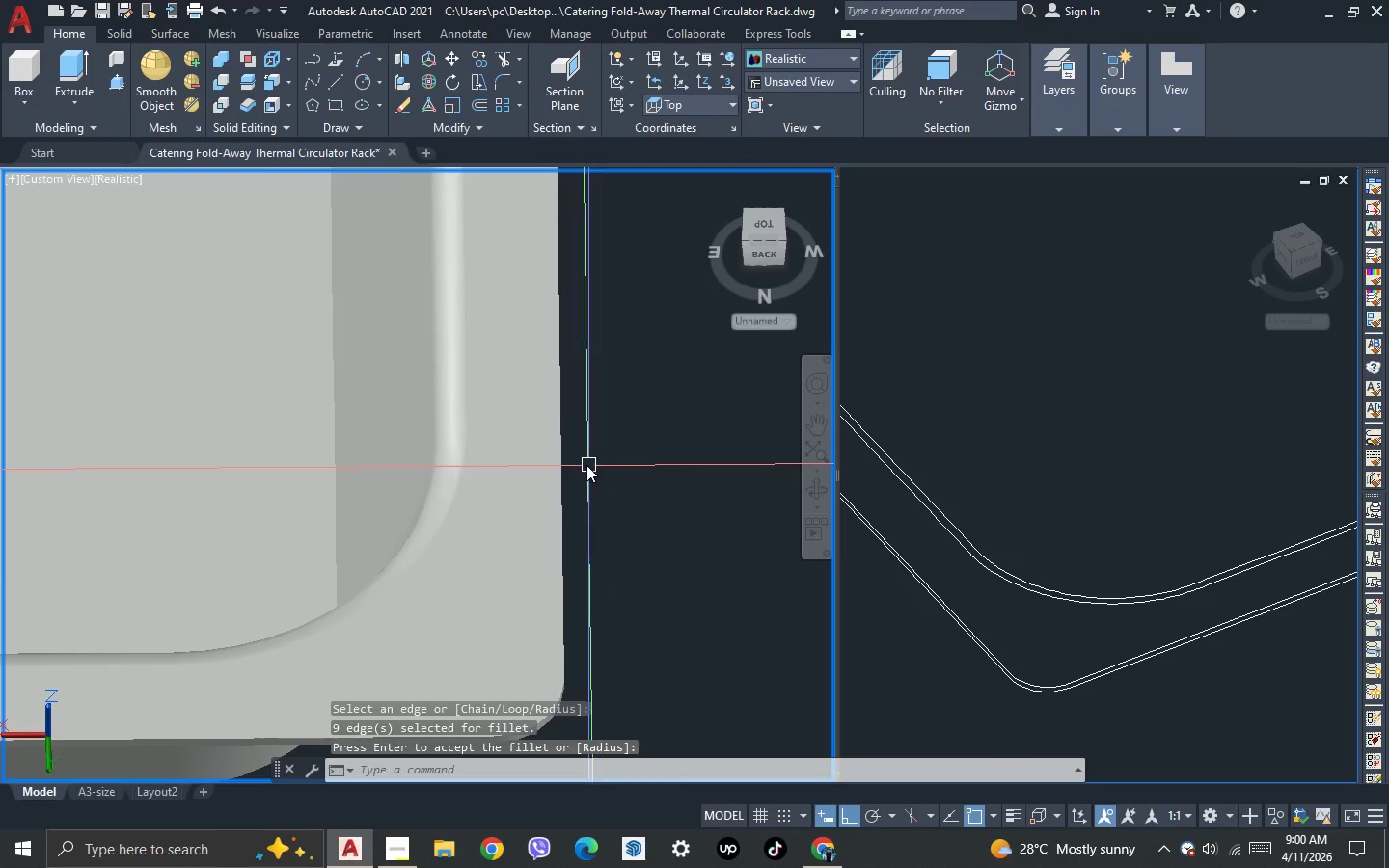 
scroll: coordinate [574, 462], scroll_direction: down, amount: 3.0
 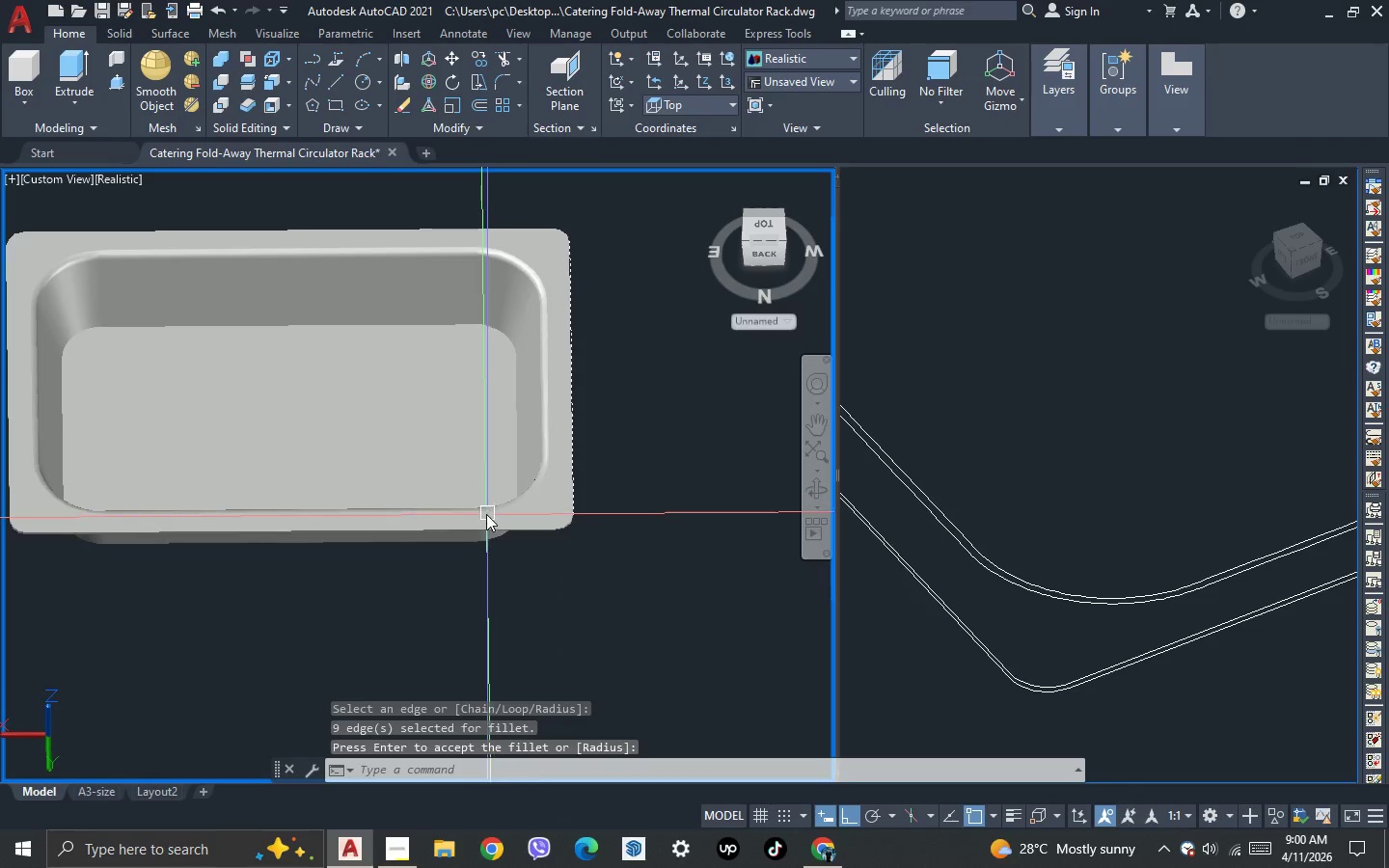 
key(3)
 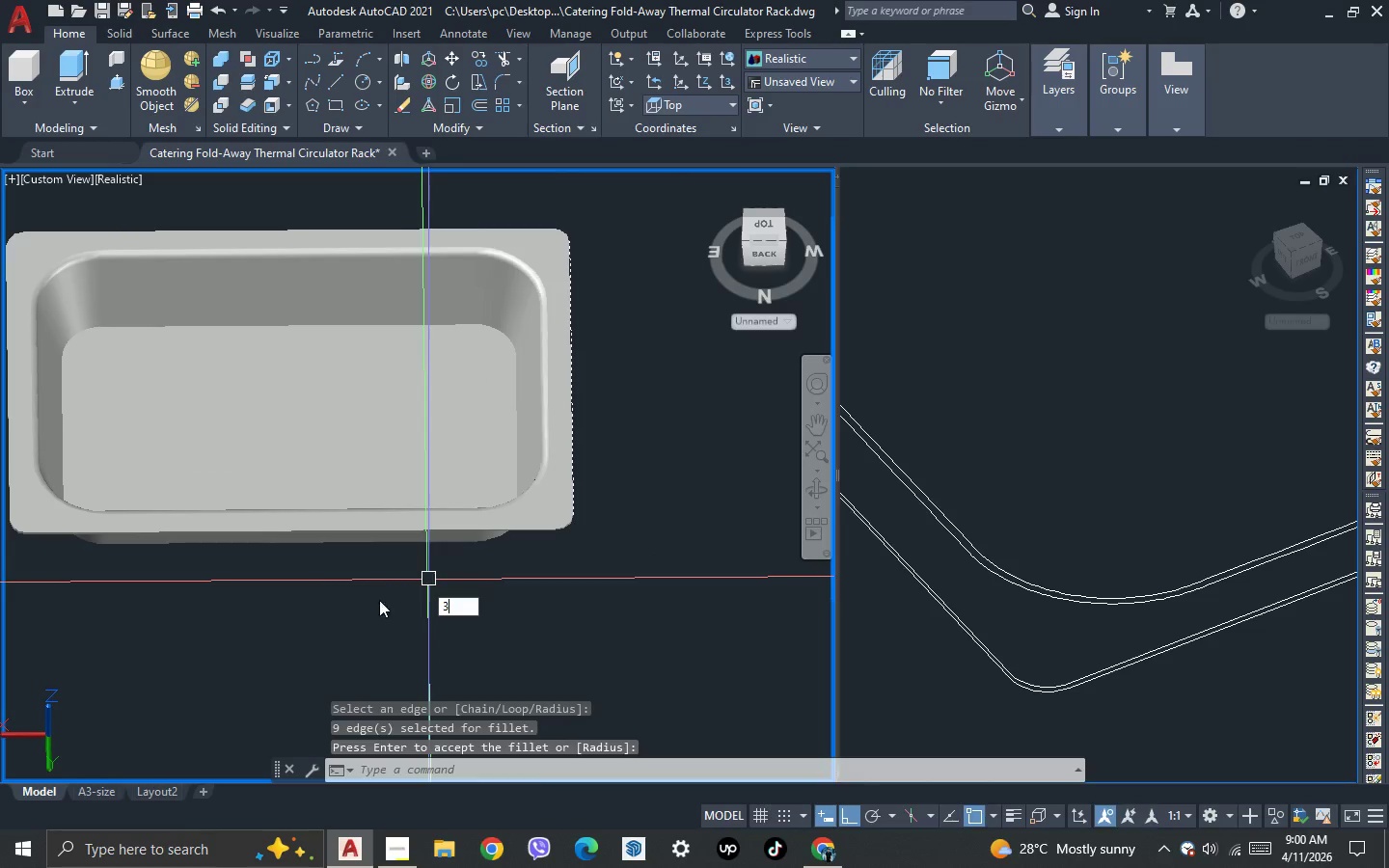 
key(Space)
 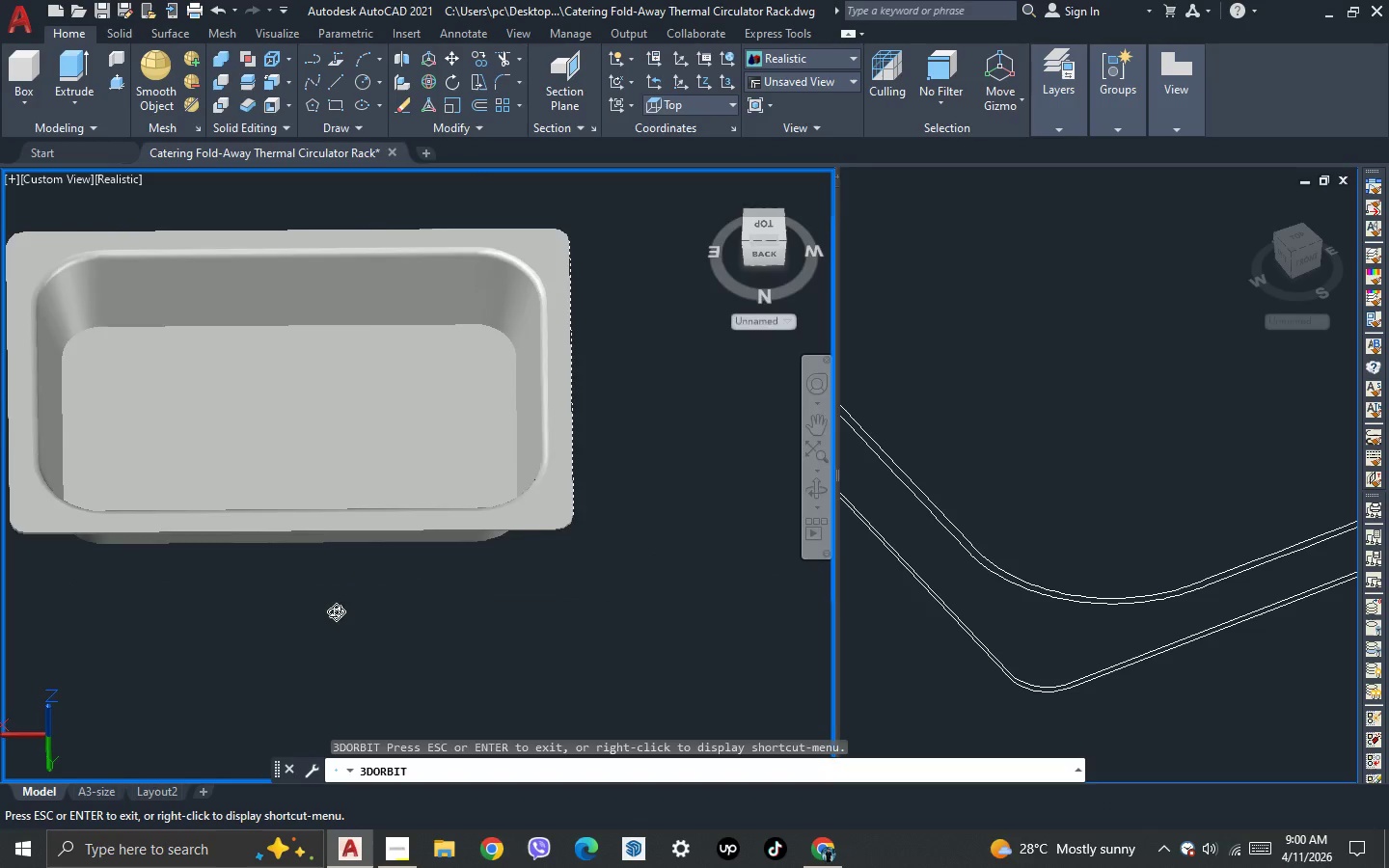 
left_click_drag(start_coordinate=[336, 612], to_coordinate=[609, 536])
 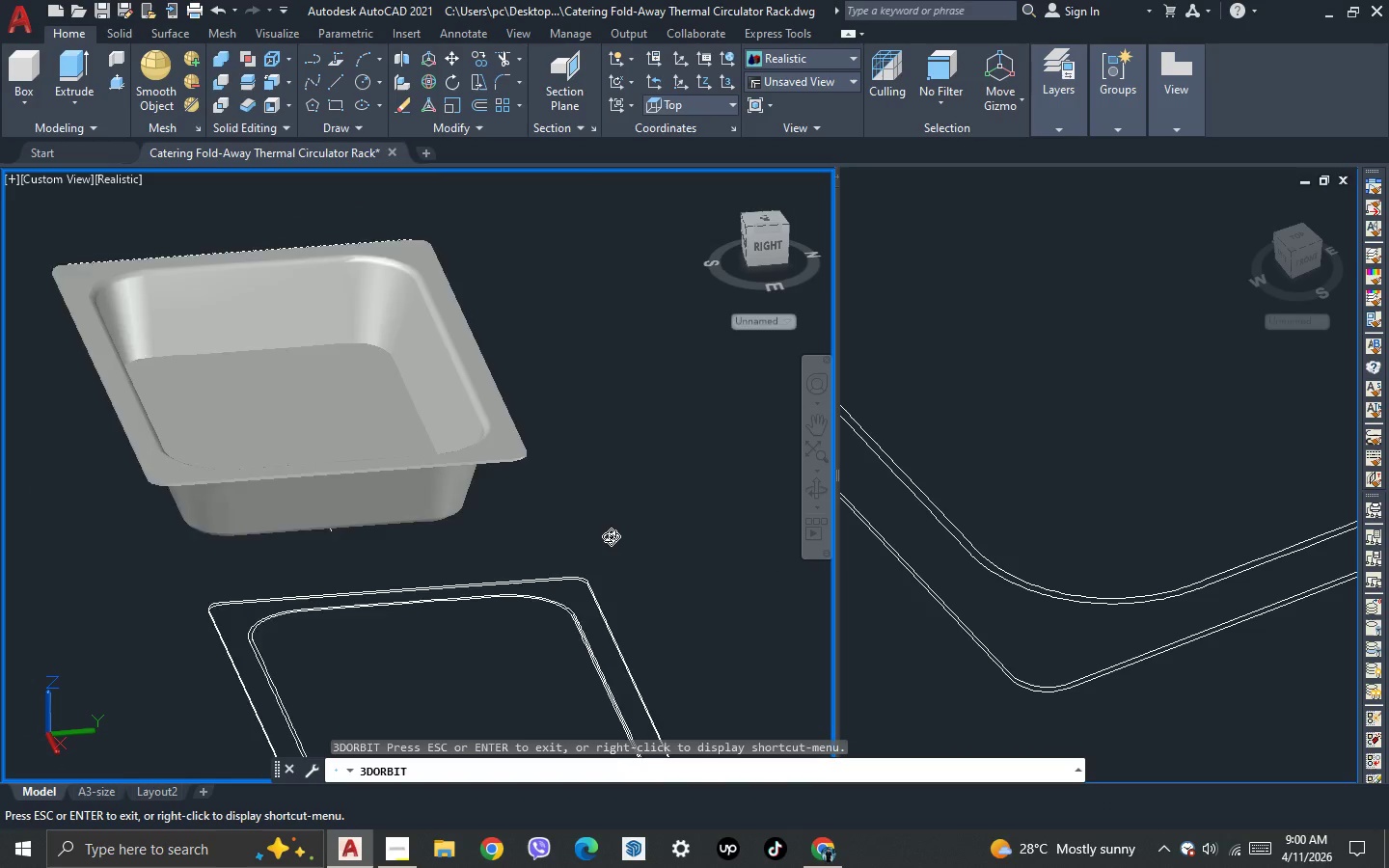 
left_click_drag(start_coordinate=[354, 496], to_coordinate=[468, 558])
 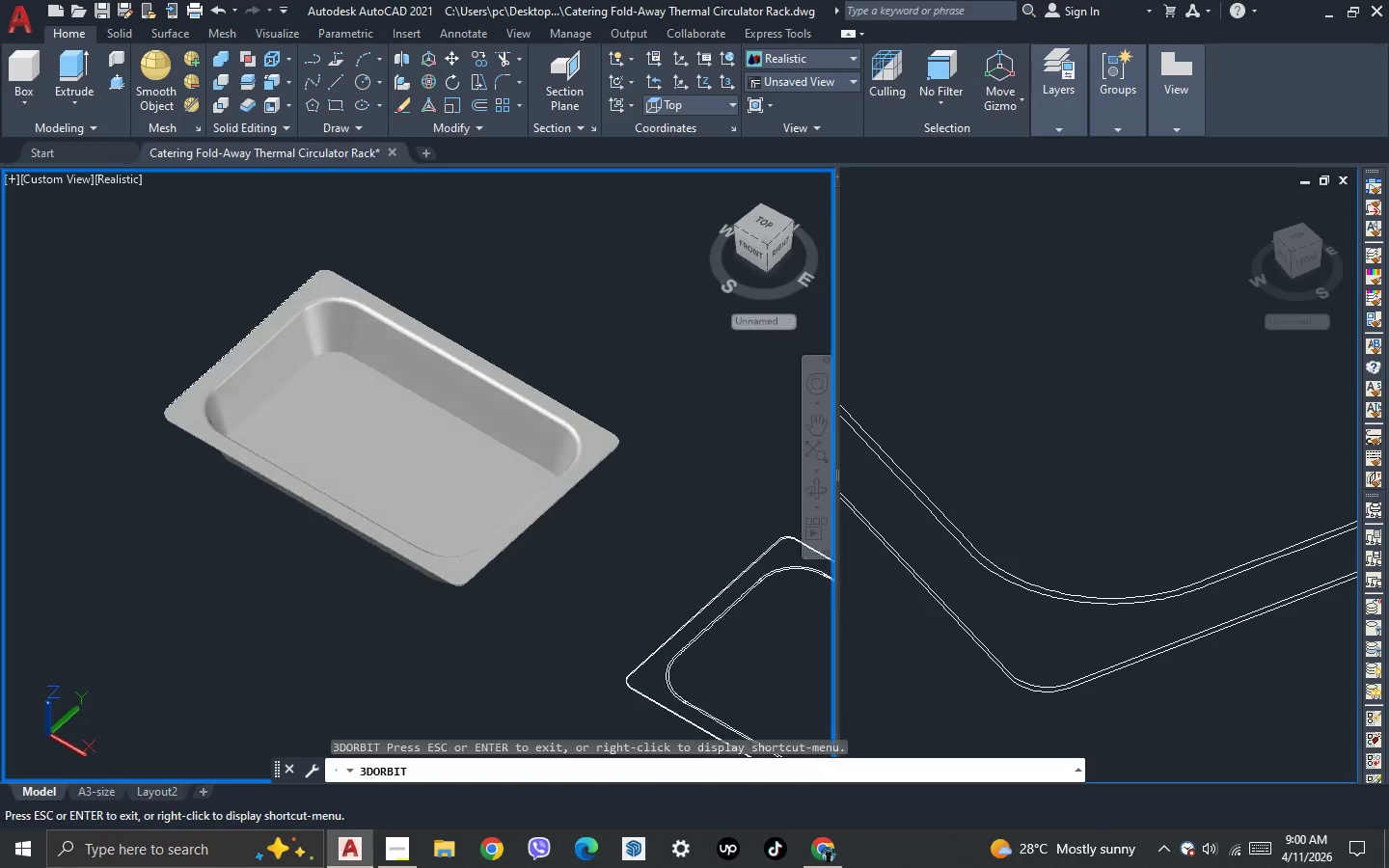 
scroll: coordinate [611, 536], scroll_direction: down, amount: 4.0
 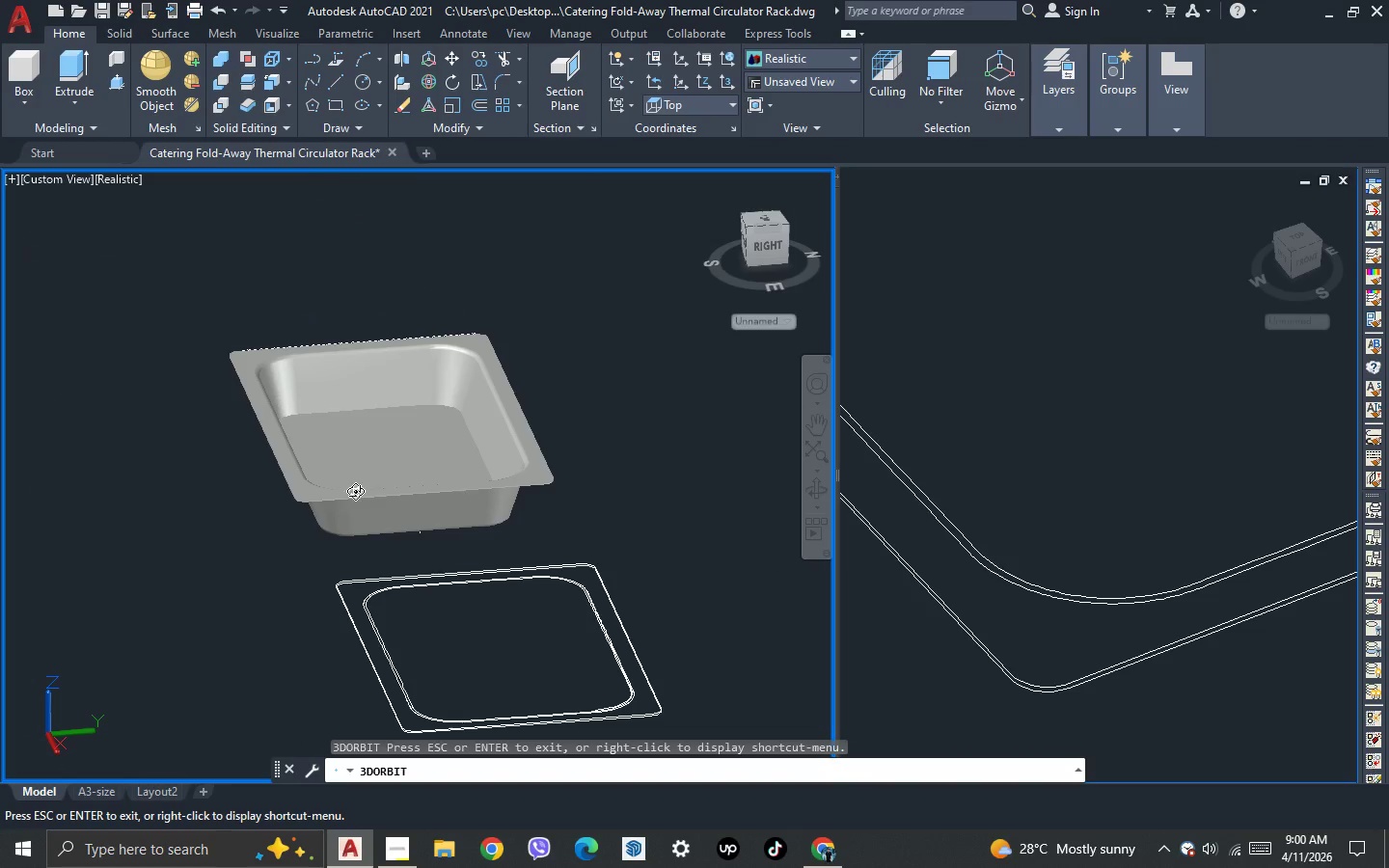 
key(Escape)
 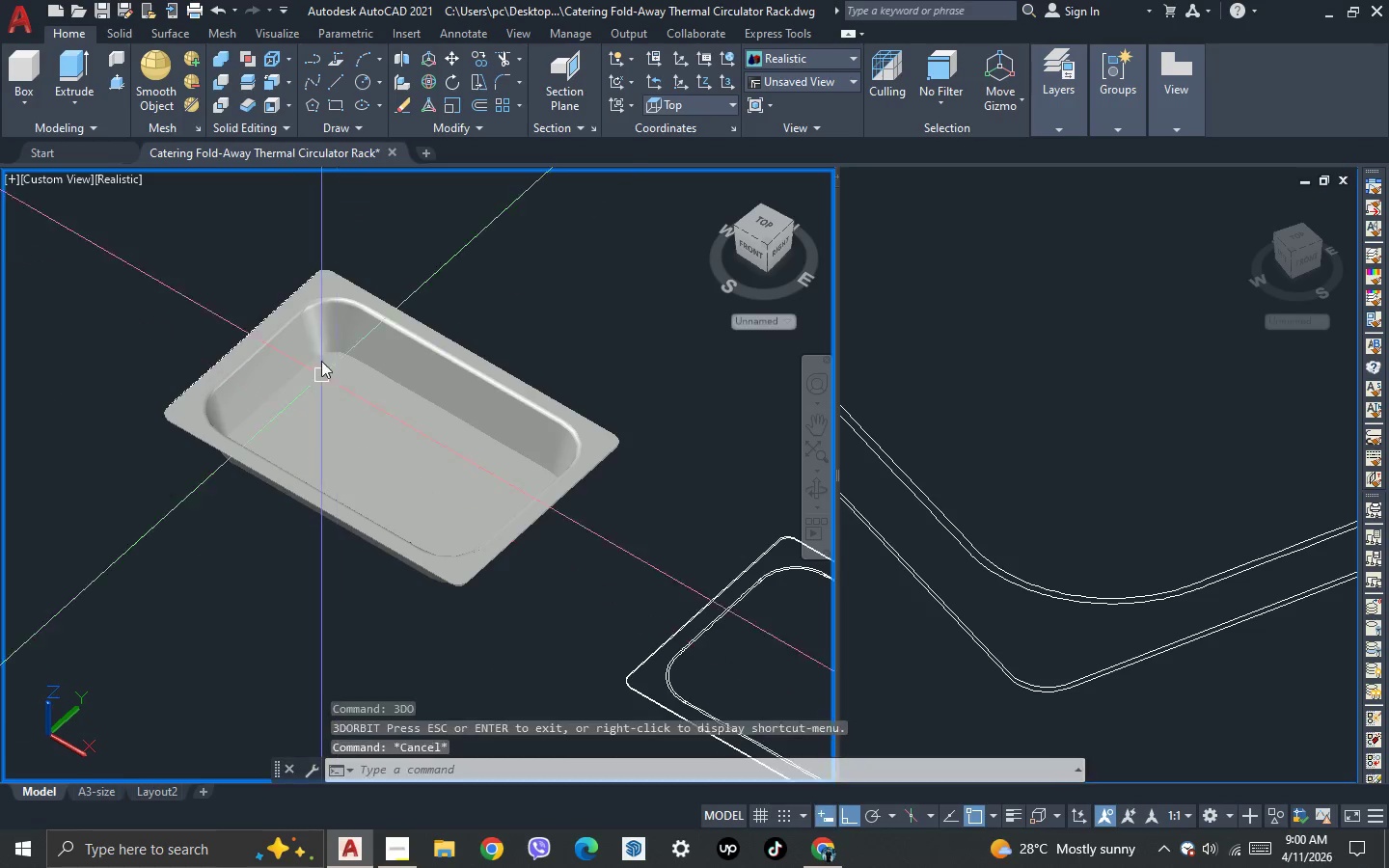 
key(Escape)
 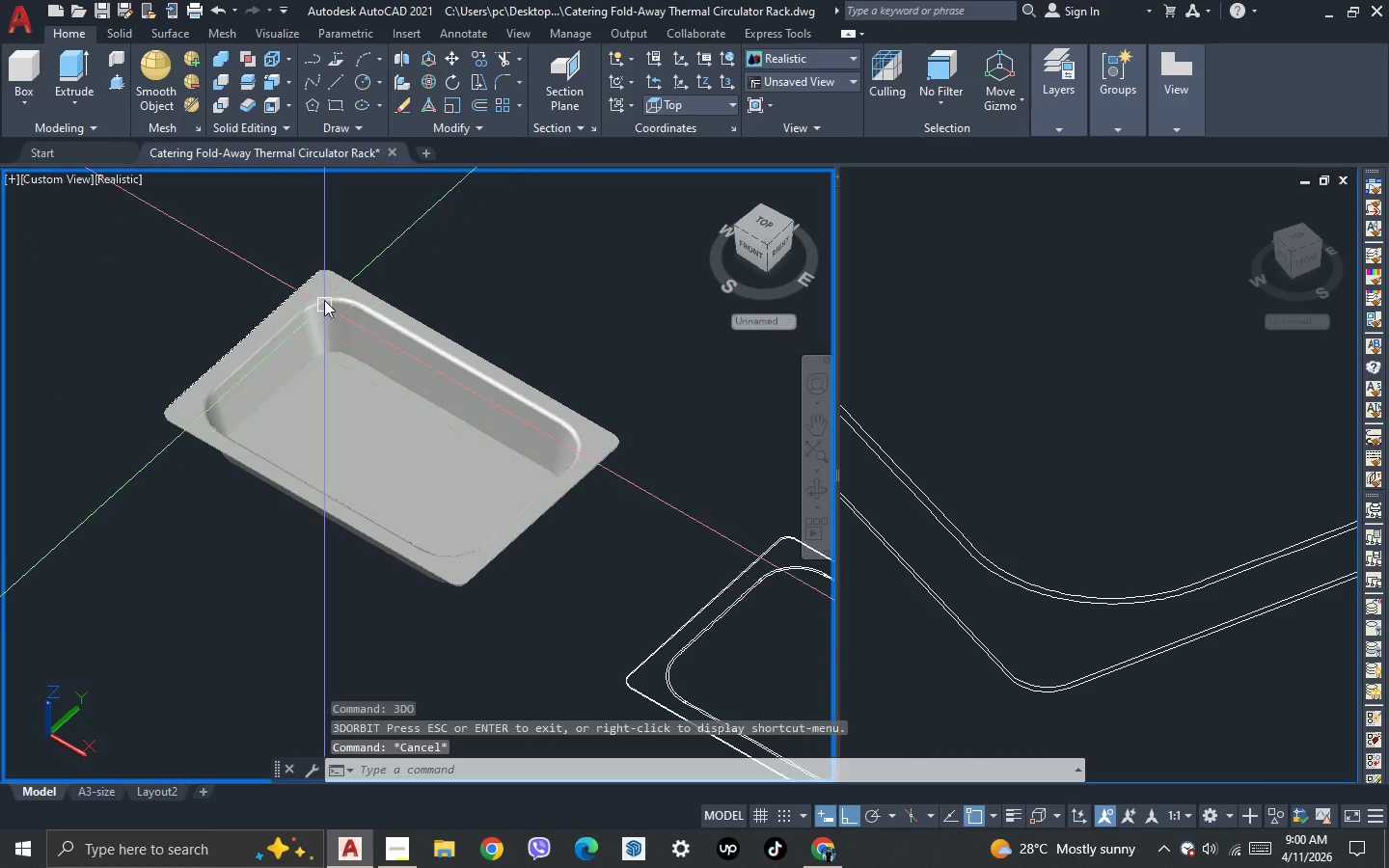 
key(3)
 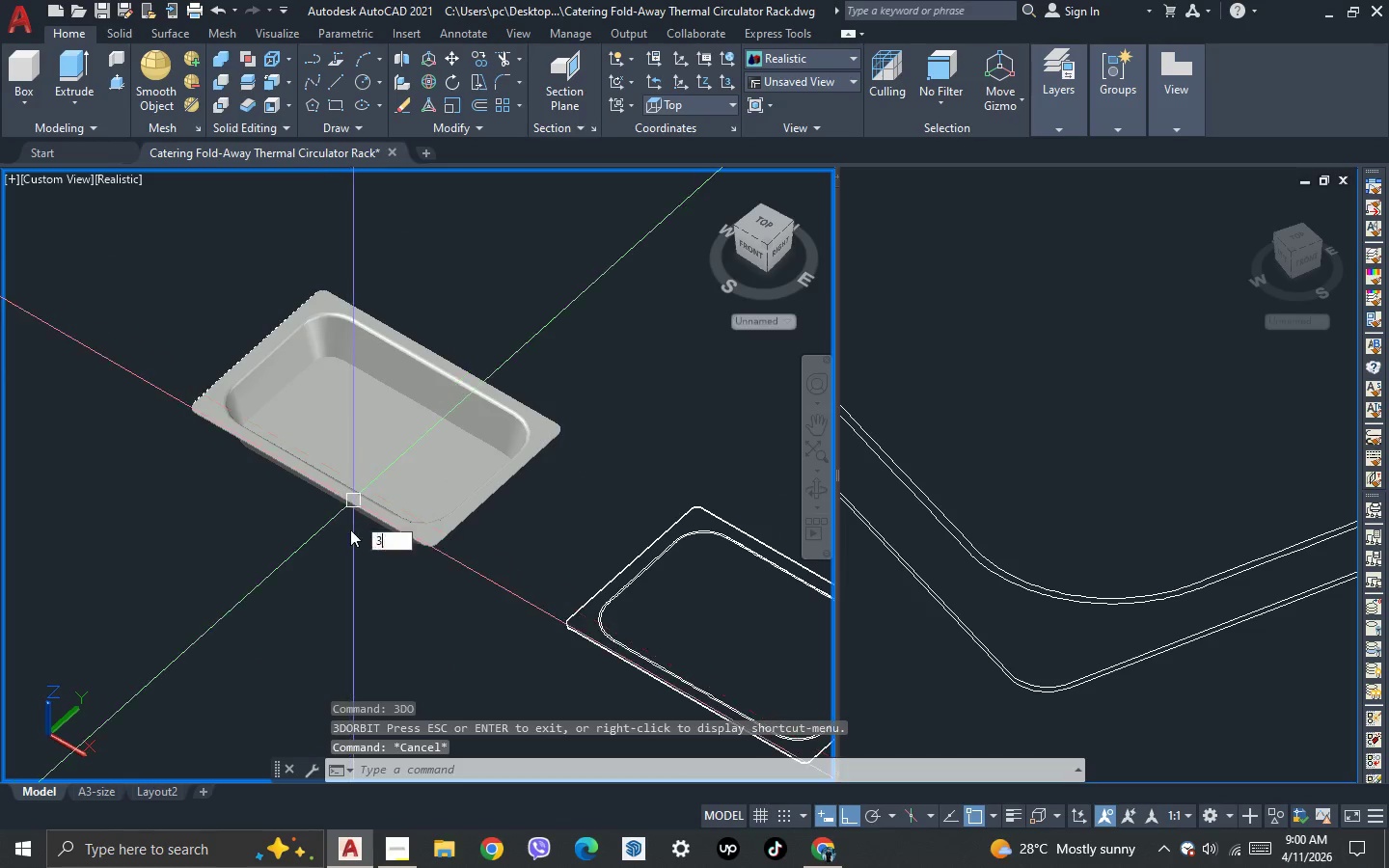 
scroll: coordinate [321, 327], scroll_direction: up, amount: 1.0
 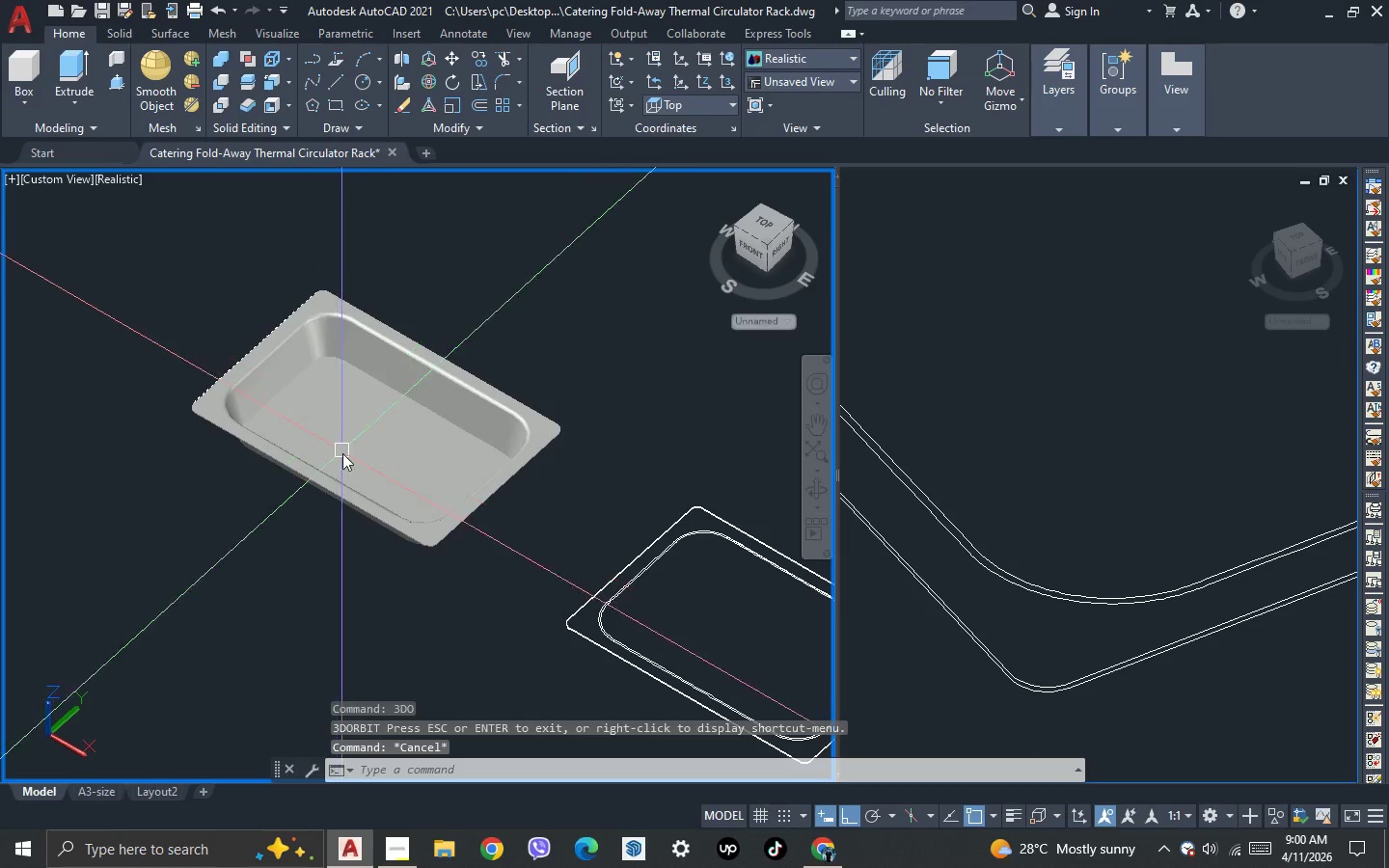 
key(Space)
 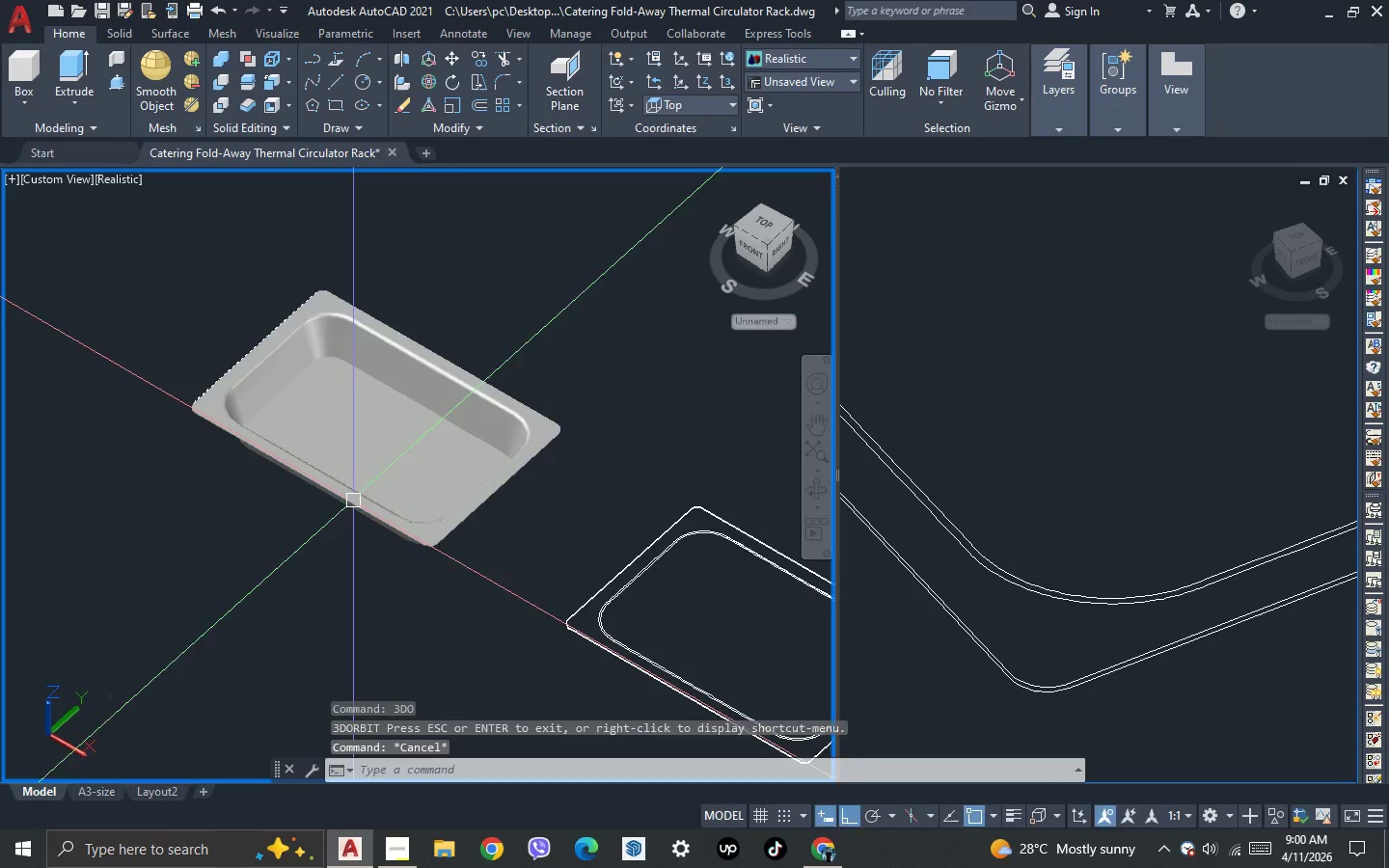 
left_click_drag(start_coordinate=[349, 528], to_coordinate=[310, 466])
 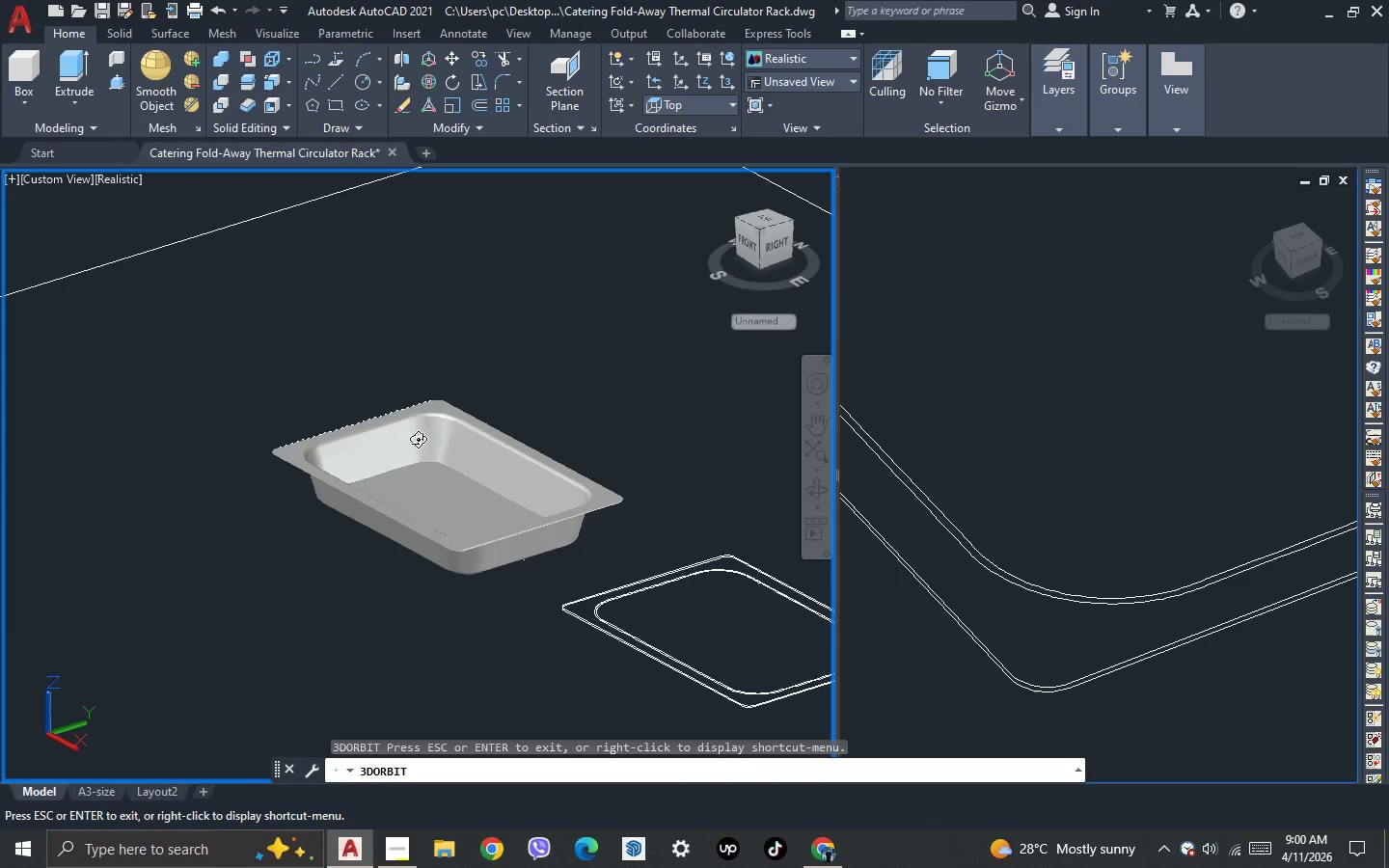 
left_click_drag(start_coordinate=[423, 433], to_coordinate=[455, 428])
 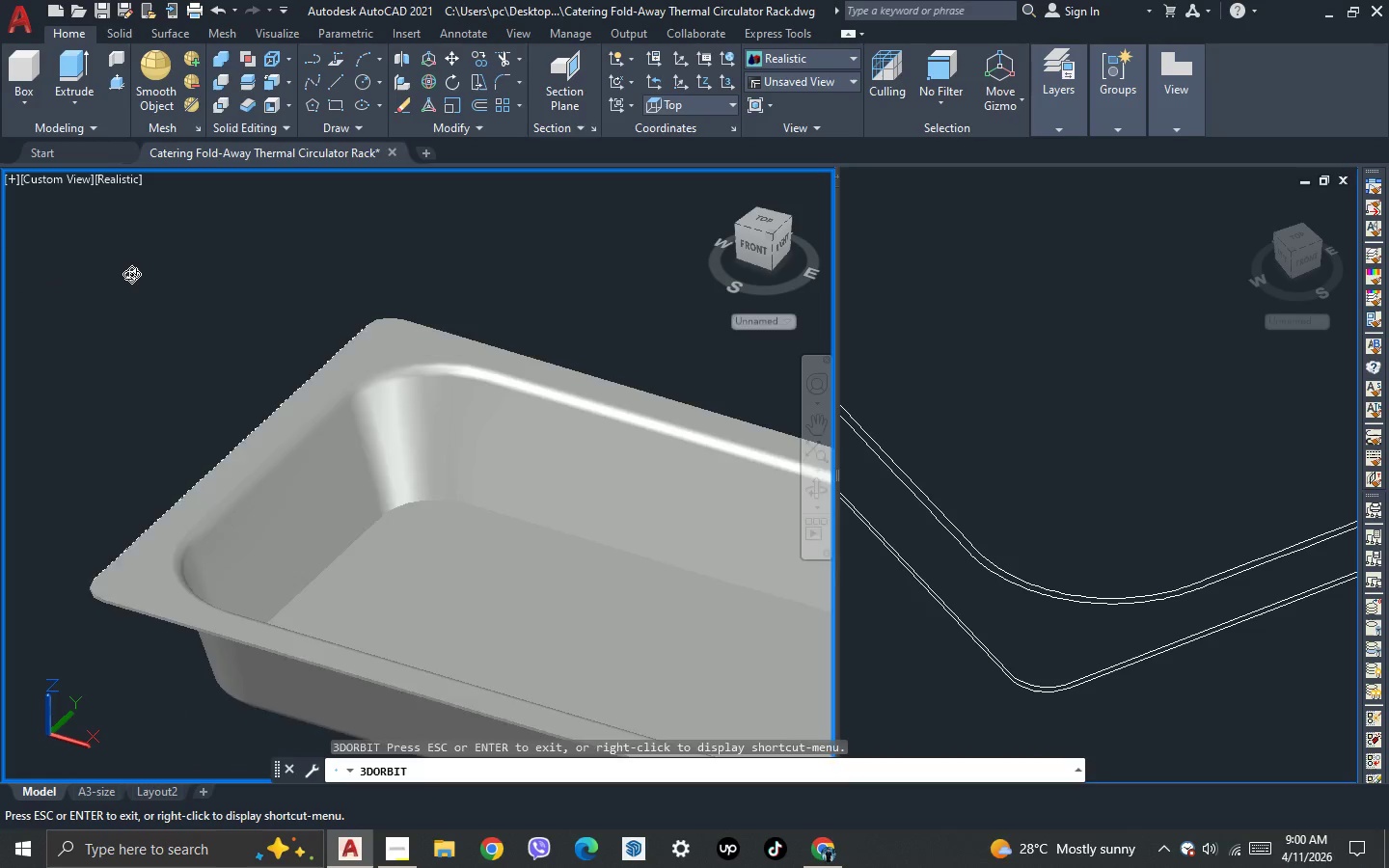 
scroll: coordinate [431, 417], scroll_direction: up, amount: 11.0
 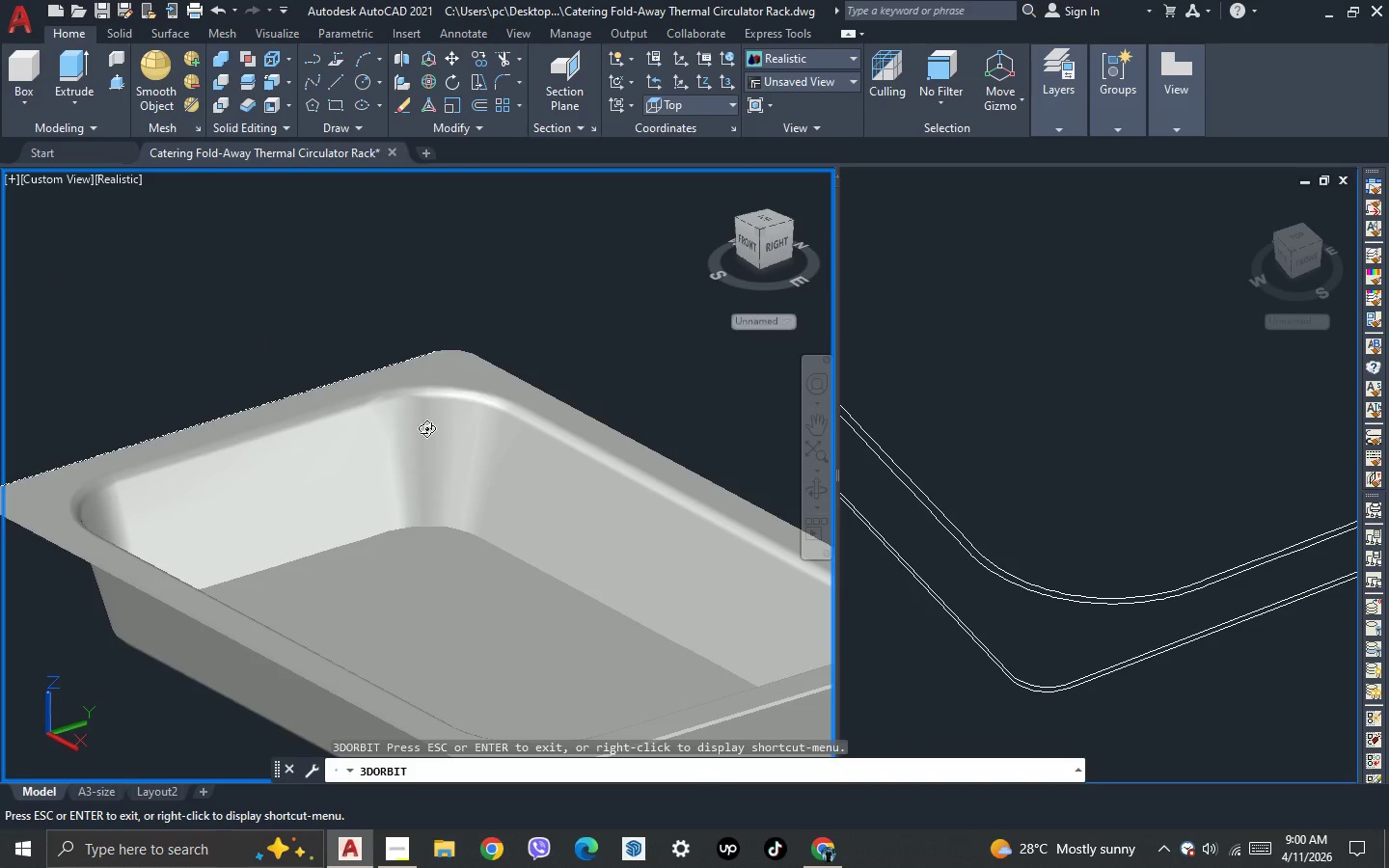 
left_click_drag(start_coordinate=[203, 520], to_coordinate=[276, 546])
 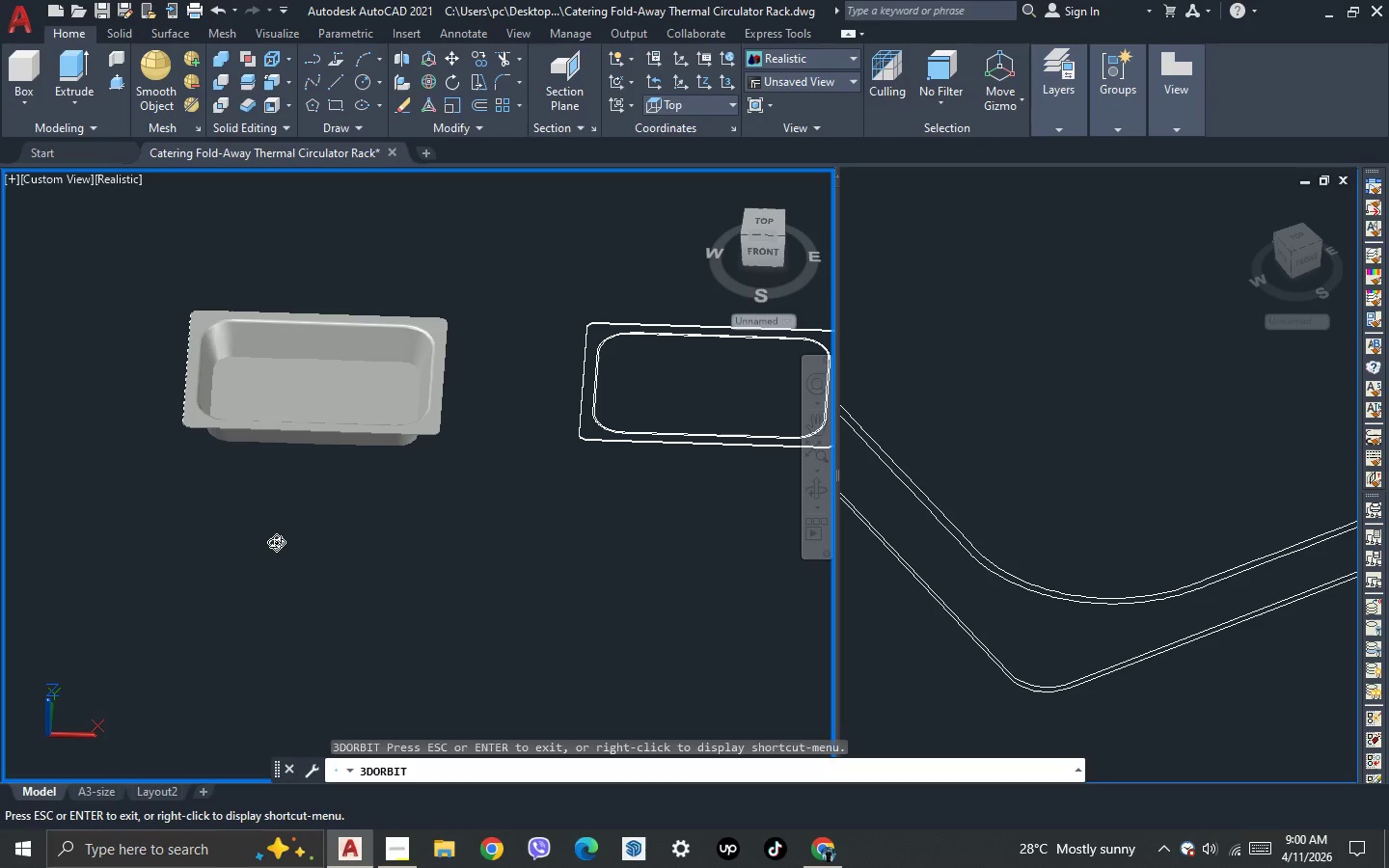 
scroll: coordinate [180, 368], scroll_direction: down, amount: 13.0
 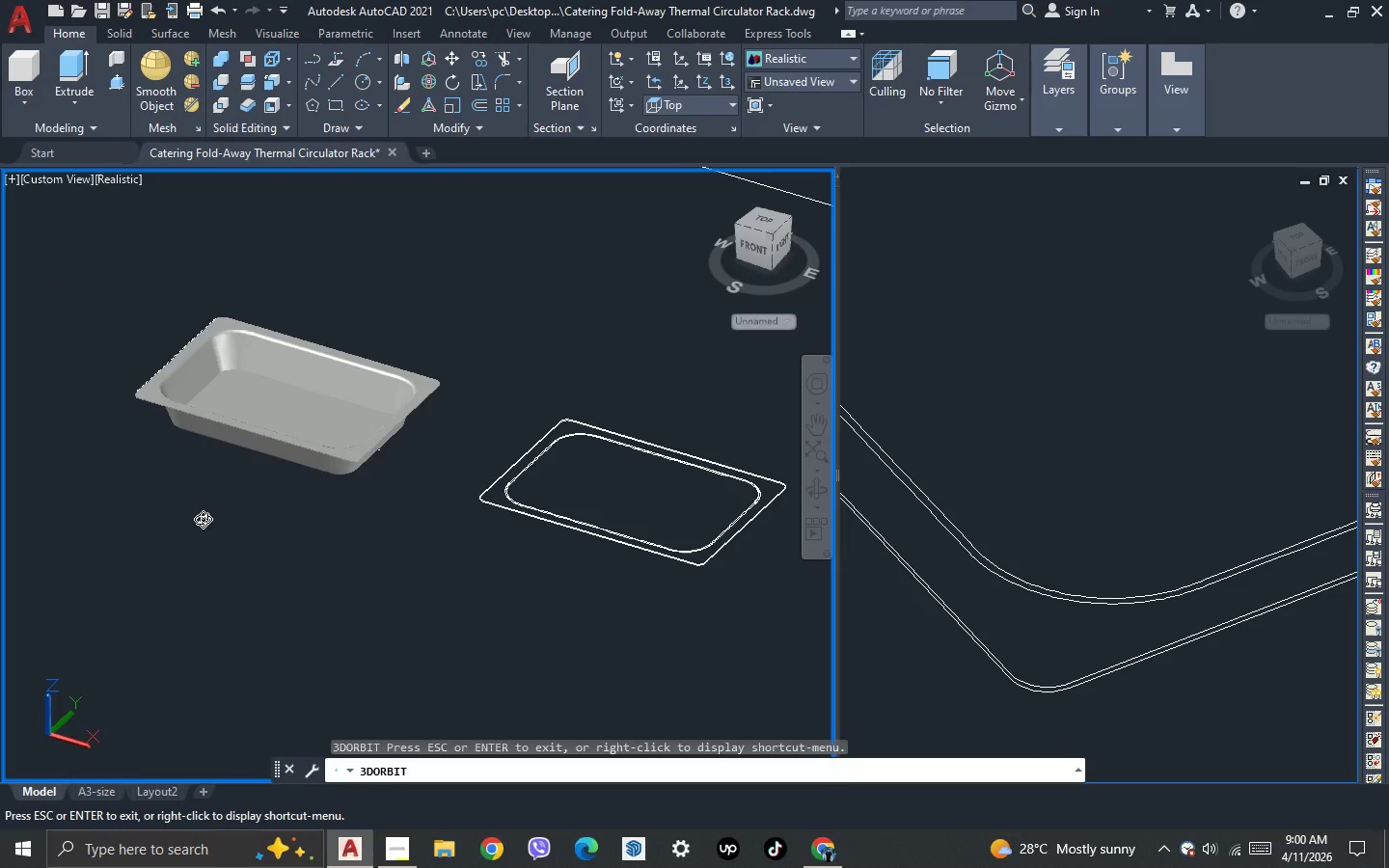 
left_click_drag(start_coordinate=[268, 540], to_coordinate=[344, 529])
 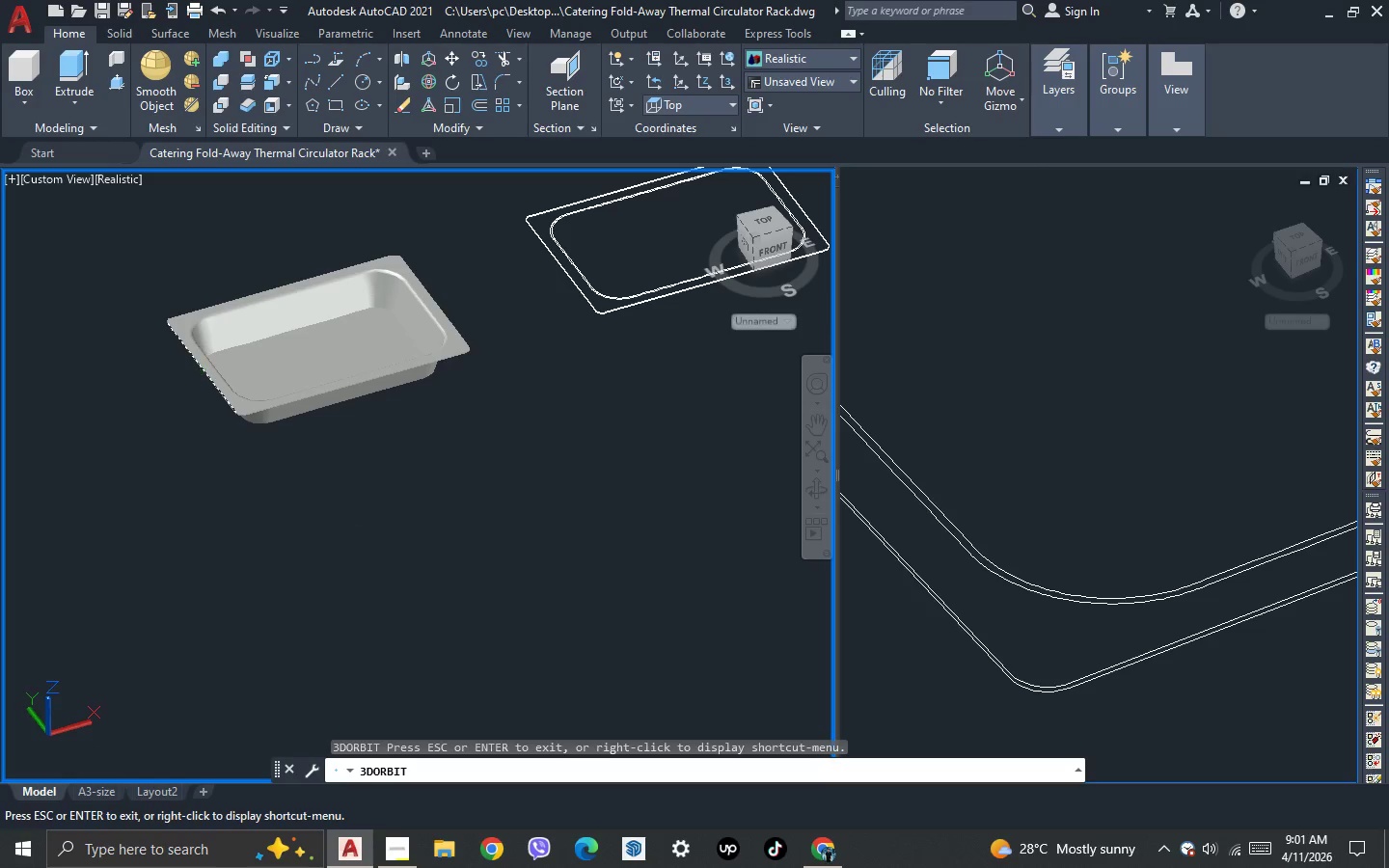 
key(Escape)
 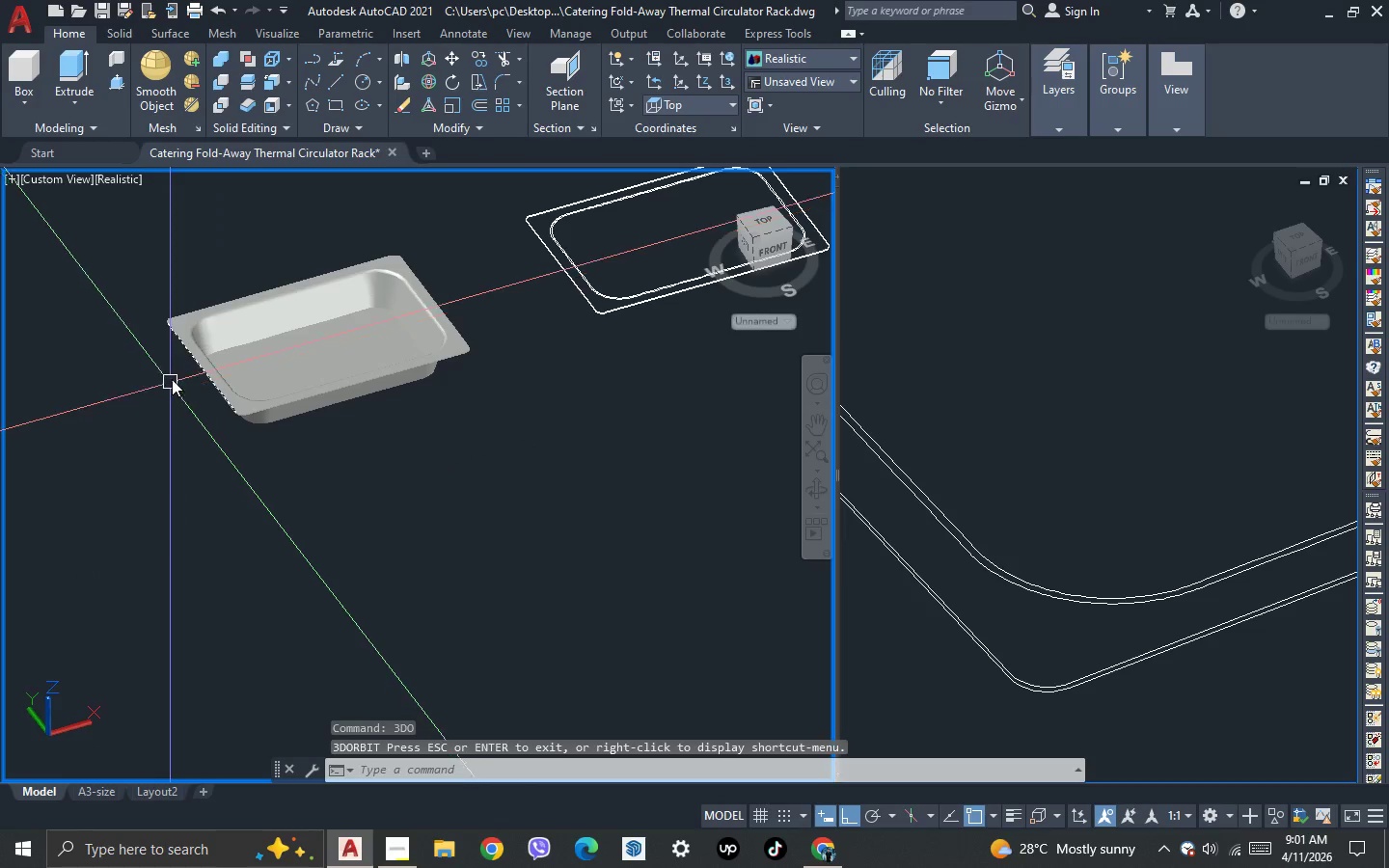 
left_click_drag(start_coordinate=[150, 509], to_coordinate=[123, 339])
 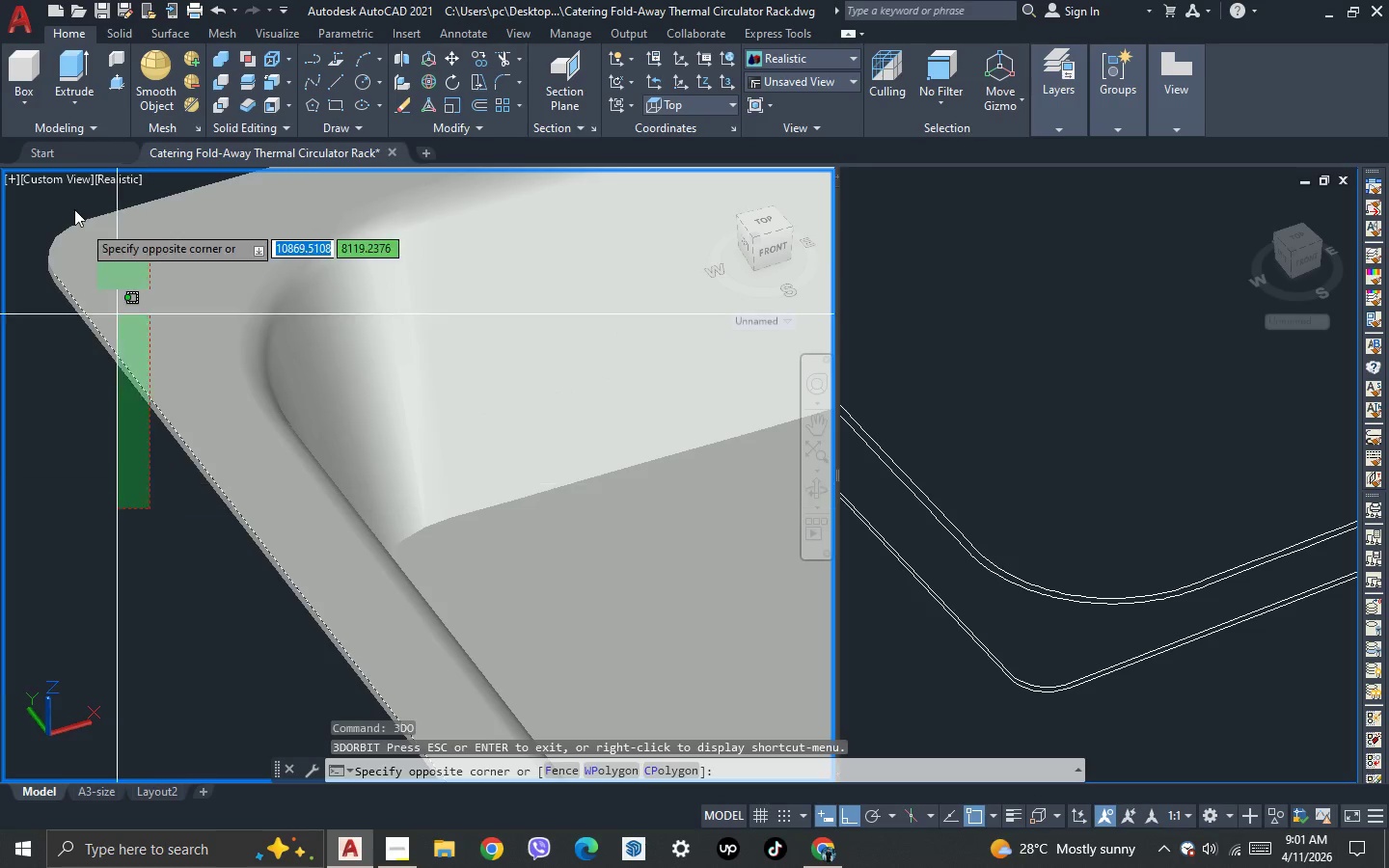 
scroll: coordinate [182, 331], scroll_direction: up, amount: 6.0
 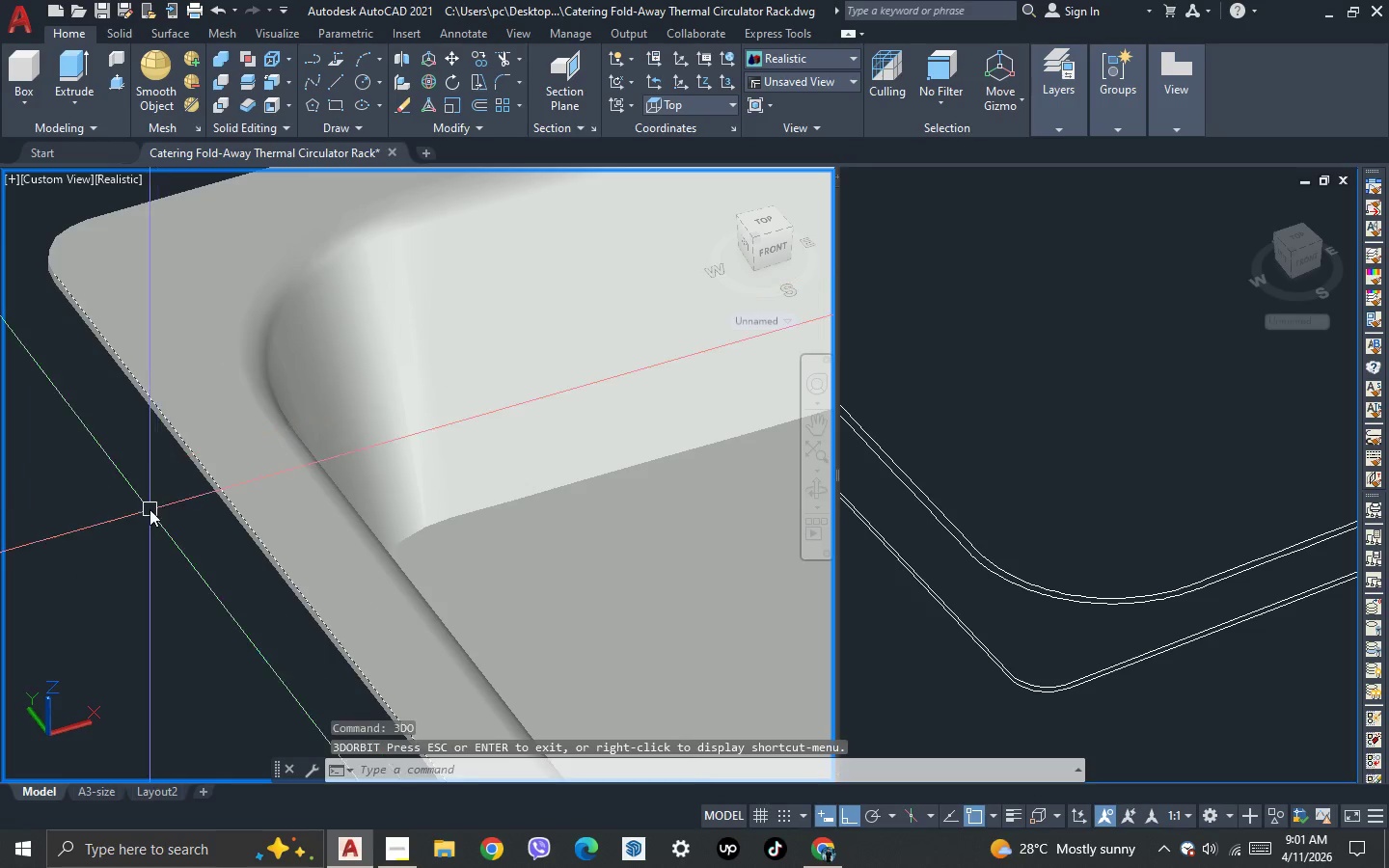 
double_click([73, 207])
 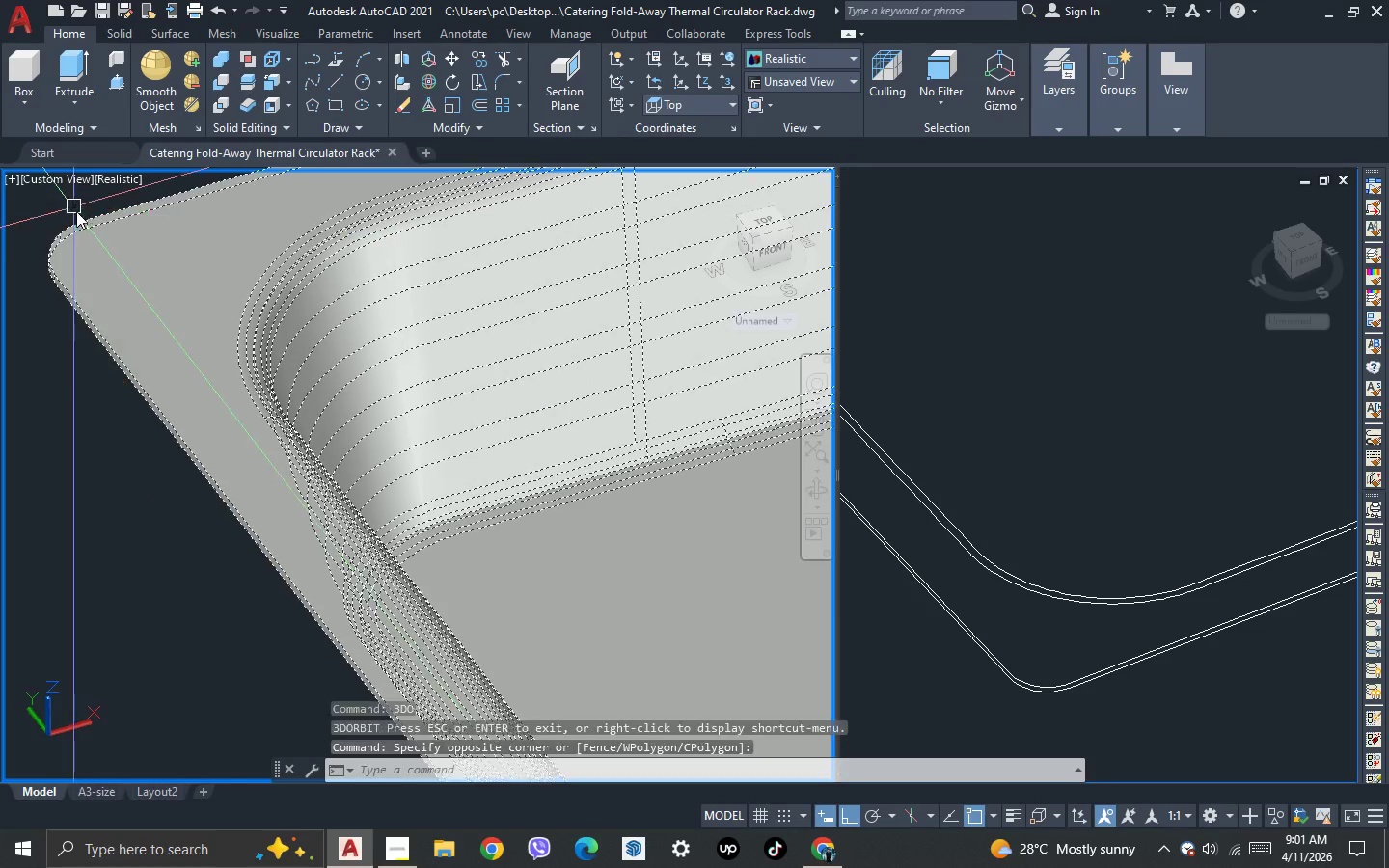 
hold_key(key=ShiftLeft, duration=0.61)
triple_click([167, 264])
 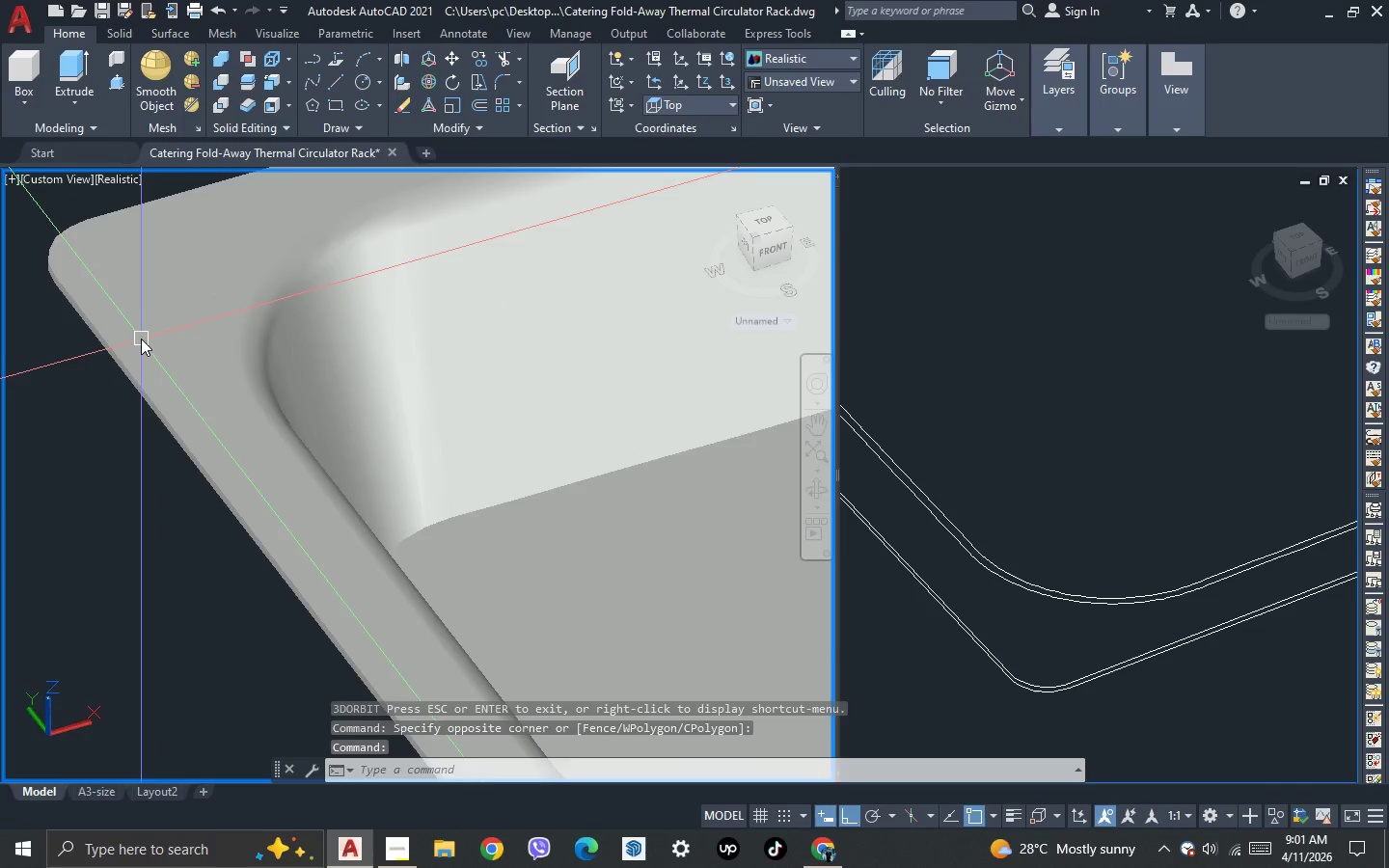 
scroll: coordinate [120, 354], scroll_direction: down, amount: 3.0
 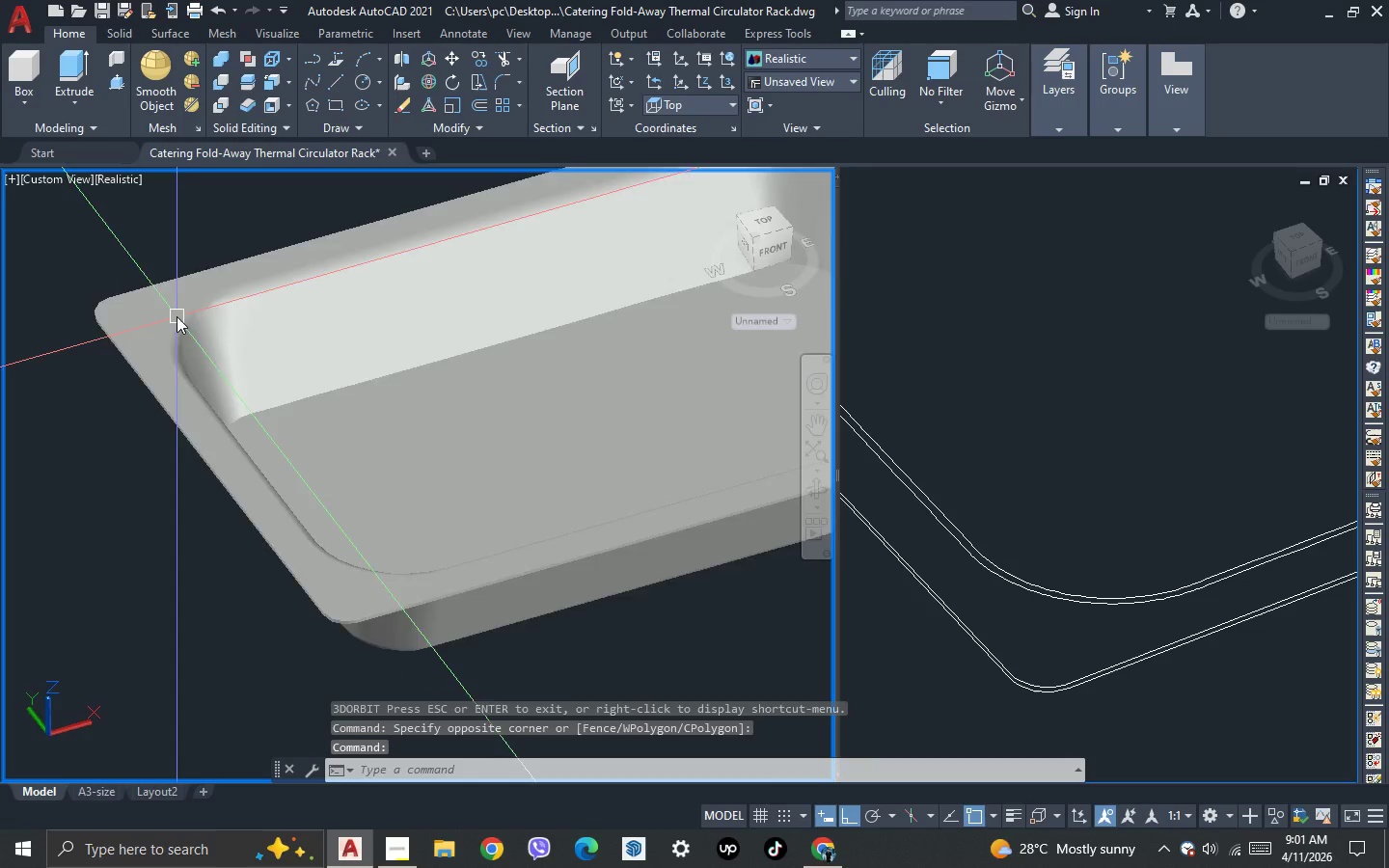 
left_click([177, 311])
 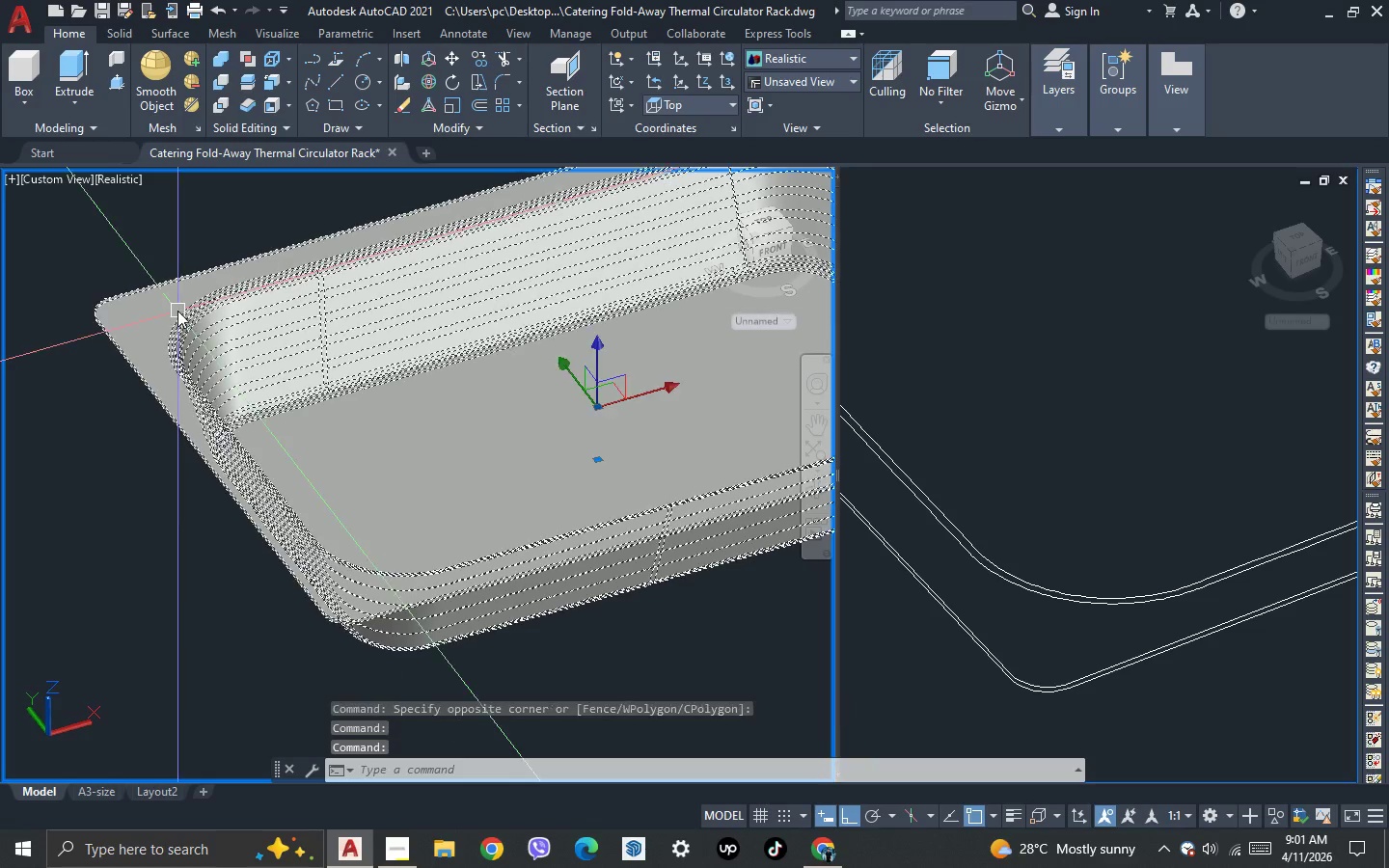 
key(Control+1)
 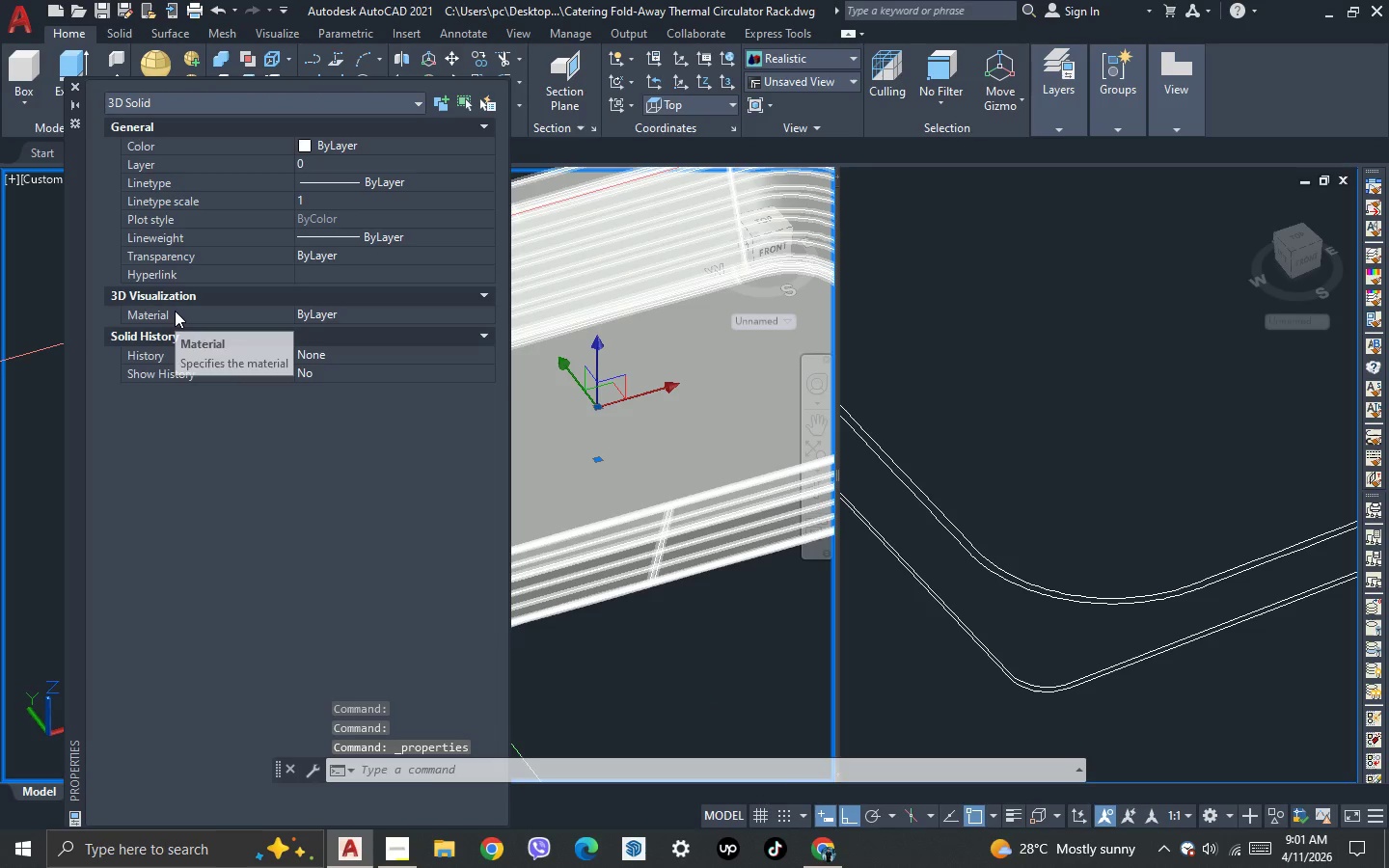 
key(Control+1)
 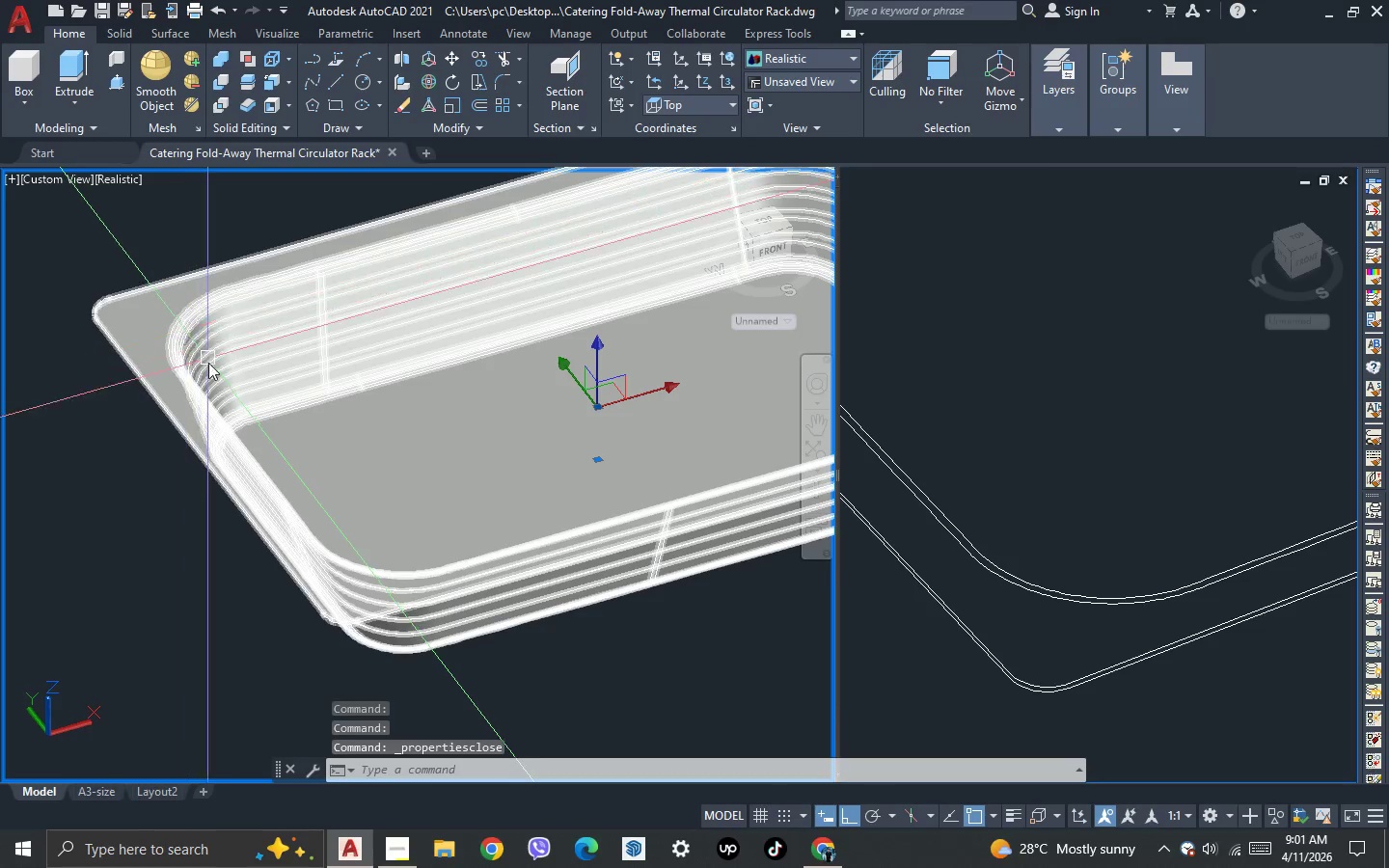 
key(Escape)
 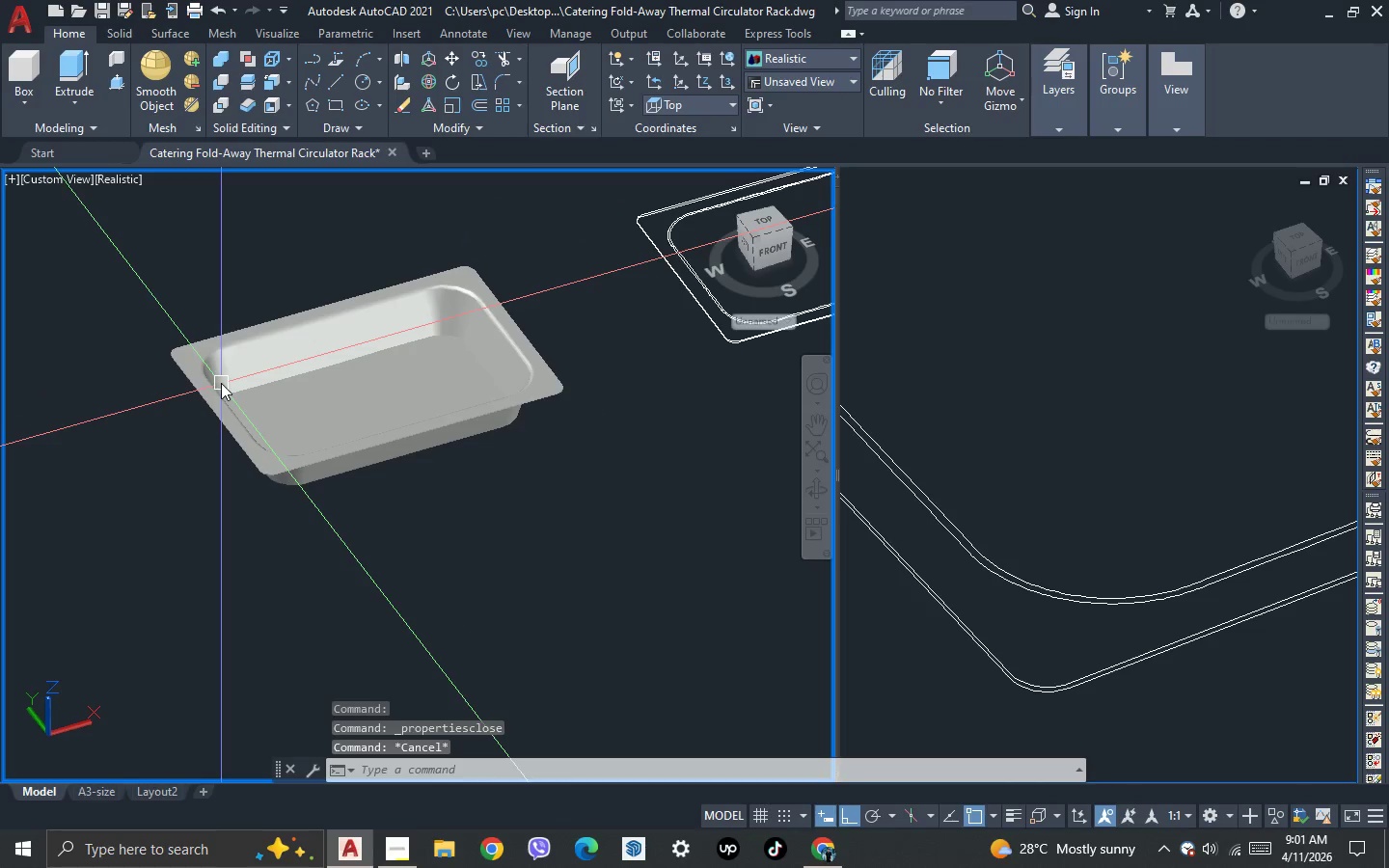 
key(Escape)
 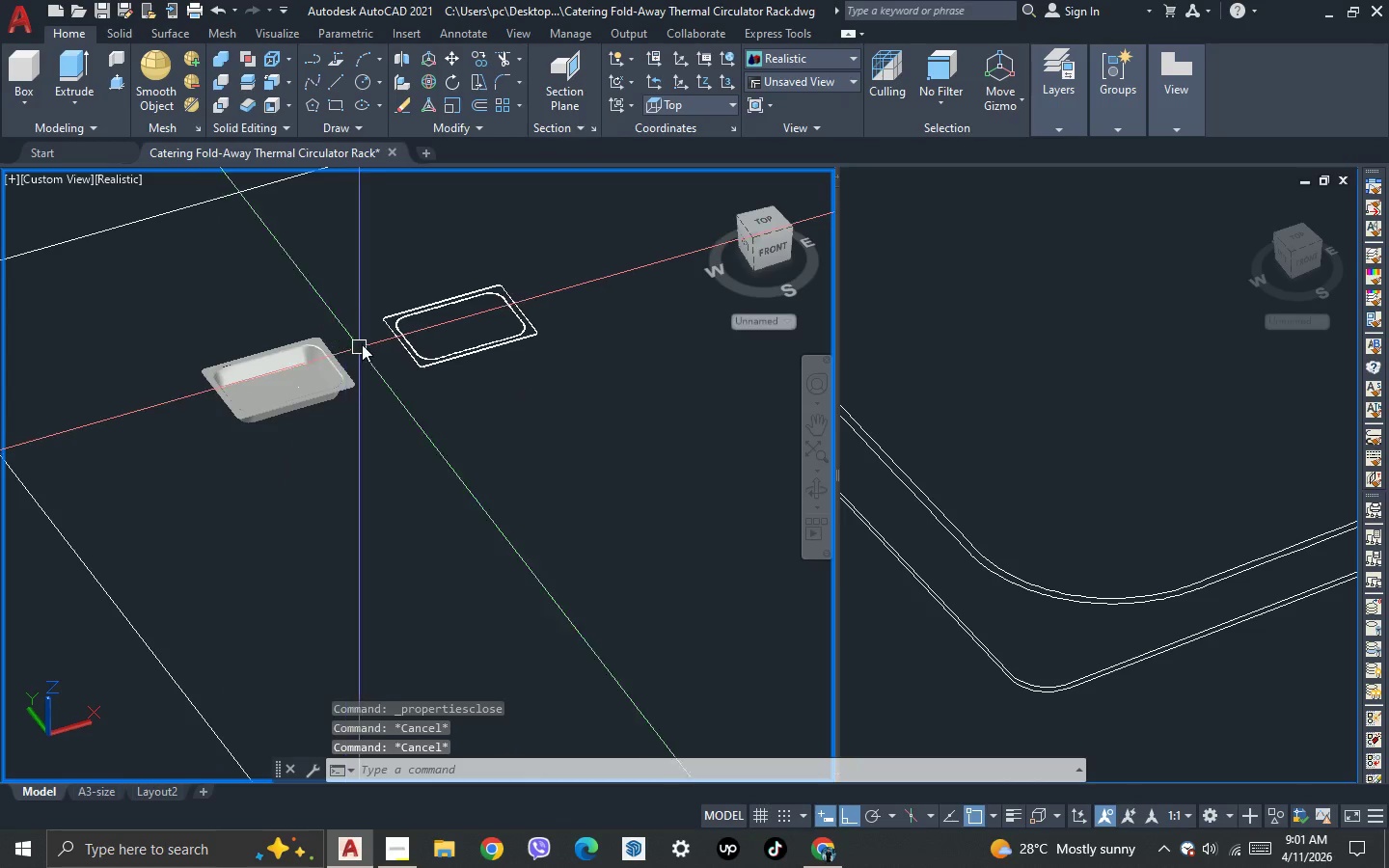 
scroll: coordinate [221, 383], scroll_direction: down, amount: 4.0
 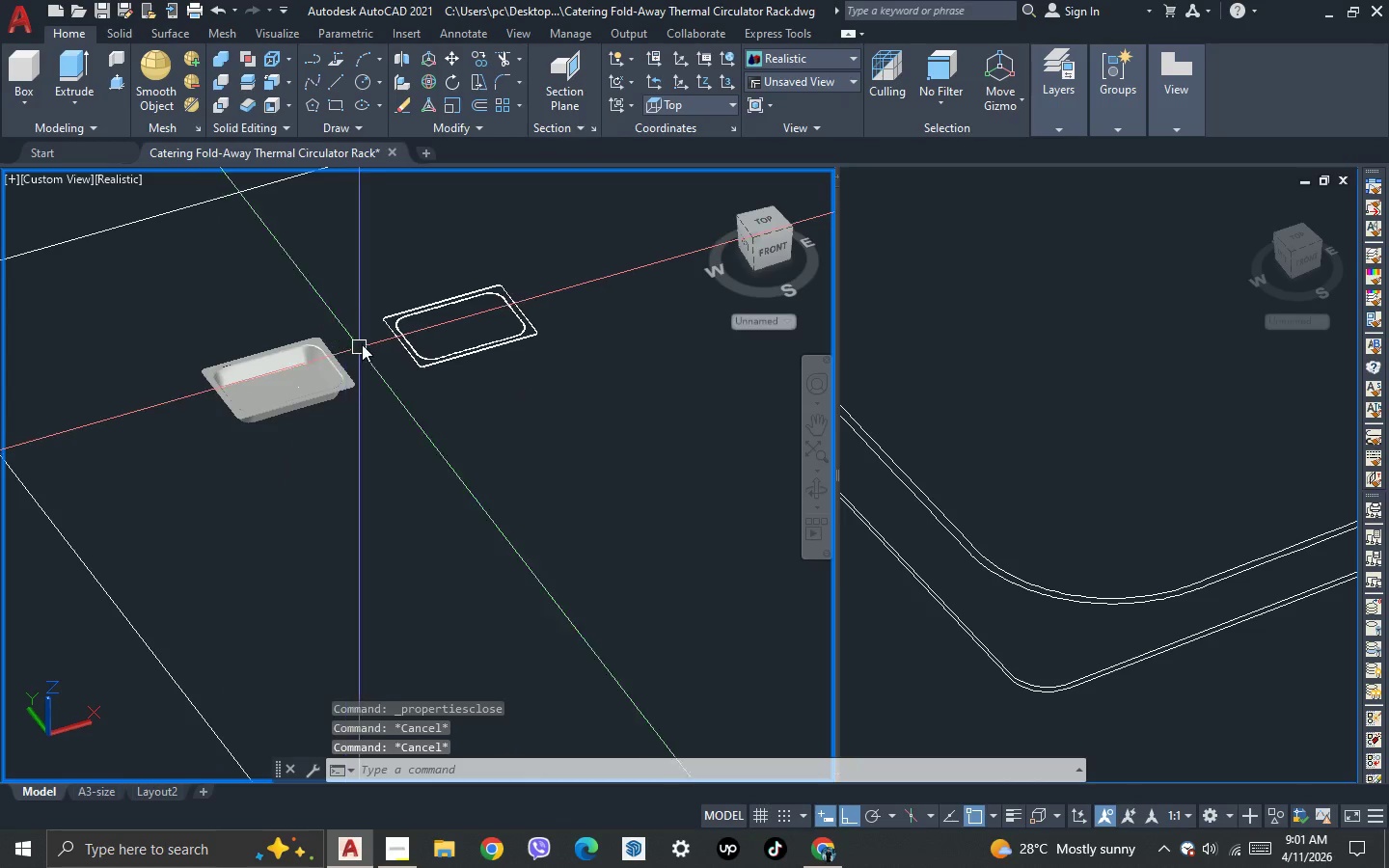 
scroll: coordinate [397, 319], scroll_direction: up, amount: 8.0
 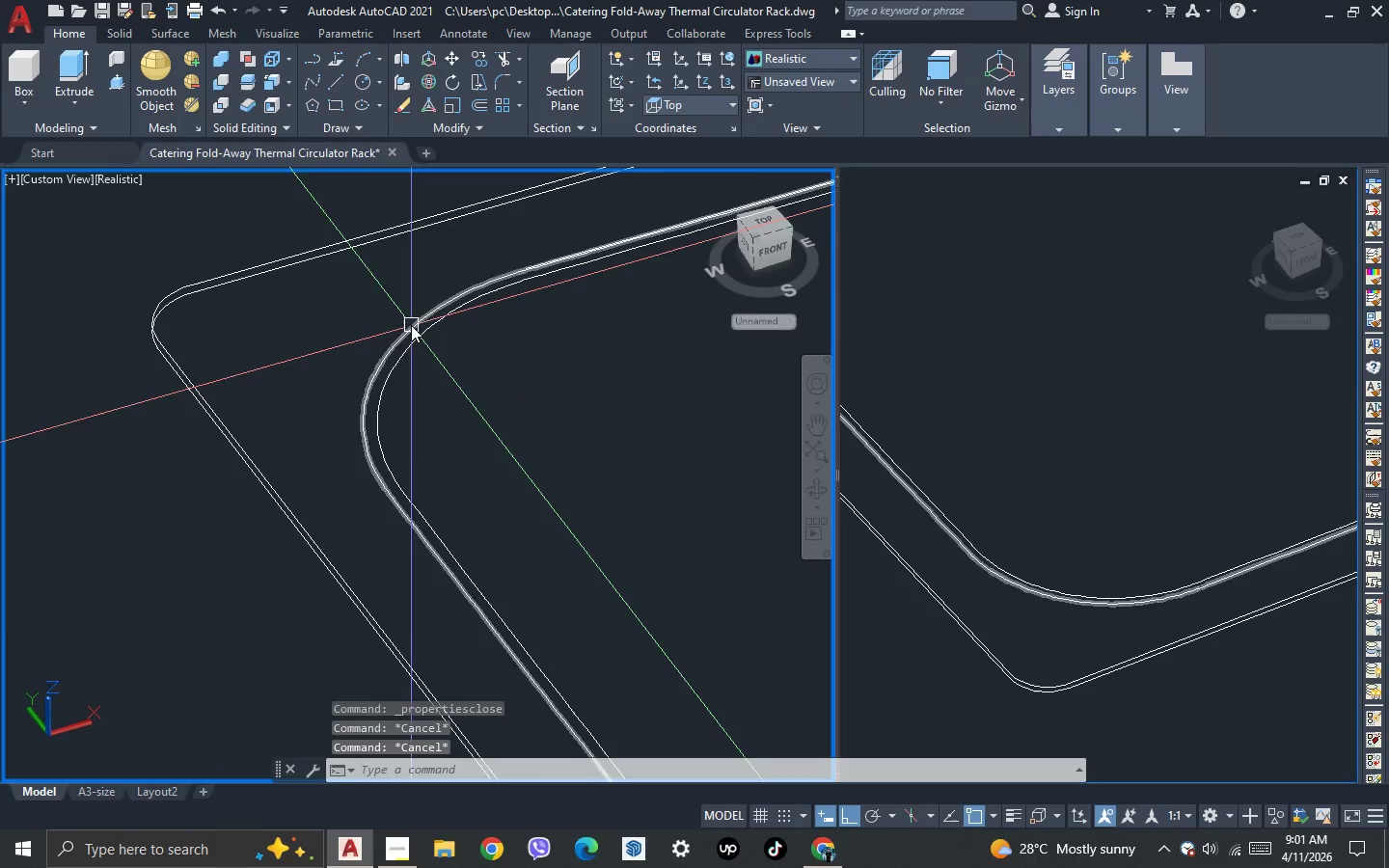 
left_click([411, 325])
 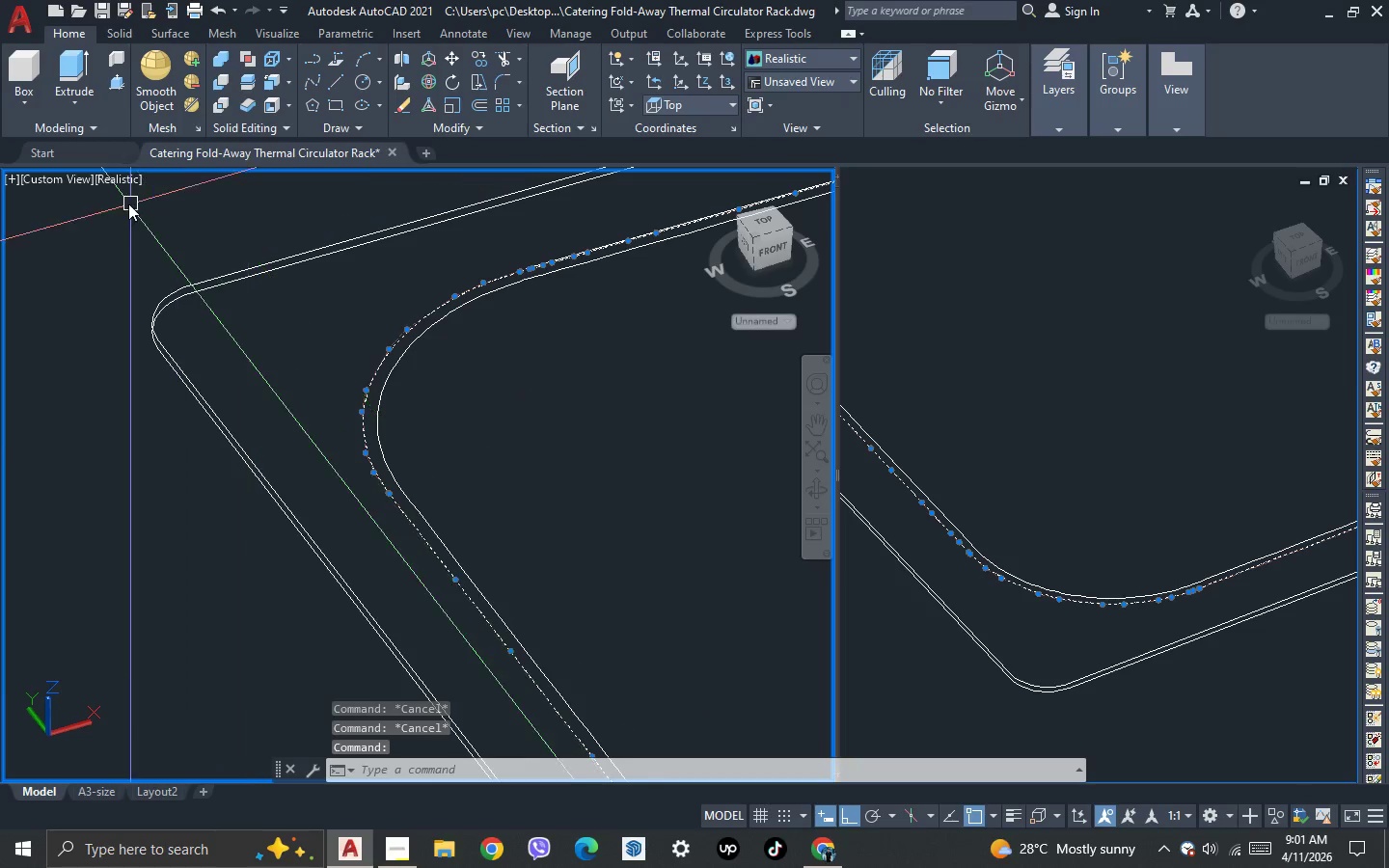 
key(Escape)
 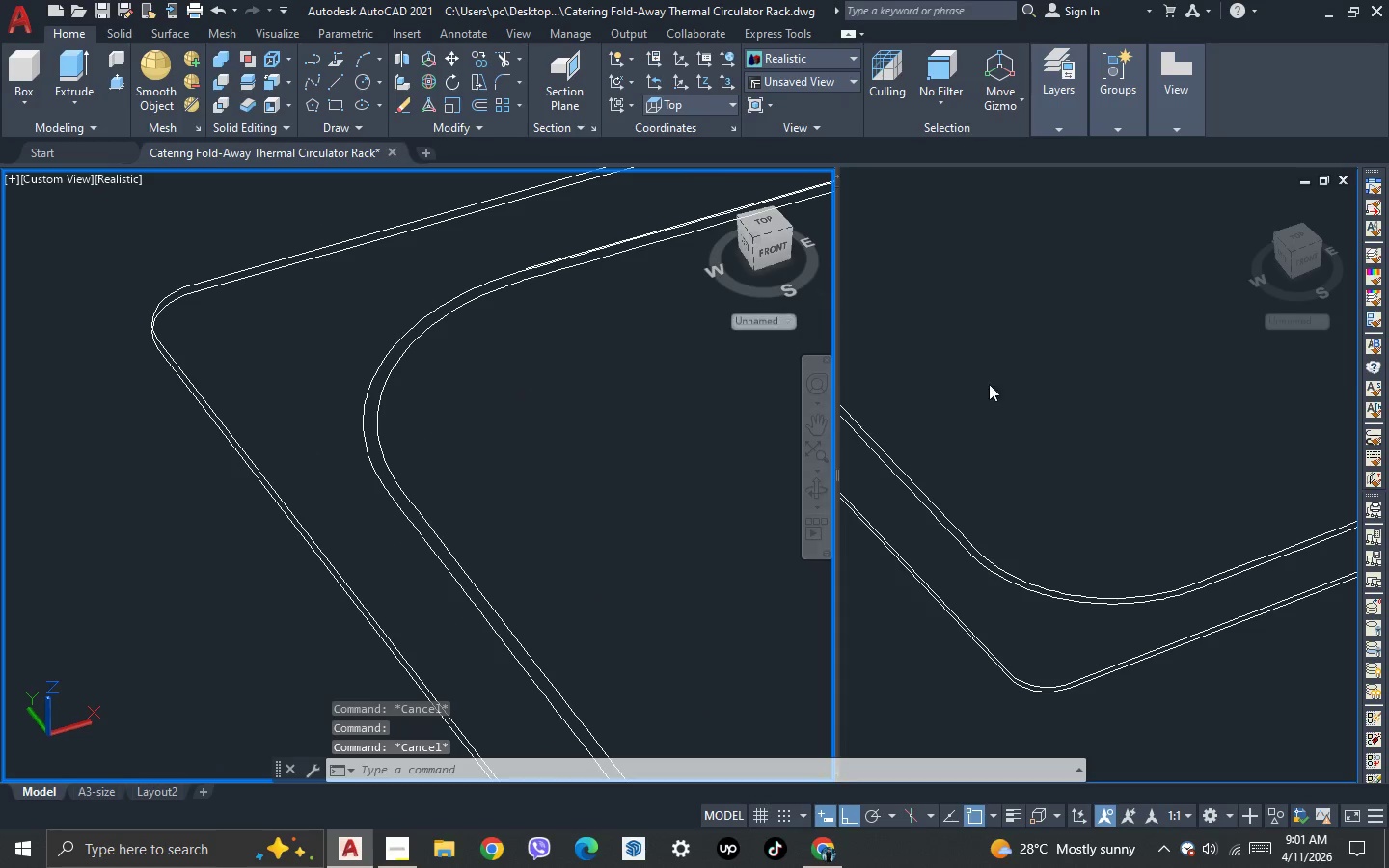 
left_click([1010, 388])
 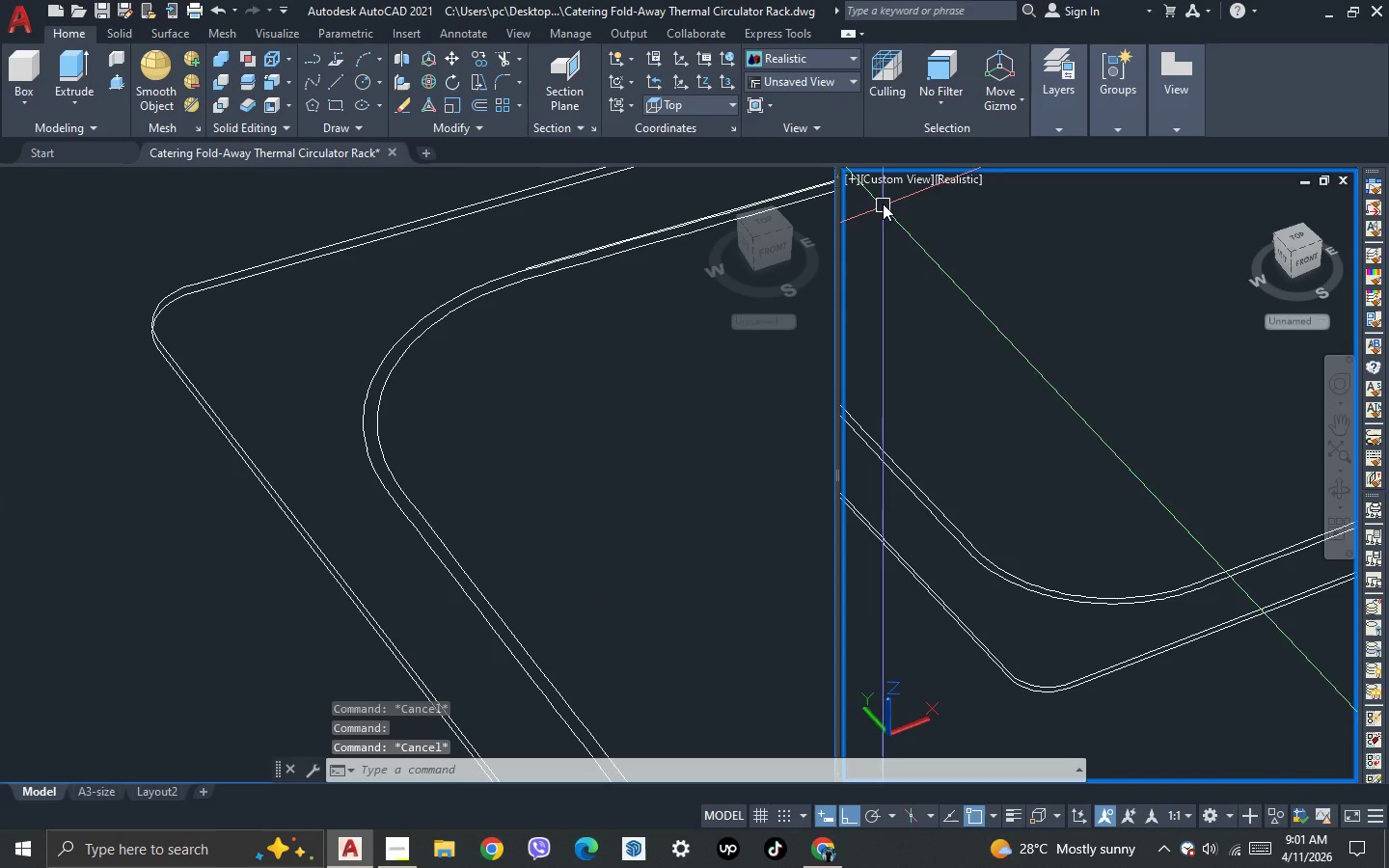 
left_click([891, 181])
 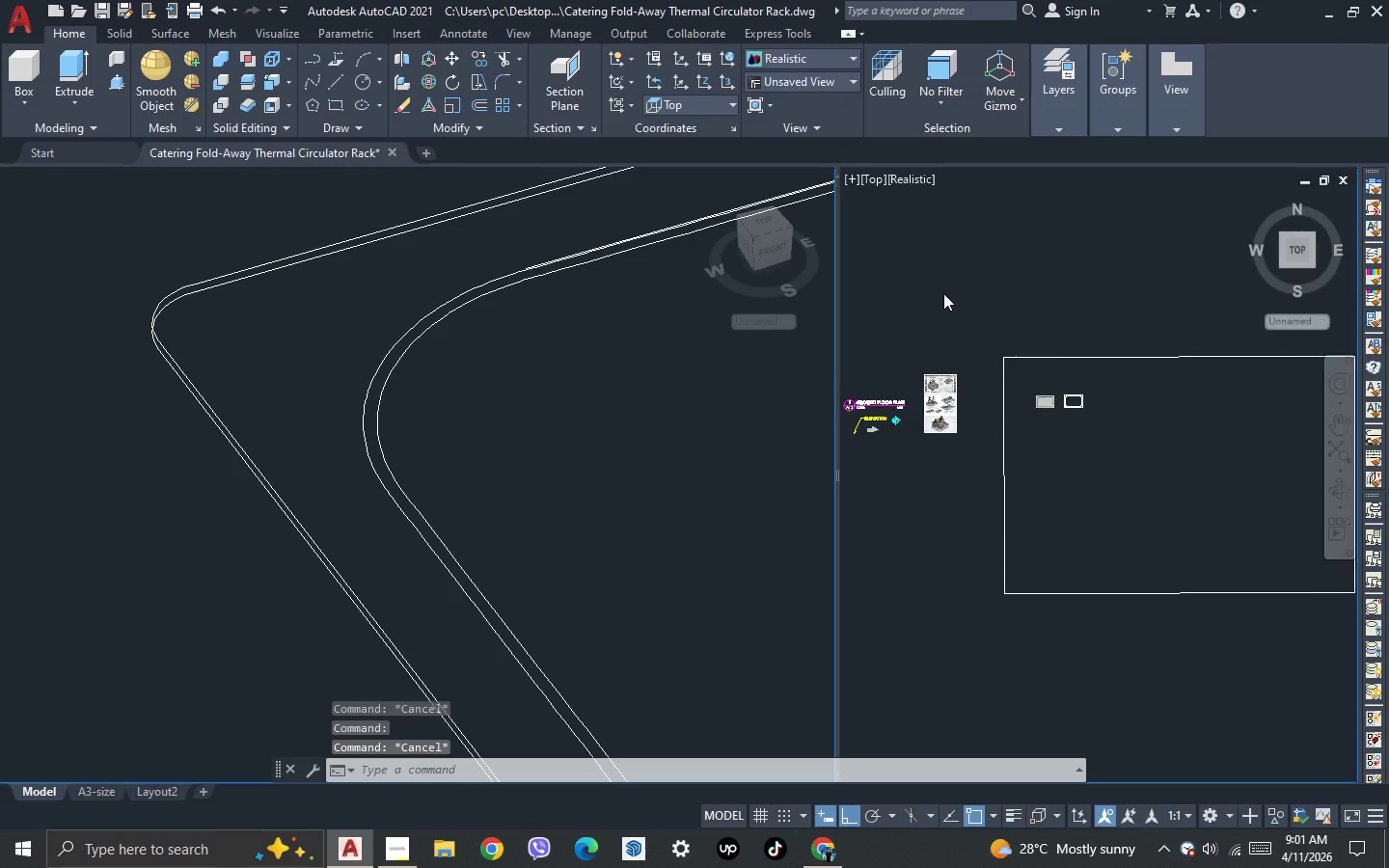 
scroll: coordinate [1039, 357], scroll_direction: up, amount: 15.0
 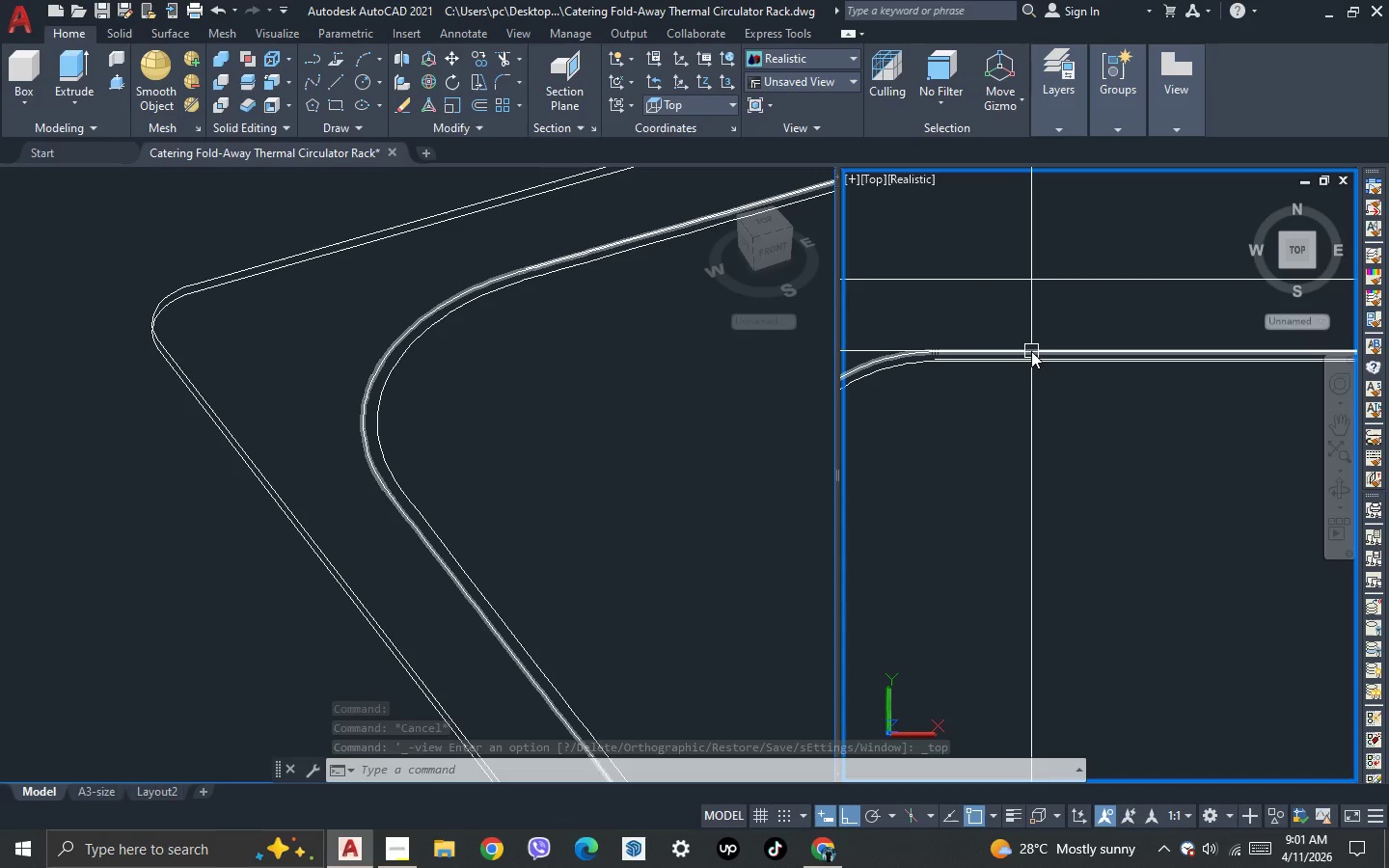 
left_click([1031, 351])
 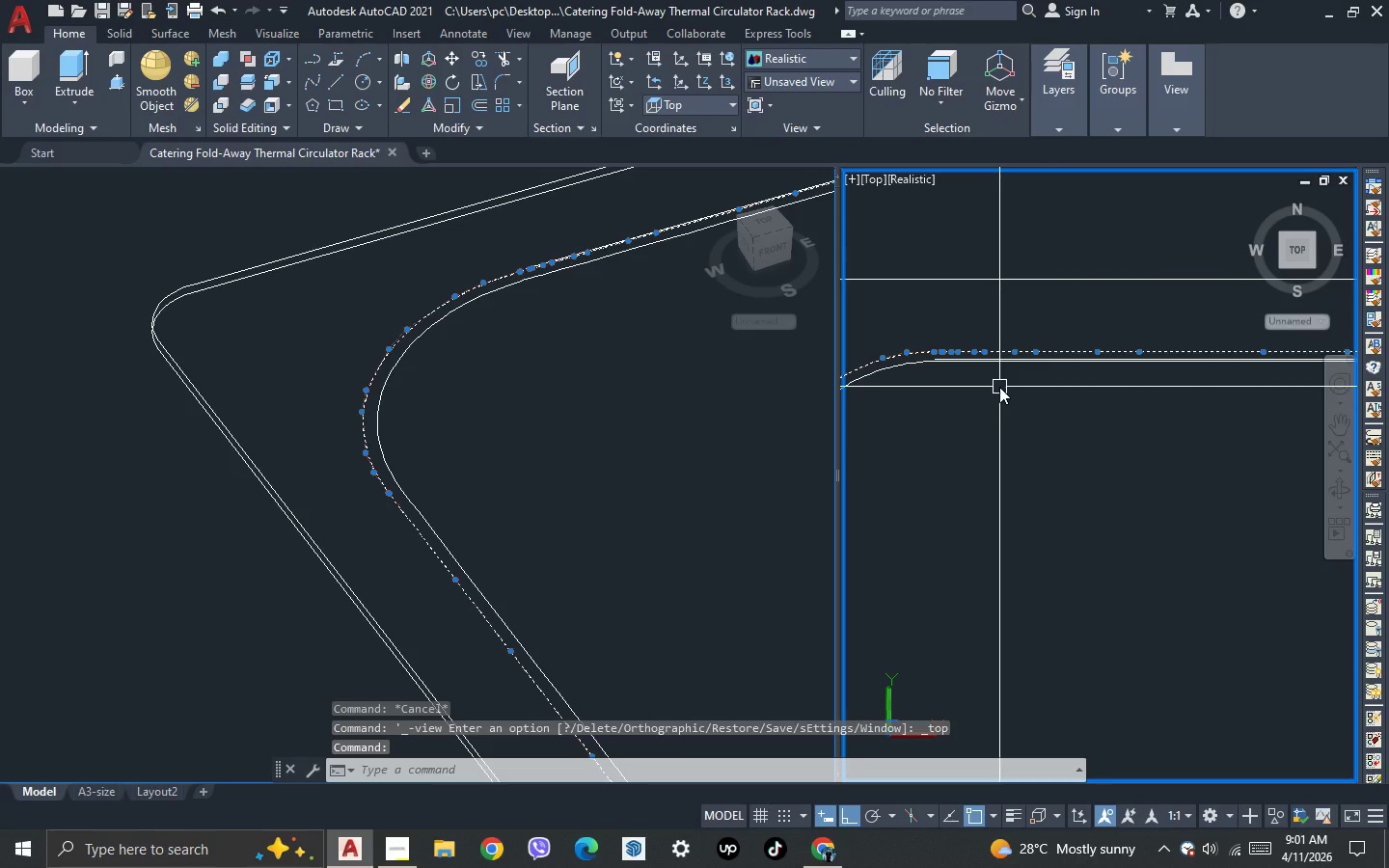 
key(O)
 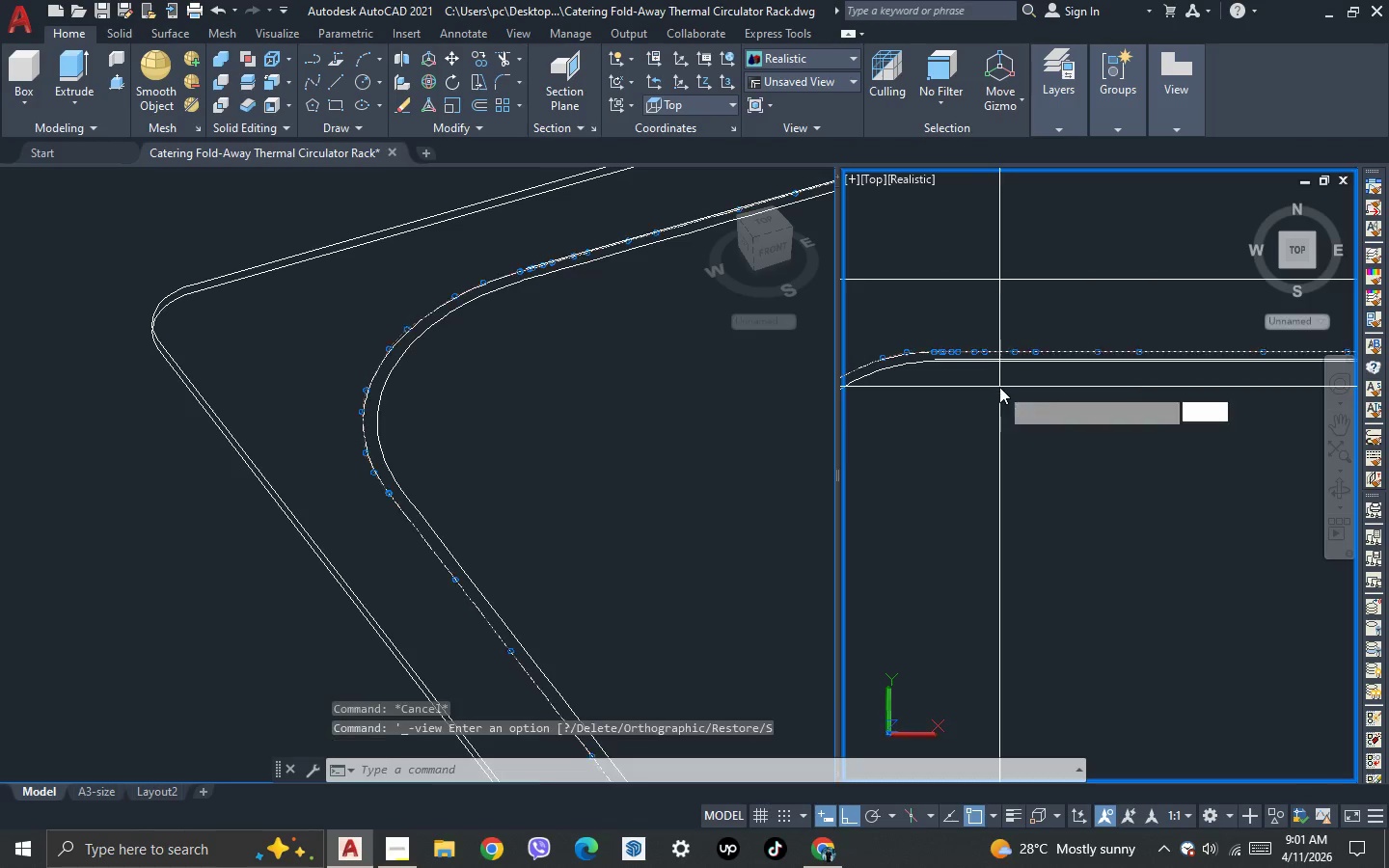 
key(Enter)
 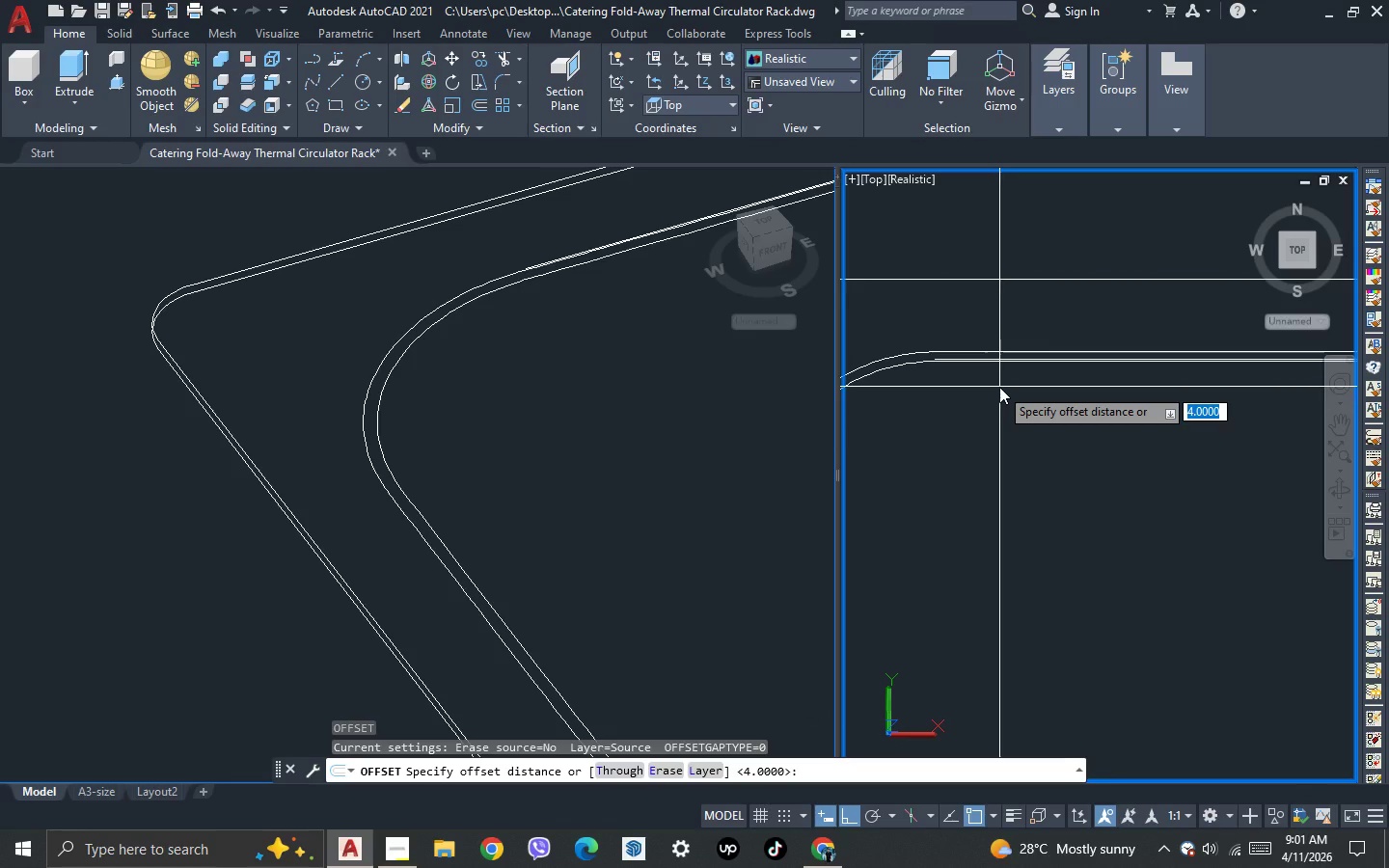 
type(50)
 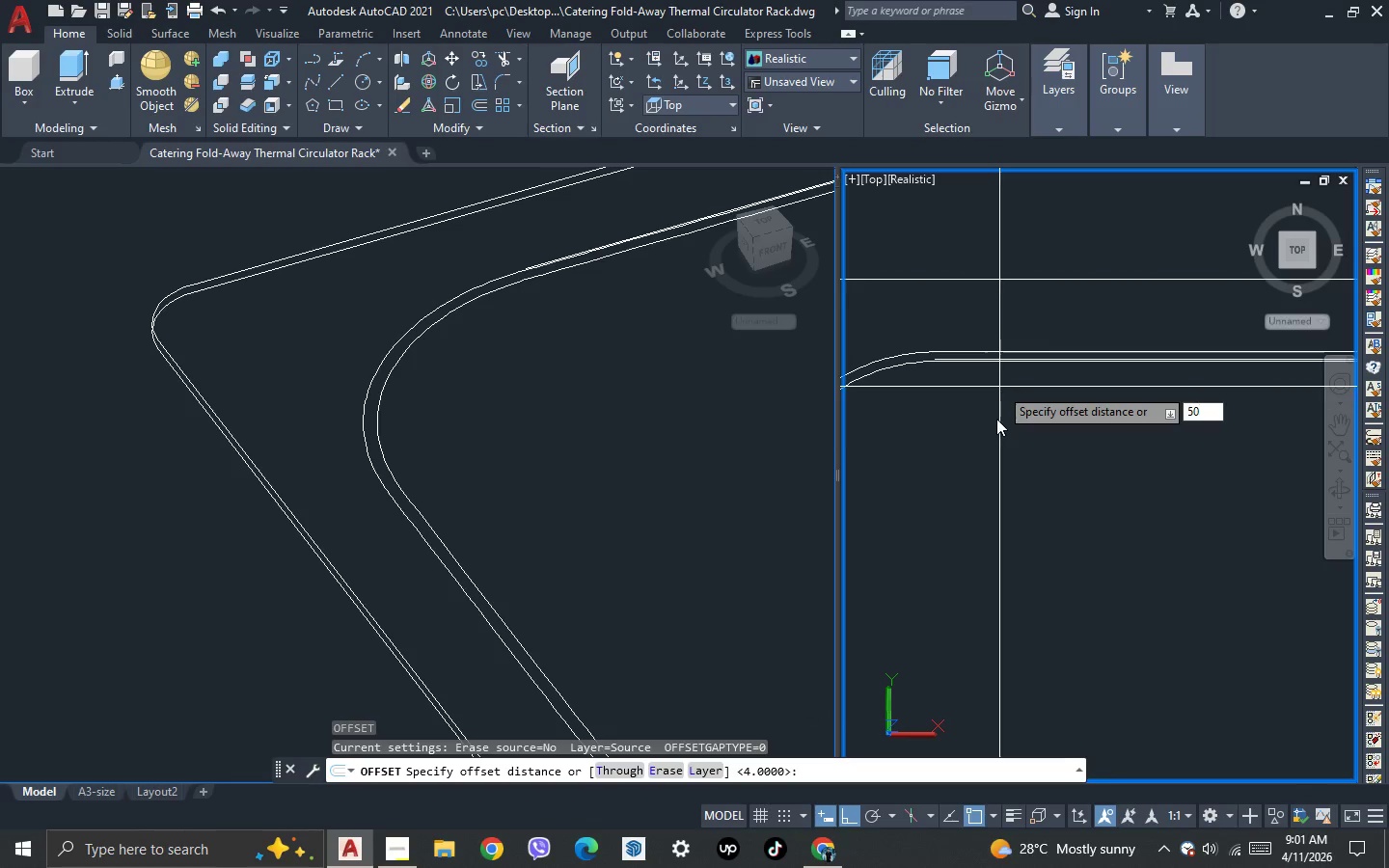 
key(Enter)
 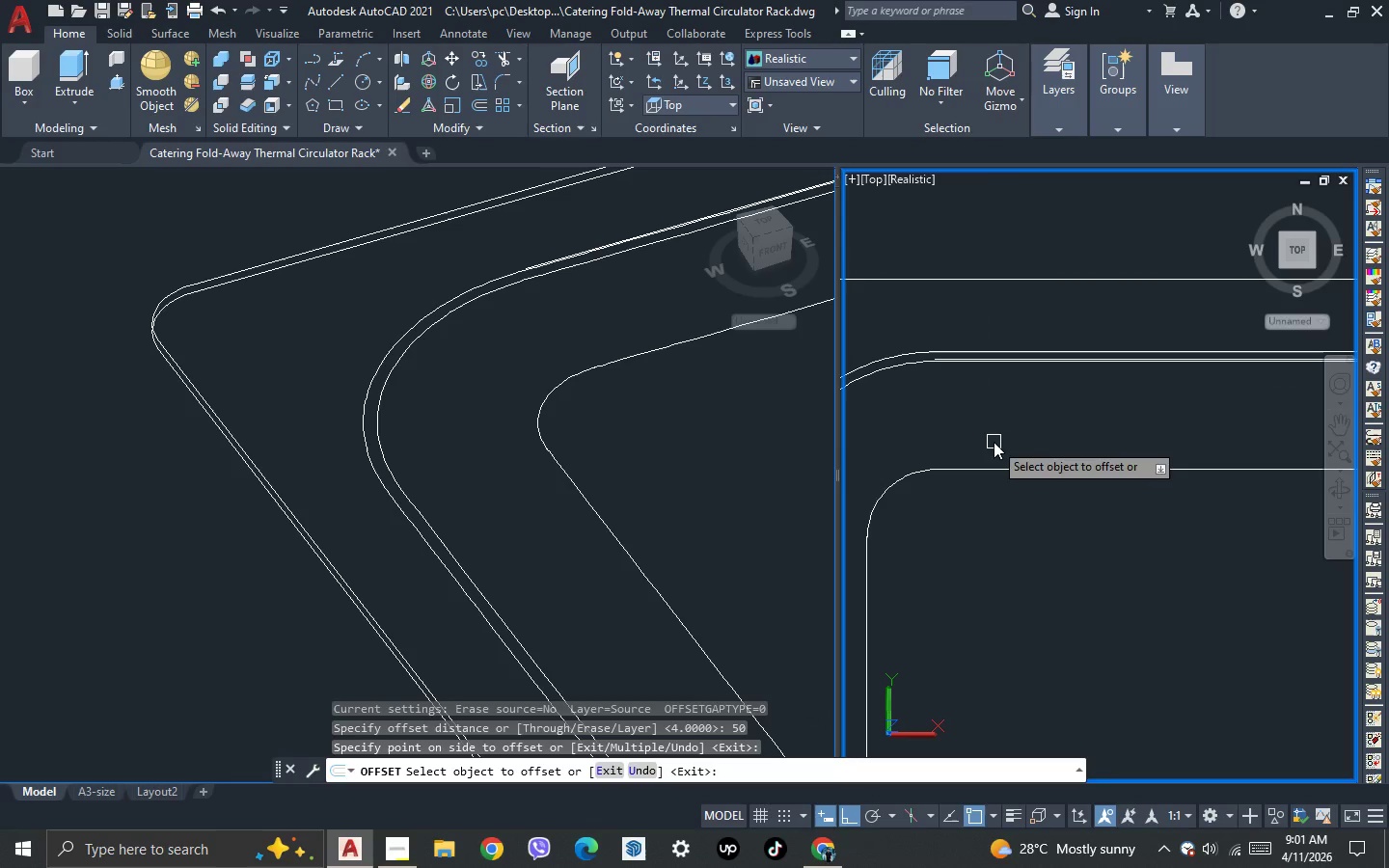 
key(Escape)
 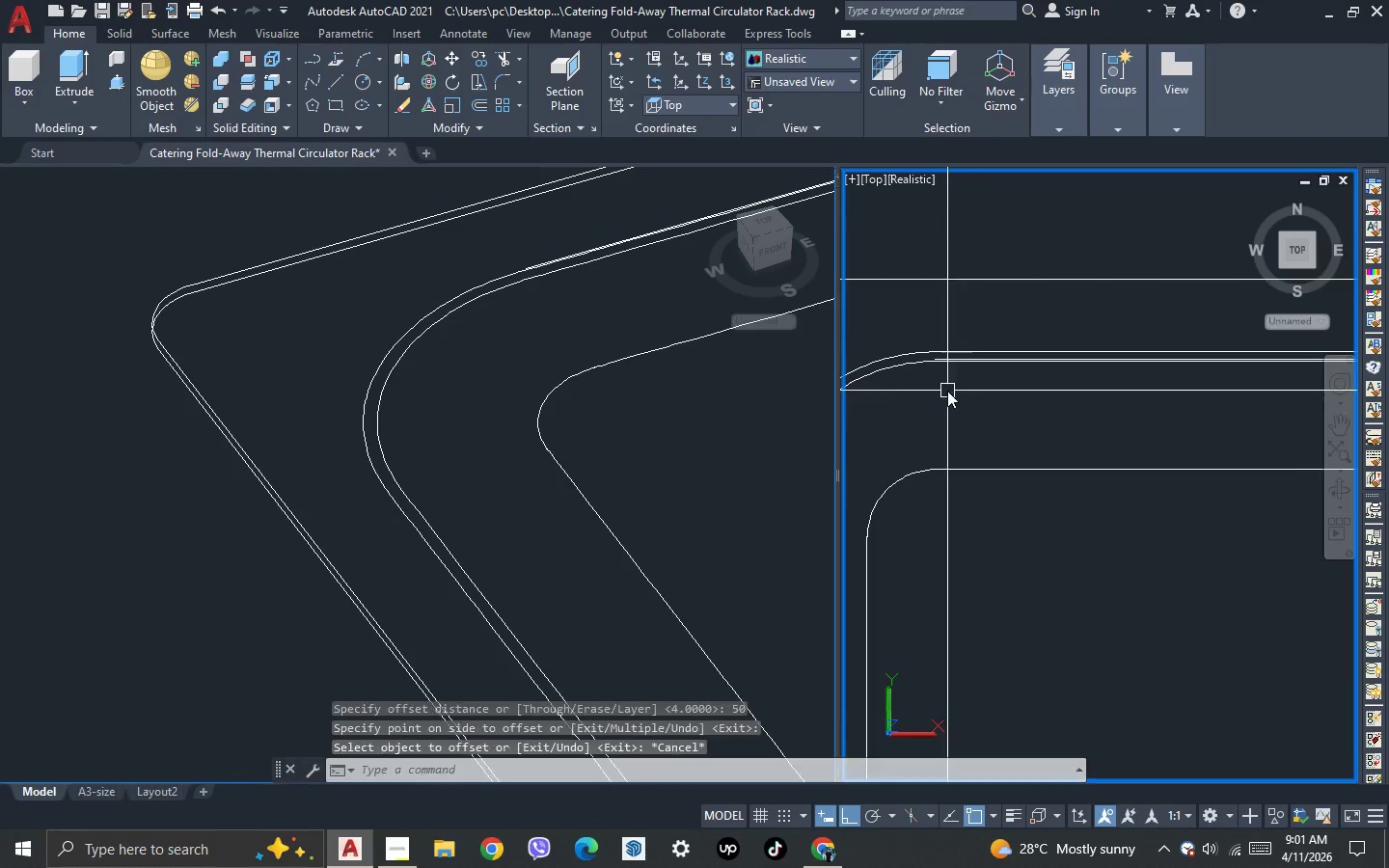 
scroll: coordinate [946, 391], scroll_direction: down, amount: 3.0
 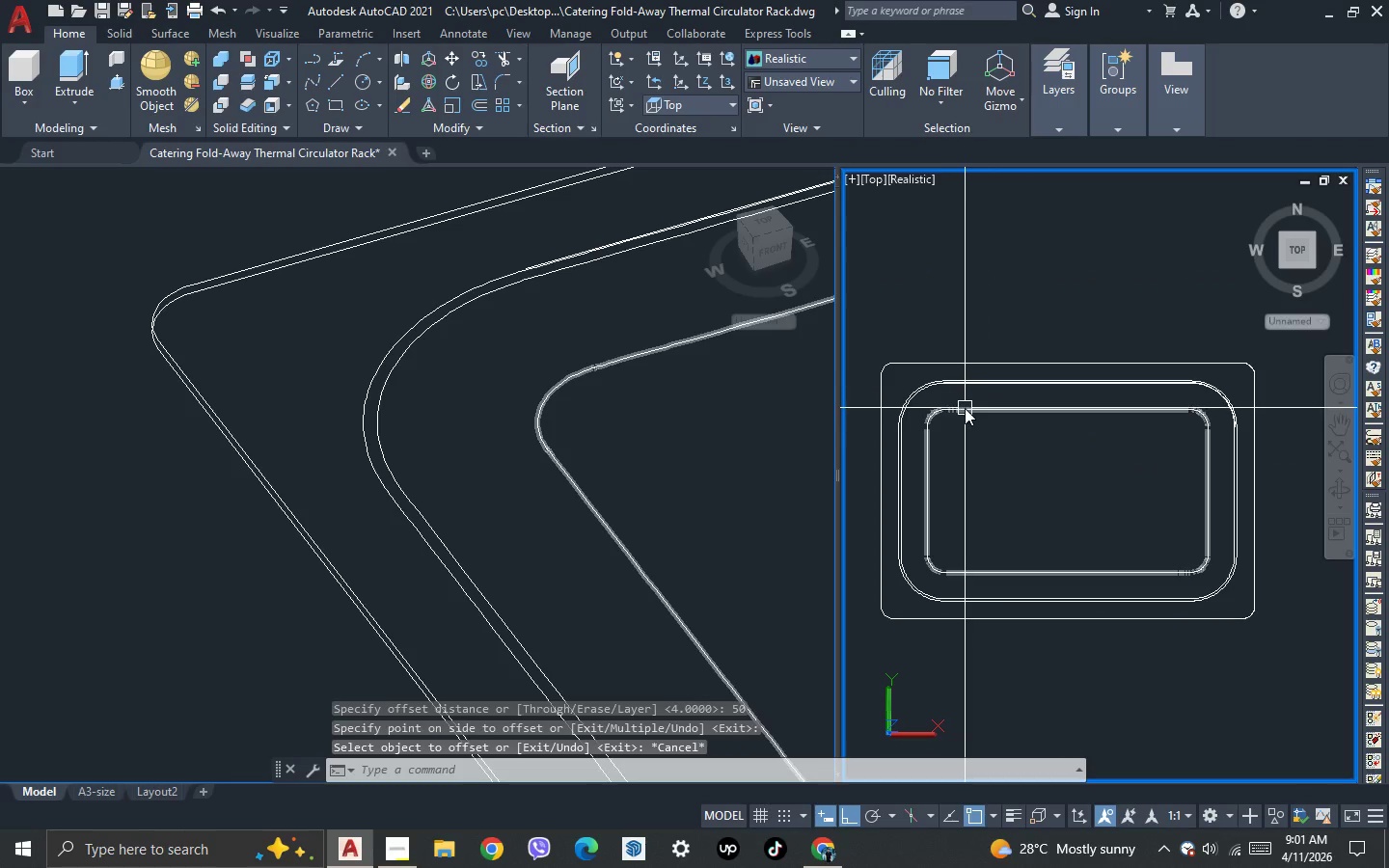 
left_click([965, 408])
 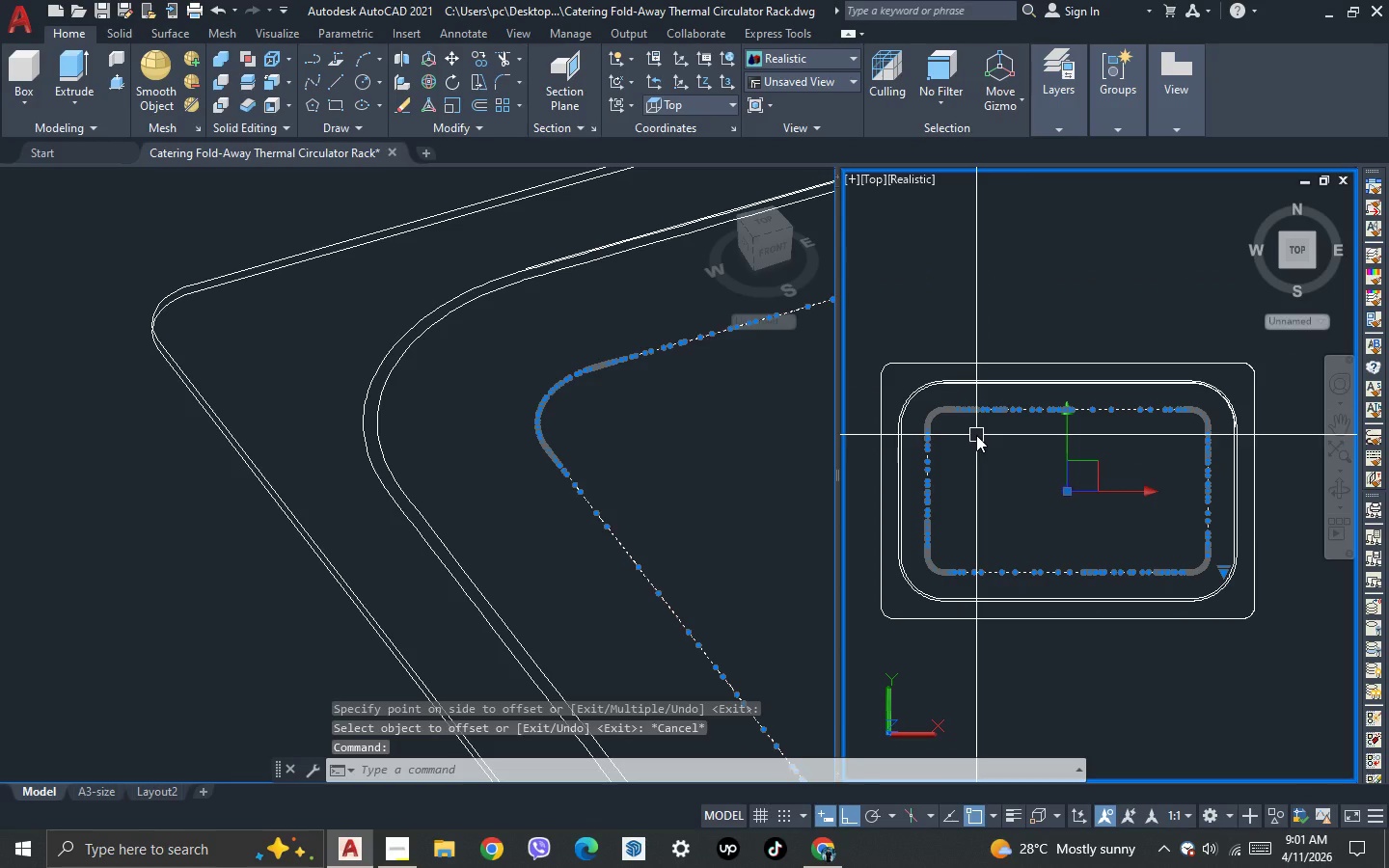 
key(X)
 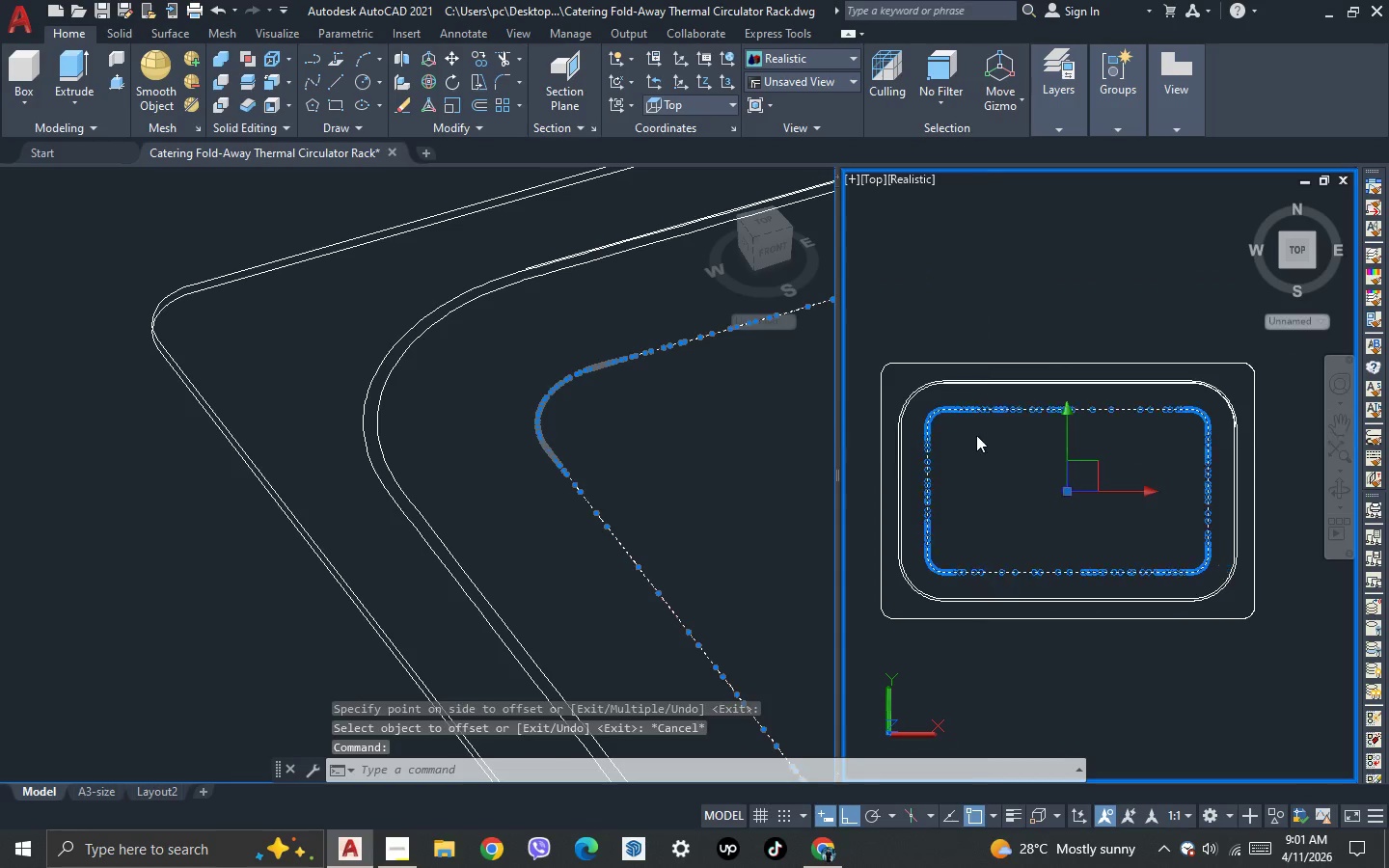 
key(Space)
 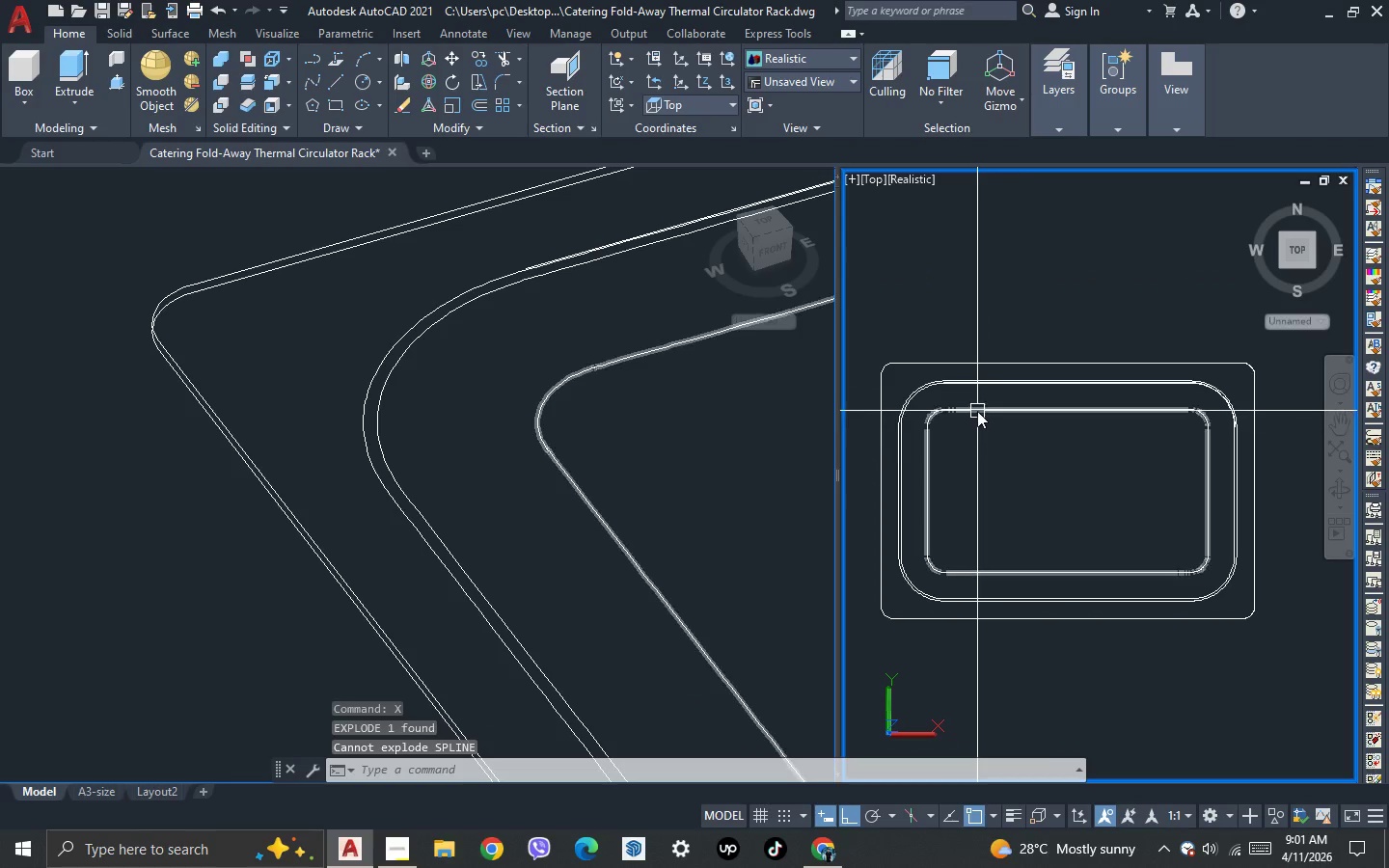 
left_click([977, 411])
 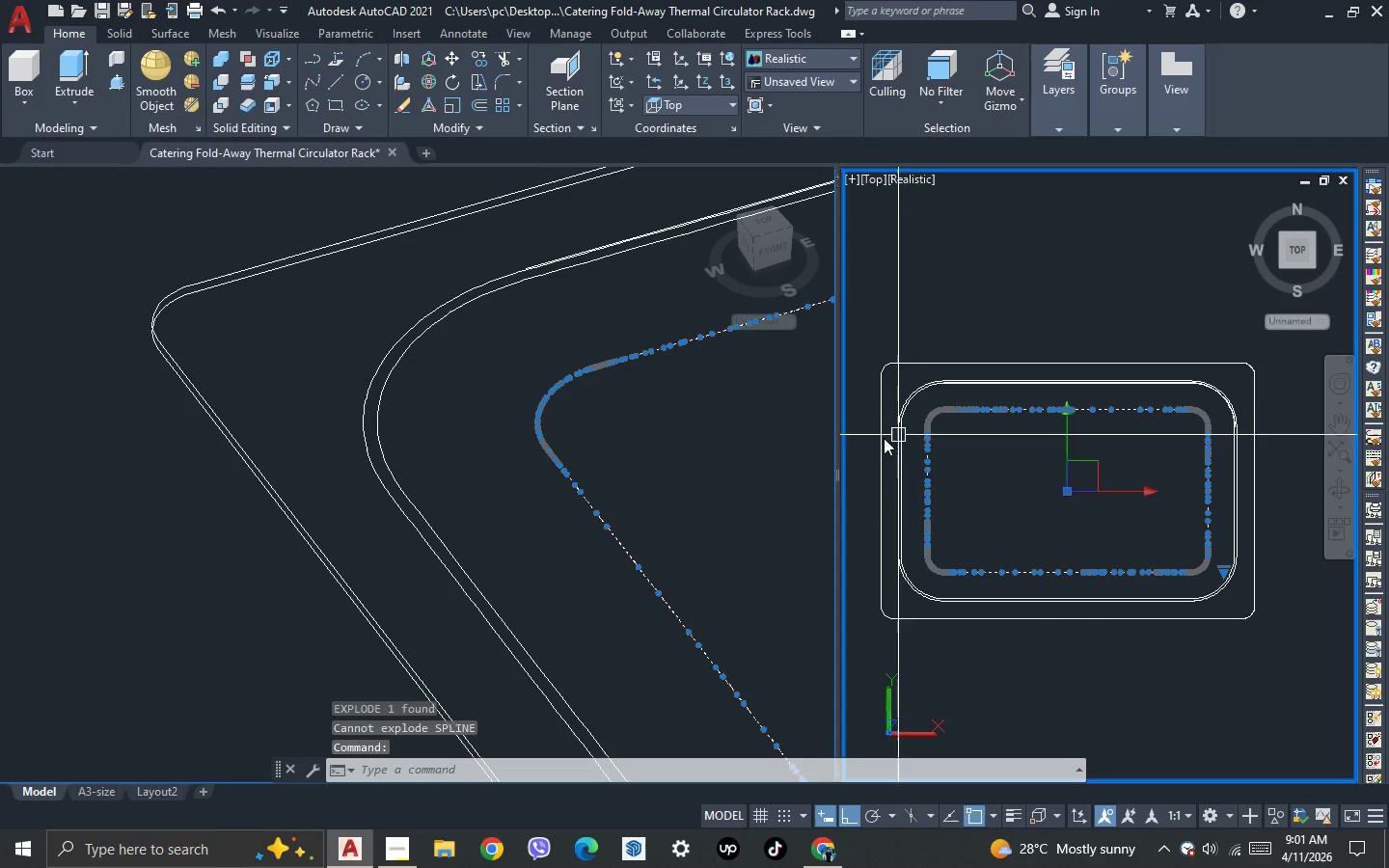 
key(Escape)
 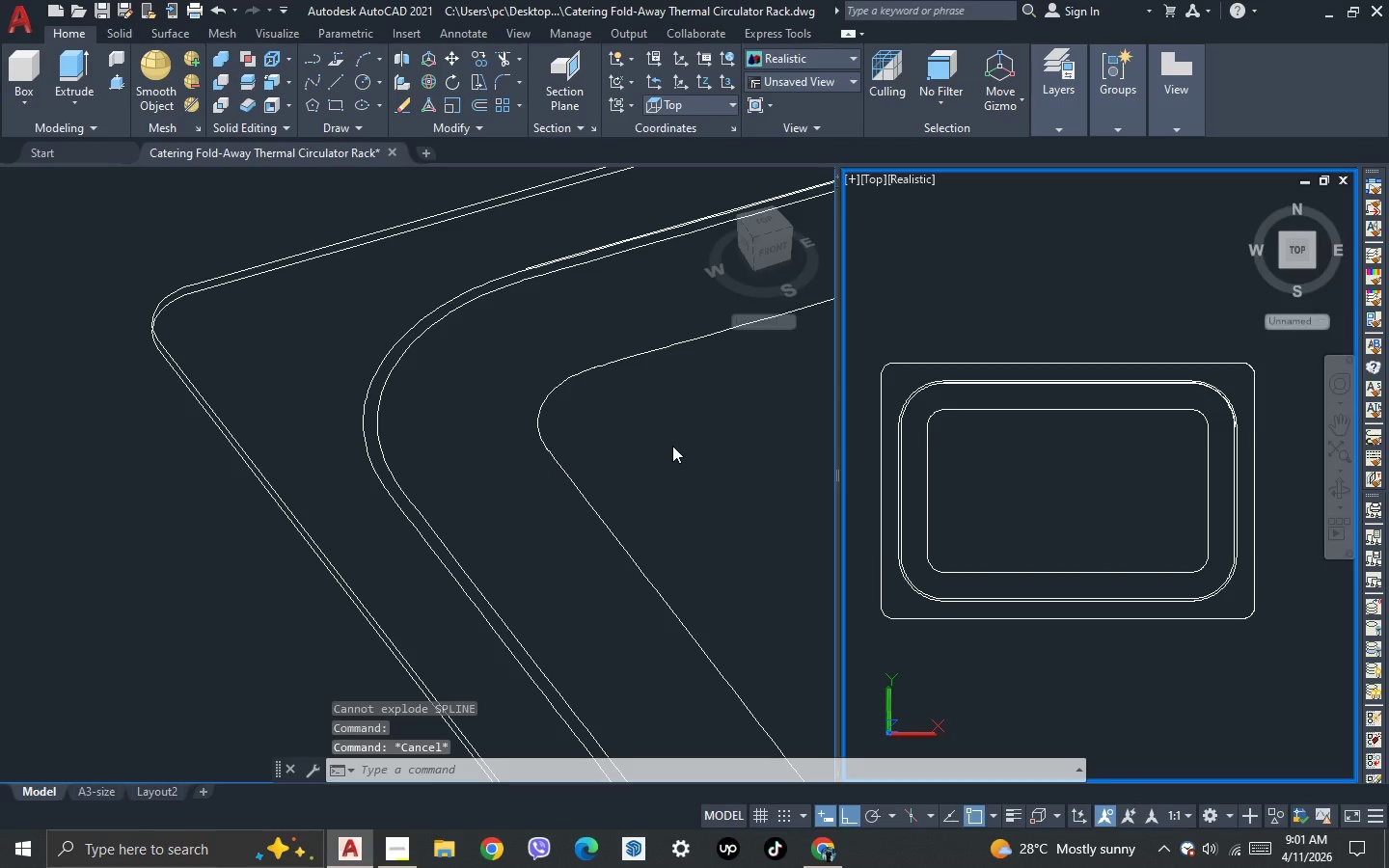 
left_click([672, 446])
 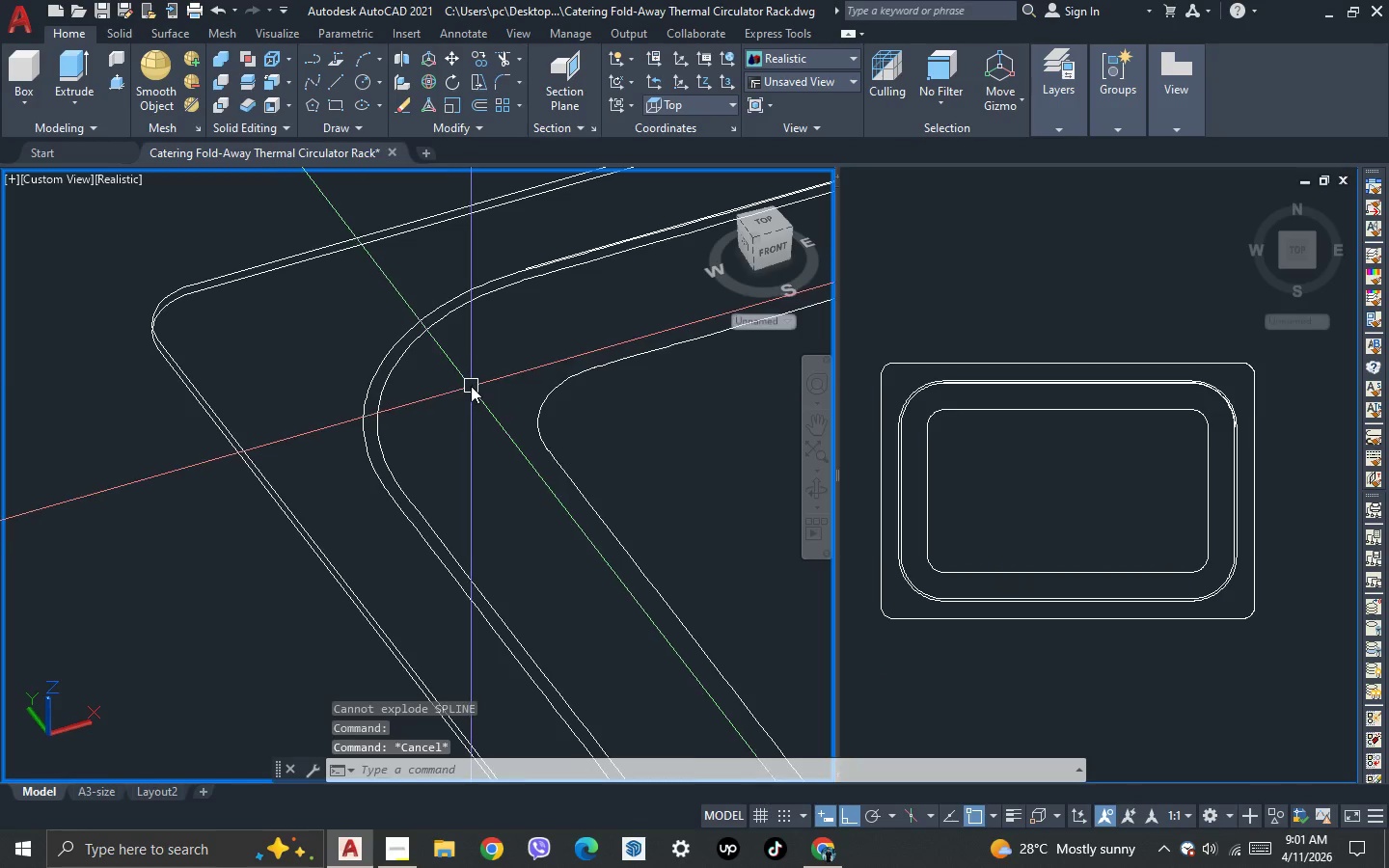 
key(Escape)
 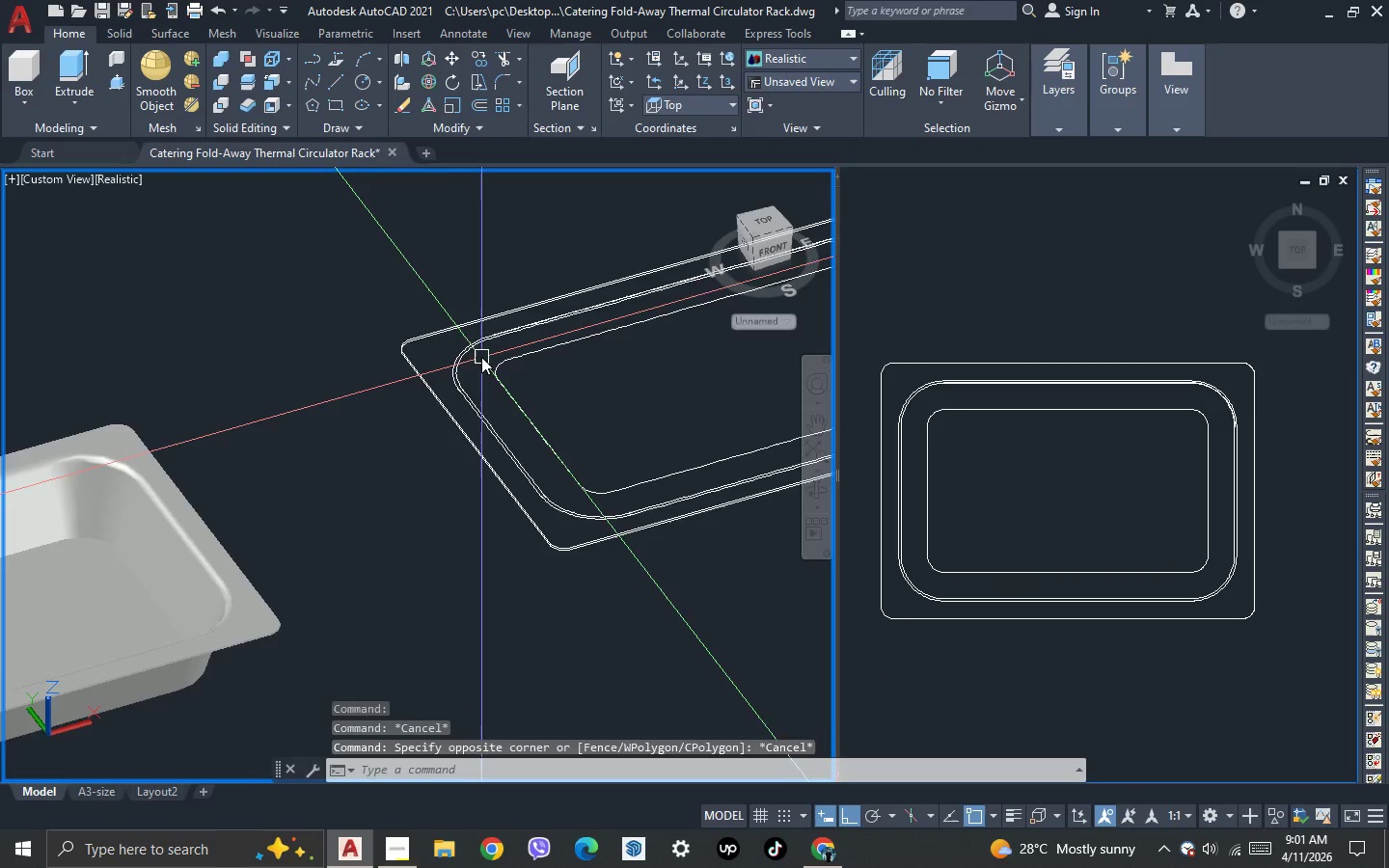 
key(Escape)
 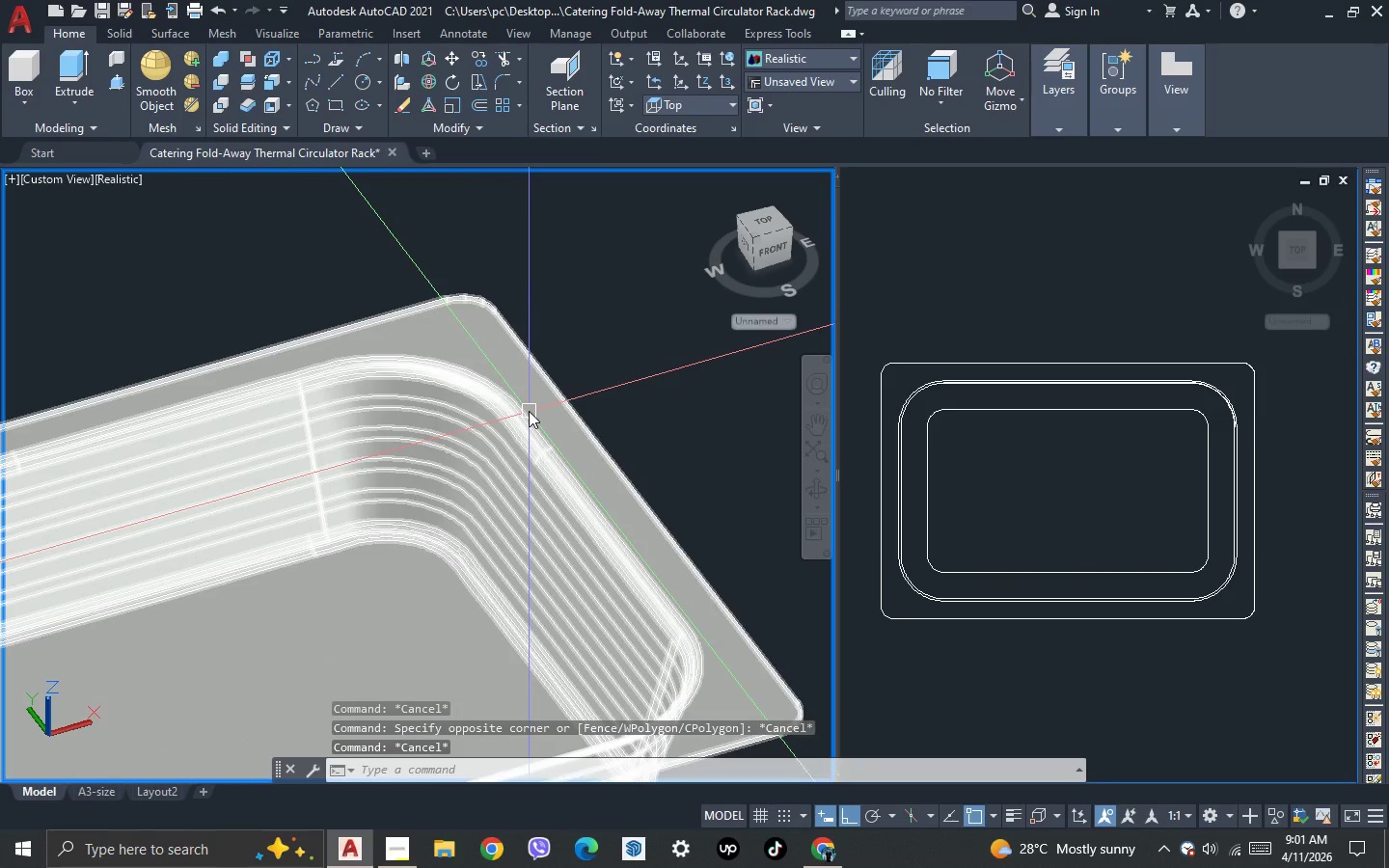 
scroll: coordinate [529, 411], scroll_direction: none, amount: 0.0
 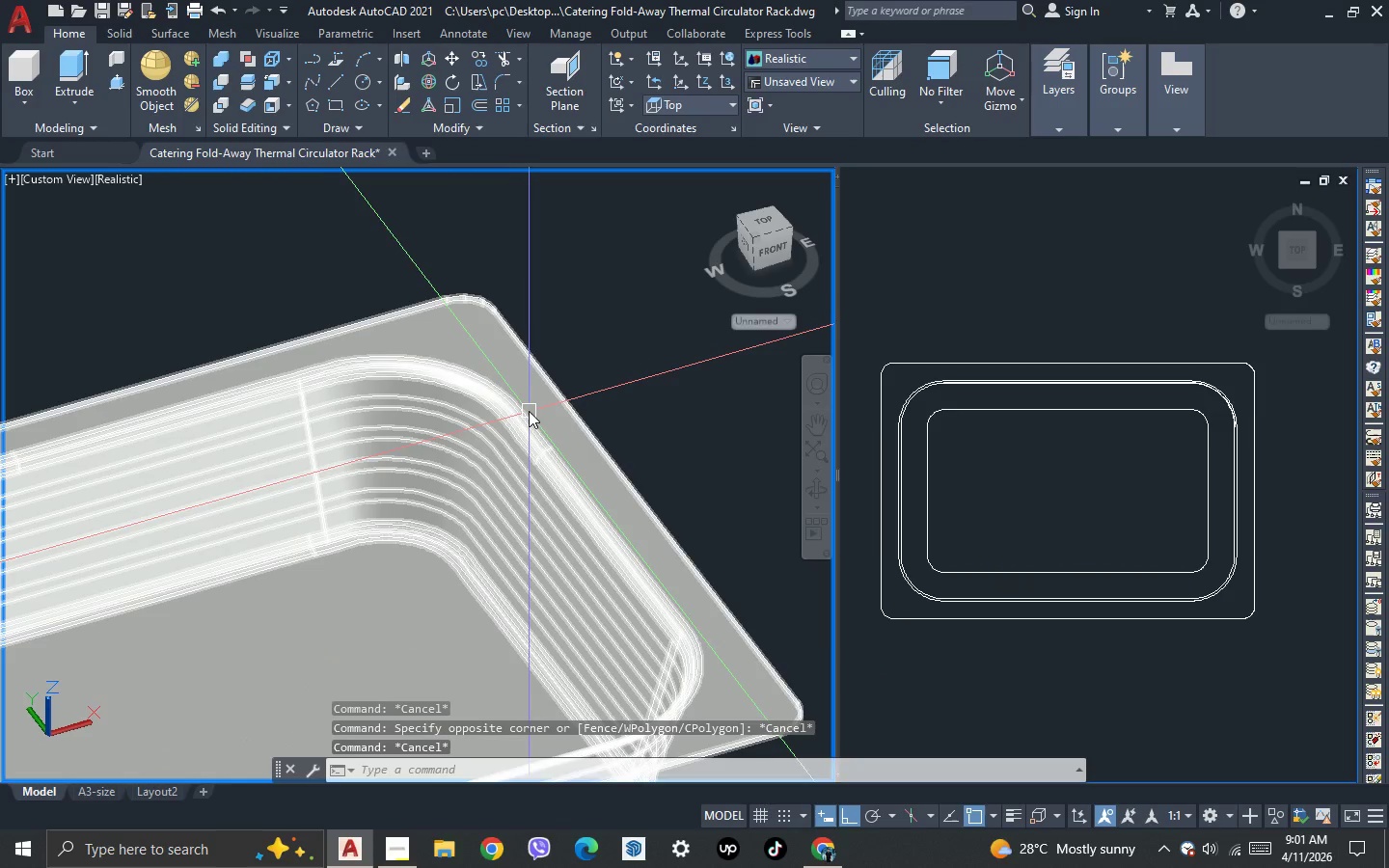 
key(L)
 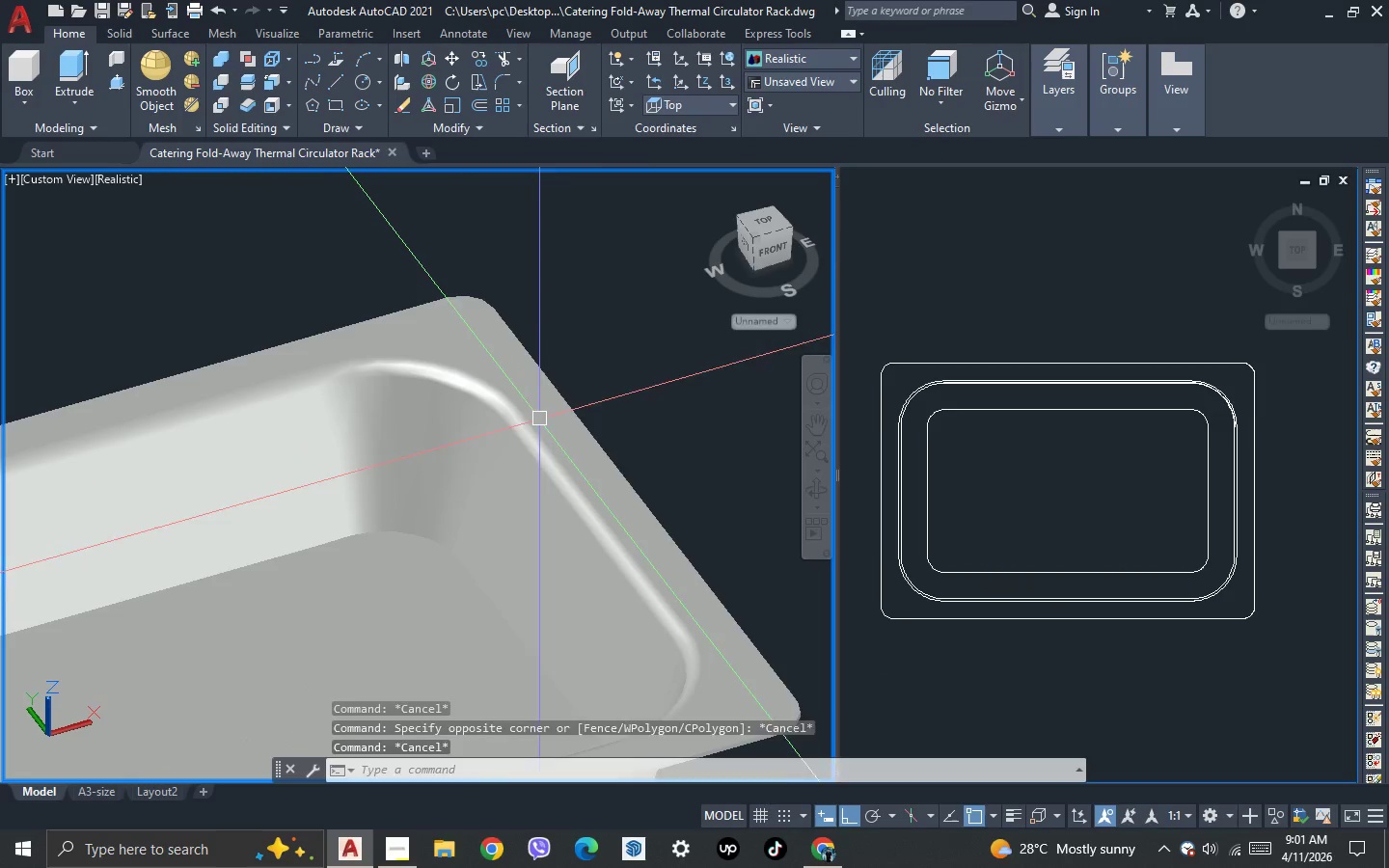 
key(Space)
 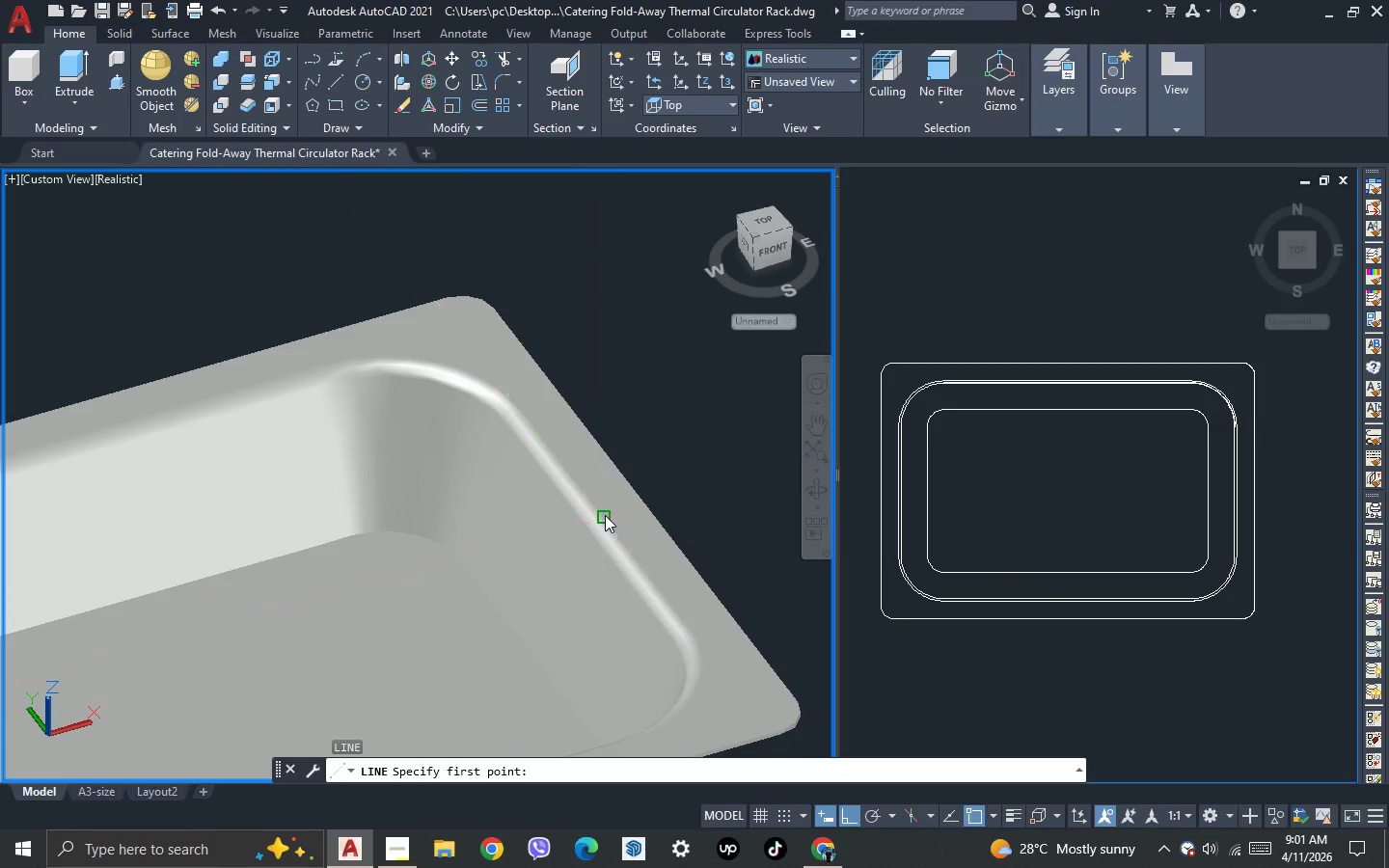 
left_click([697, 466])
 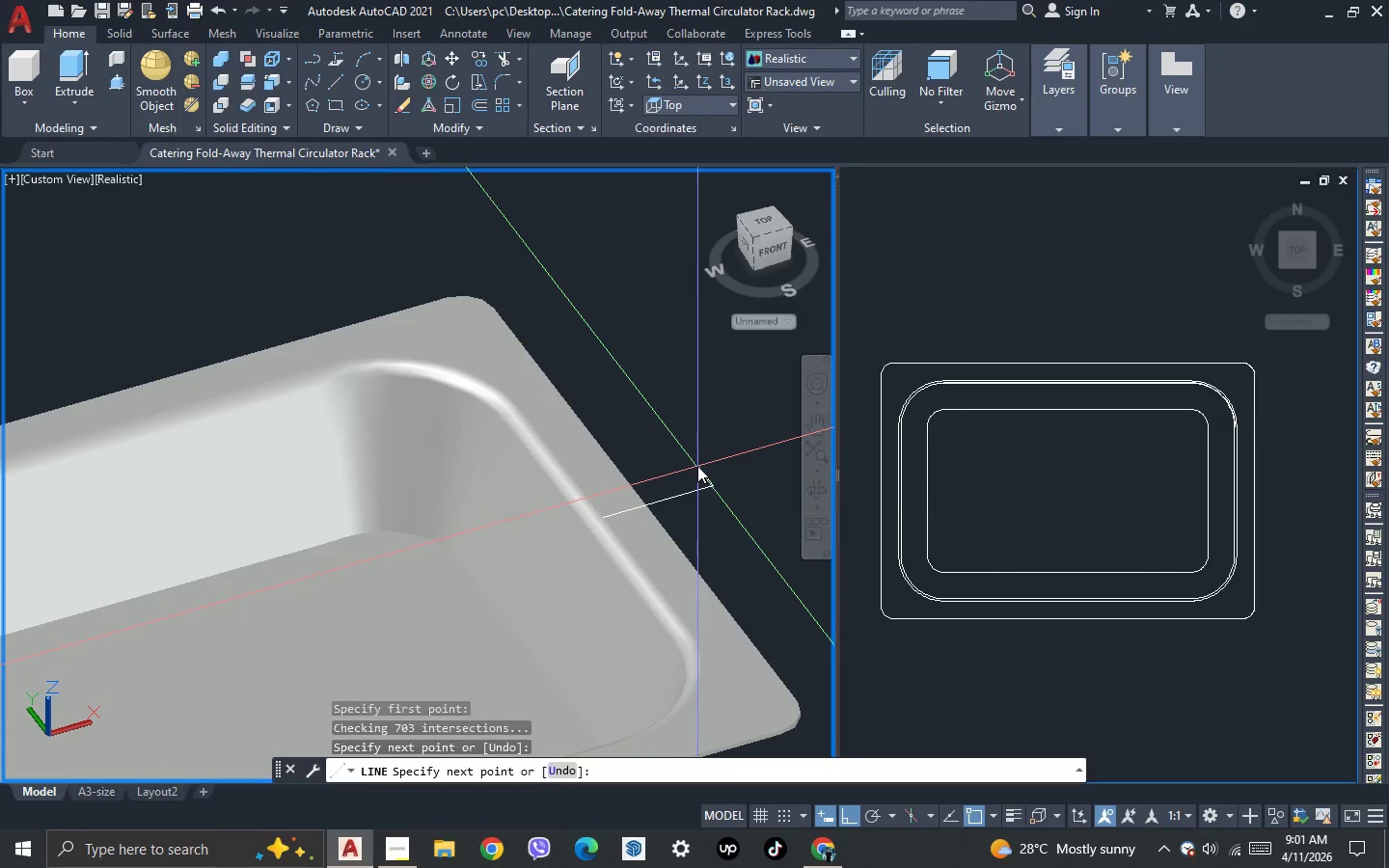 
key(Space)
 